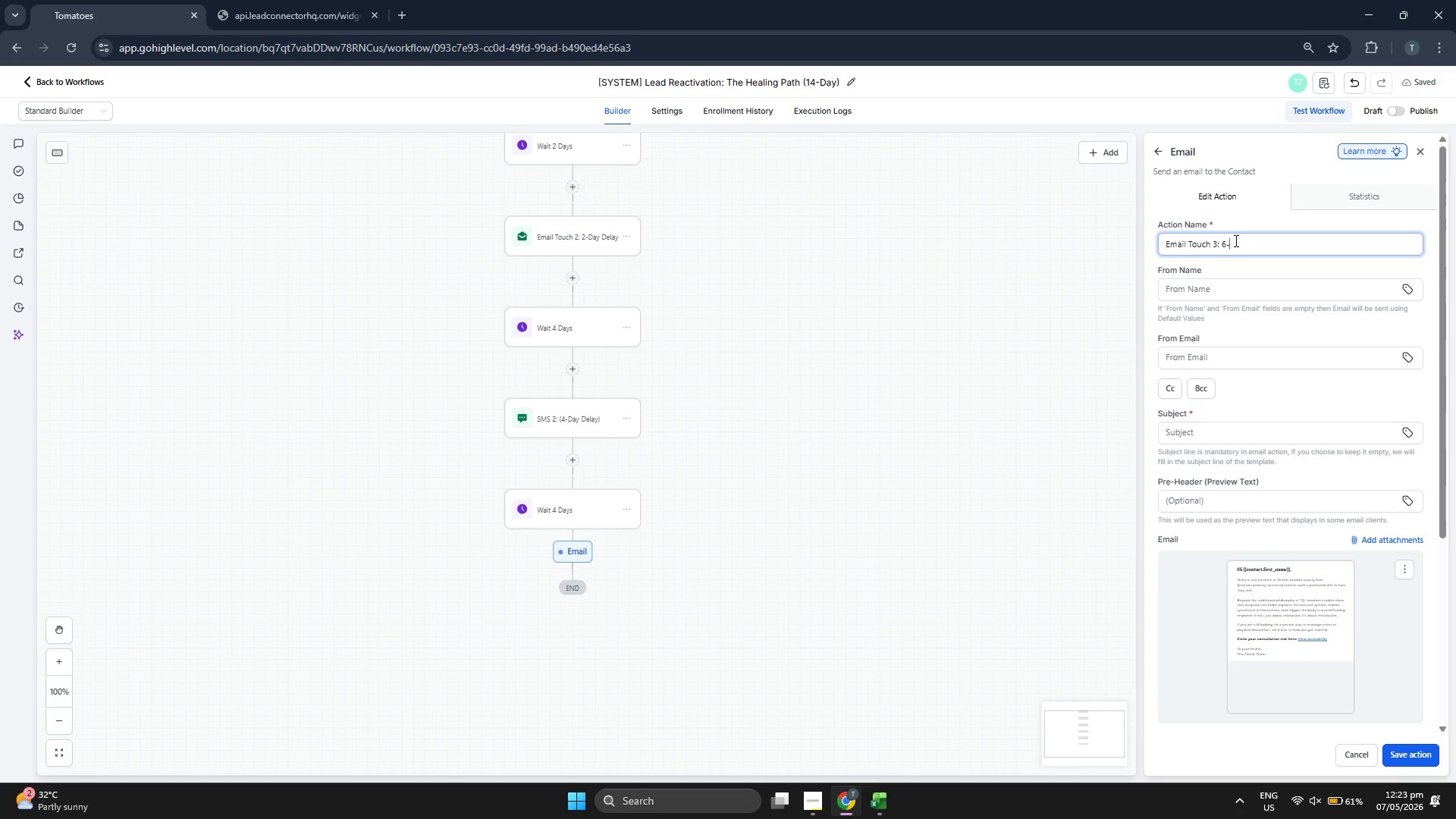 
key(Backspace)
 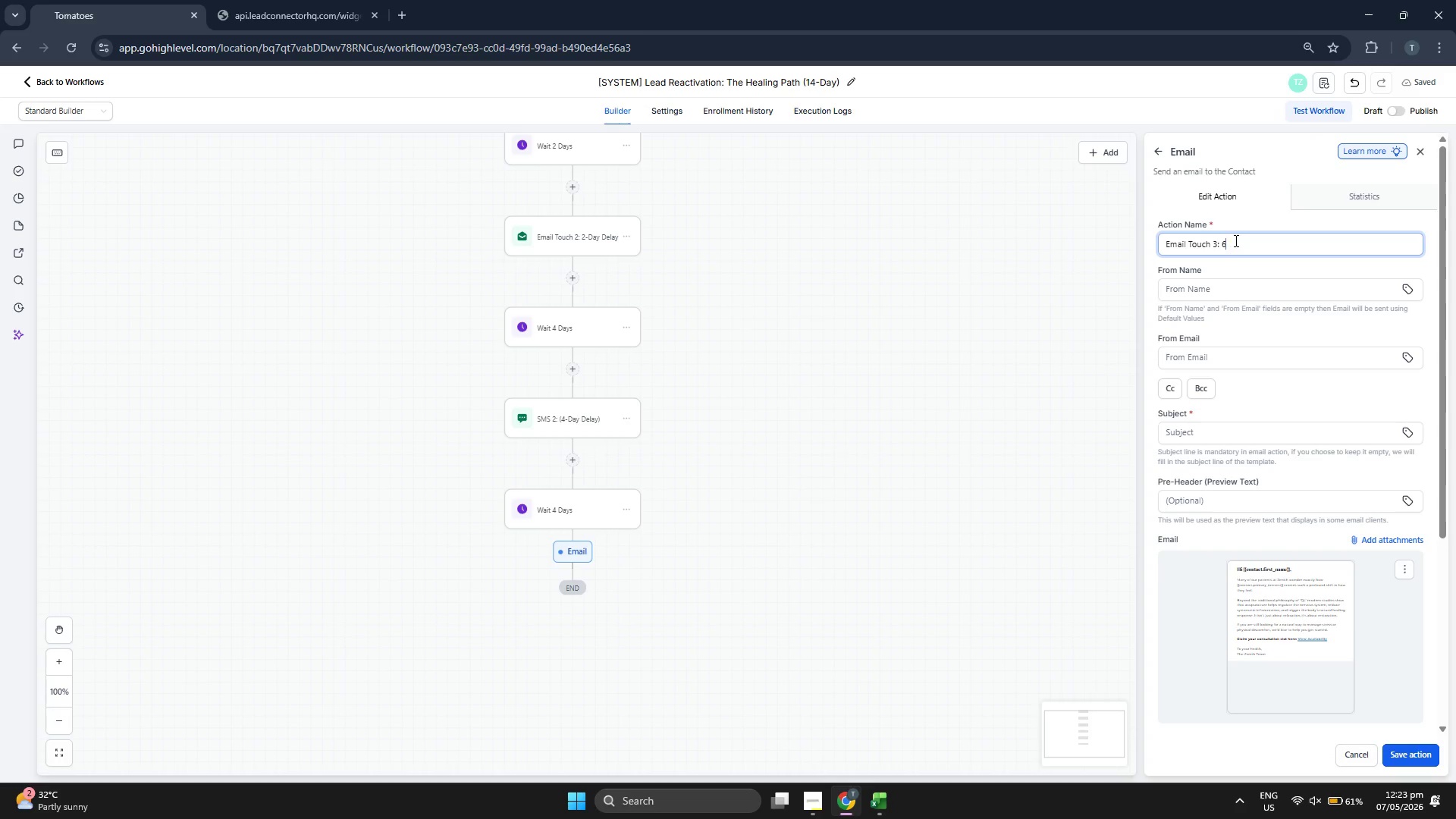 
key(Backspace)
 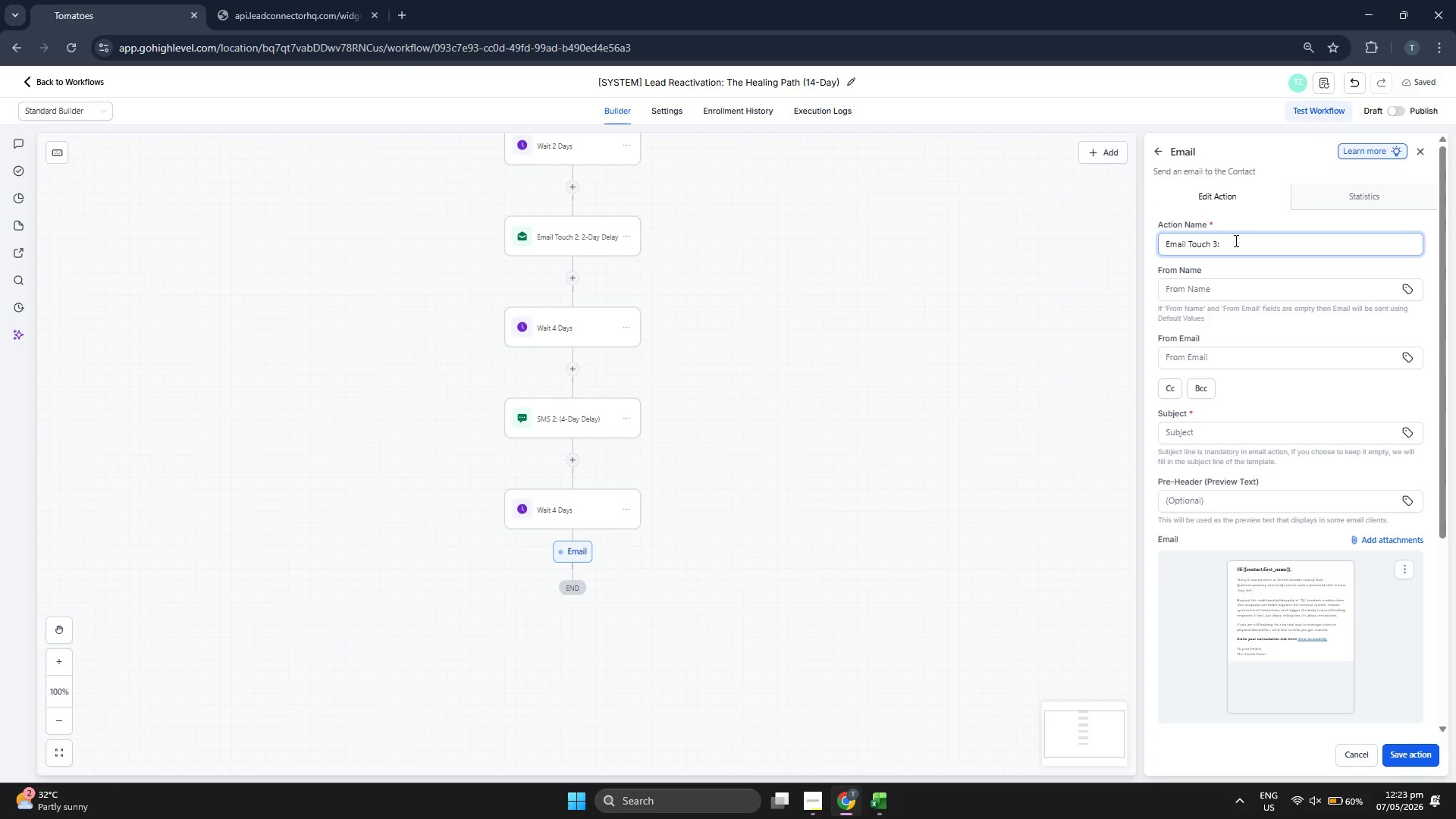 
type(4-)
key(Backspace)
type( -)
key(Backspace)
key(Backspace)
type(- )
key(Backspace)
type(Day Delay))
 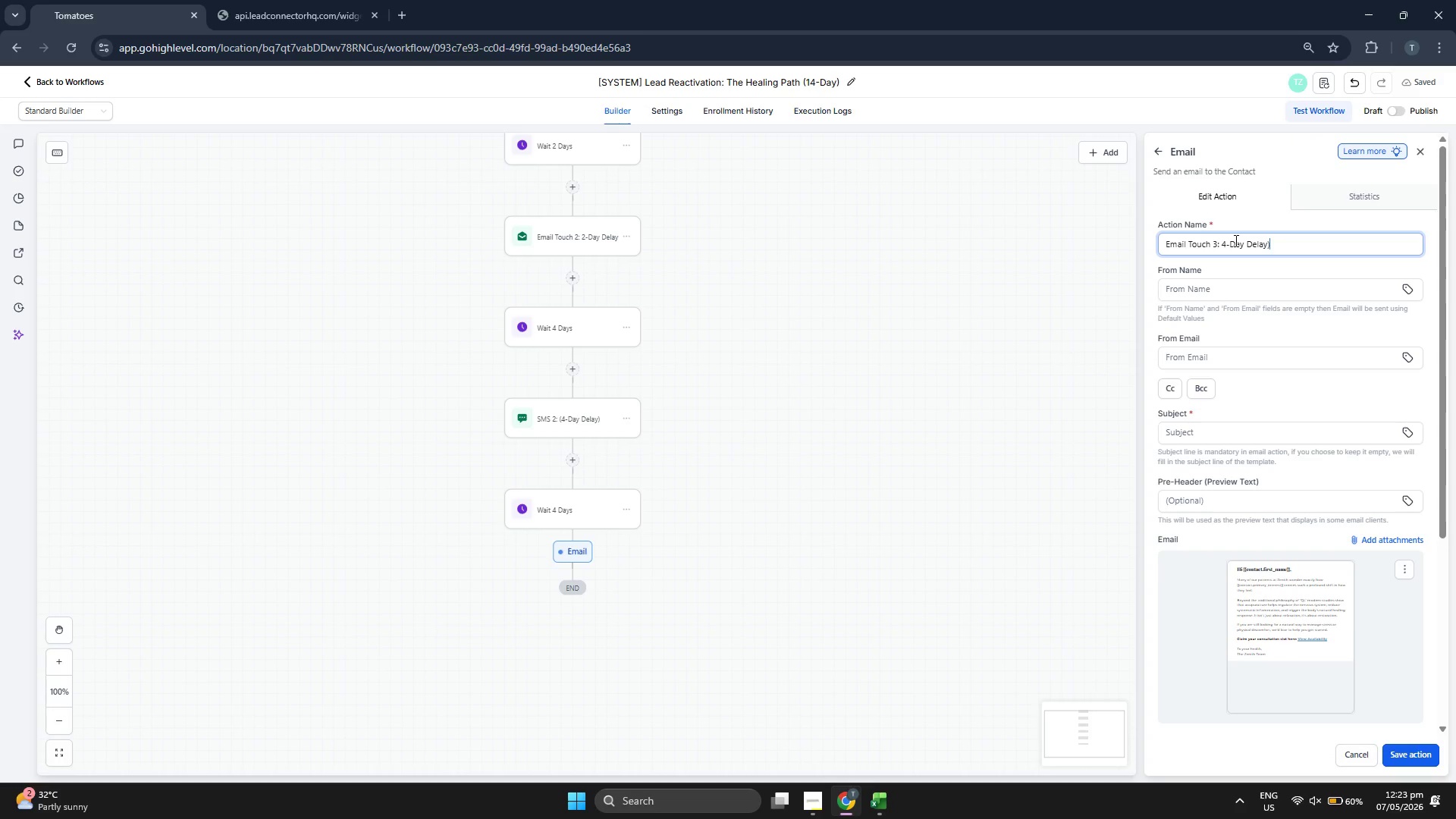 
left_click([1222, 439])
 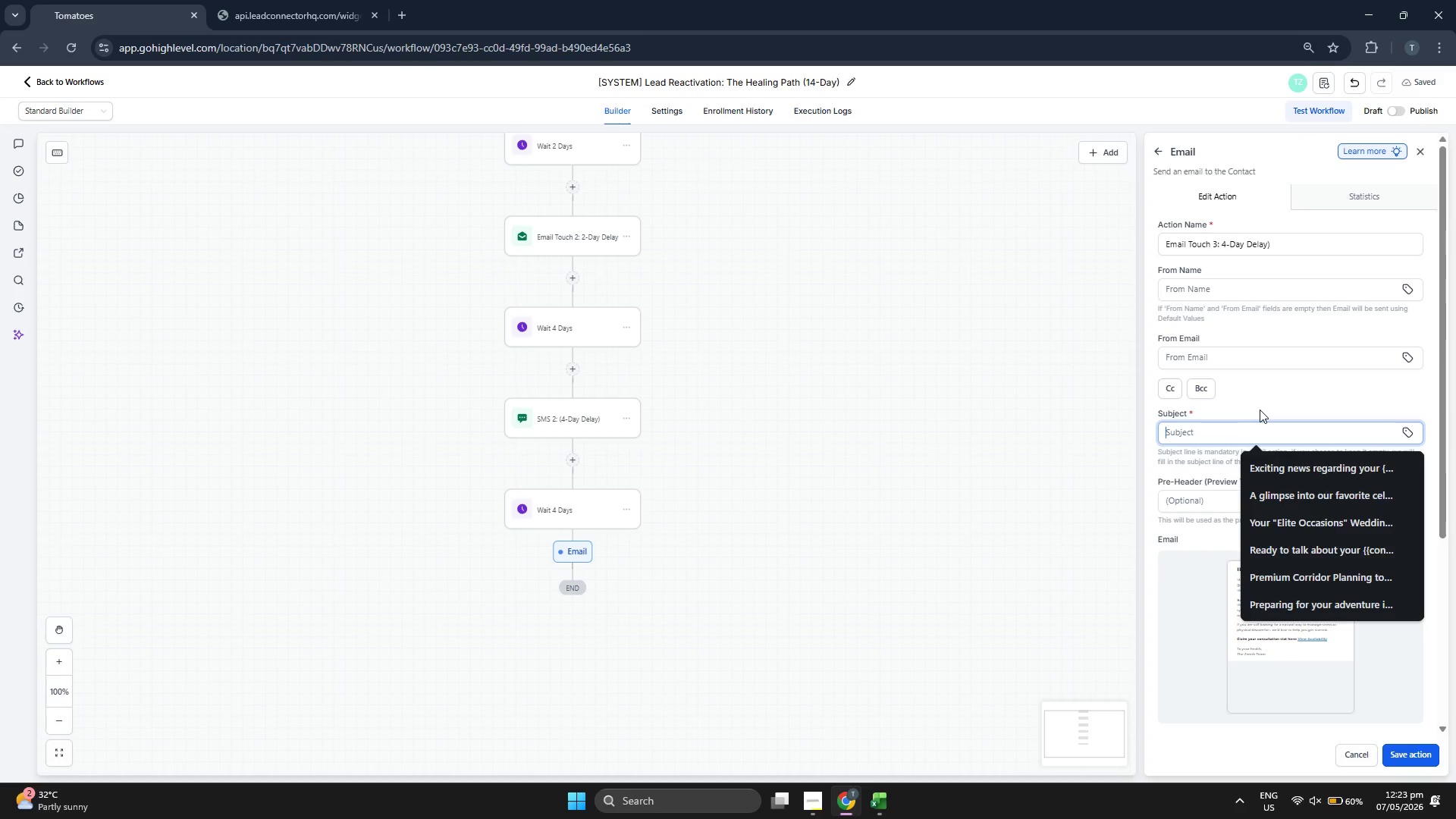 
type(How acuop)
key(Backspace)
type(uncture acuta)
key(Backspace)
key(Backspace)
key(Backspace)
type(tually works for )
 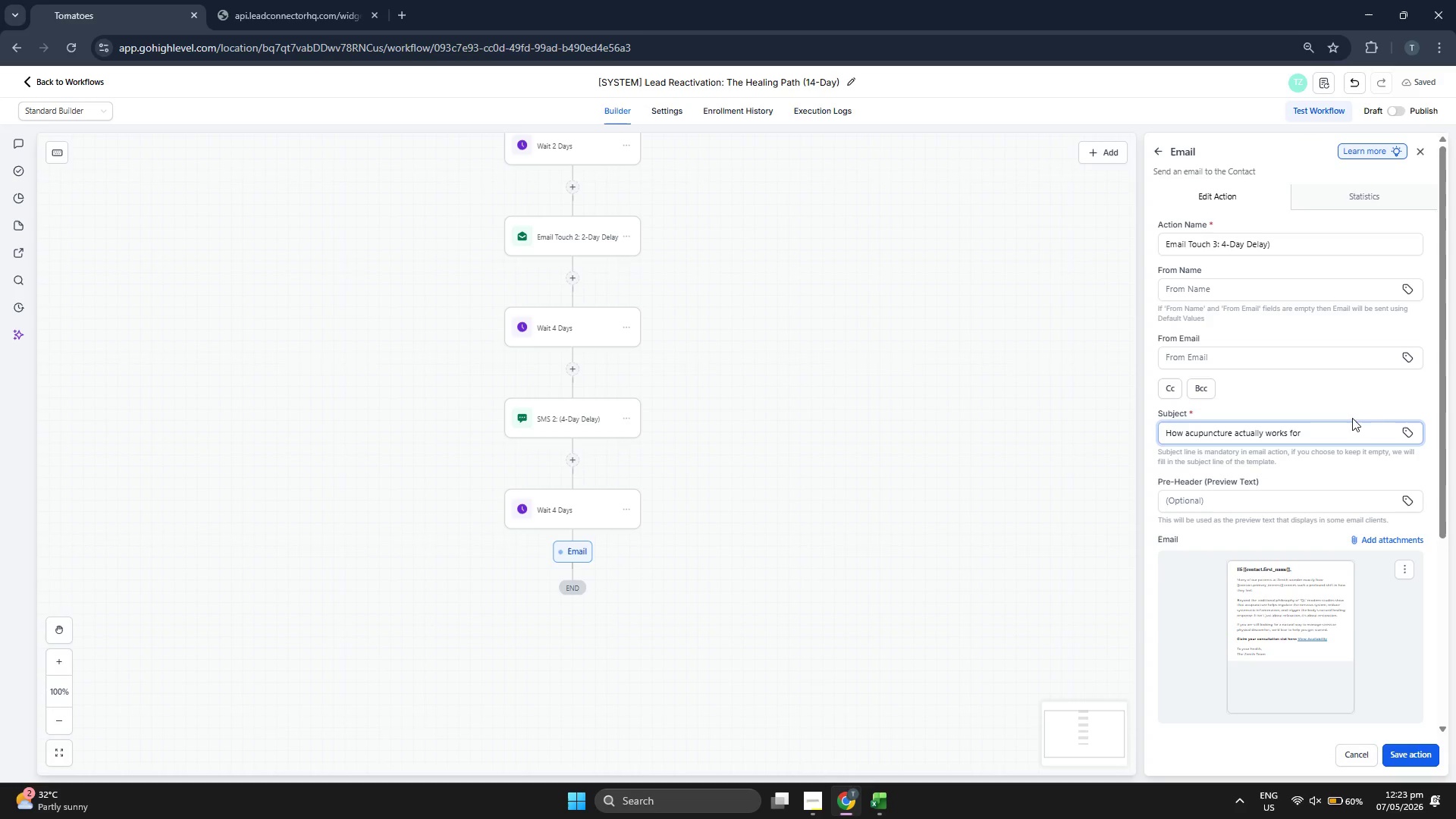 
left_click([1401, 430])
 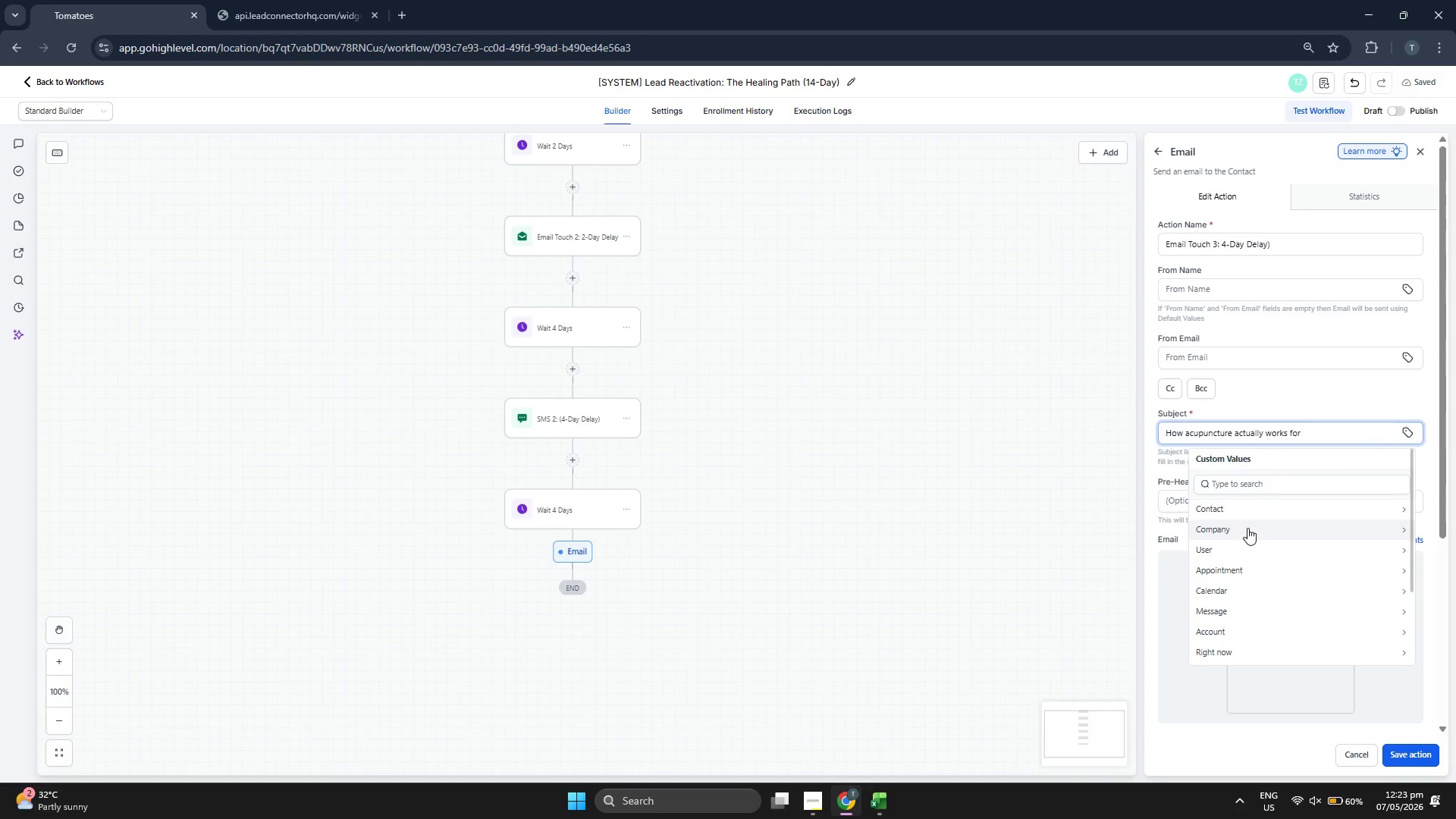 
left_click([1249, 513])
 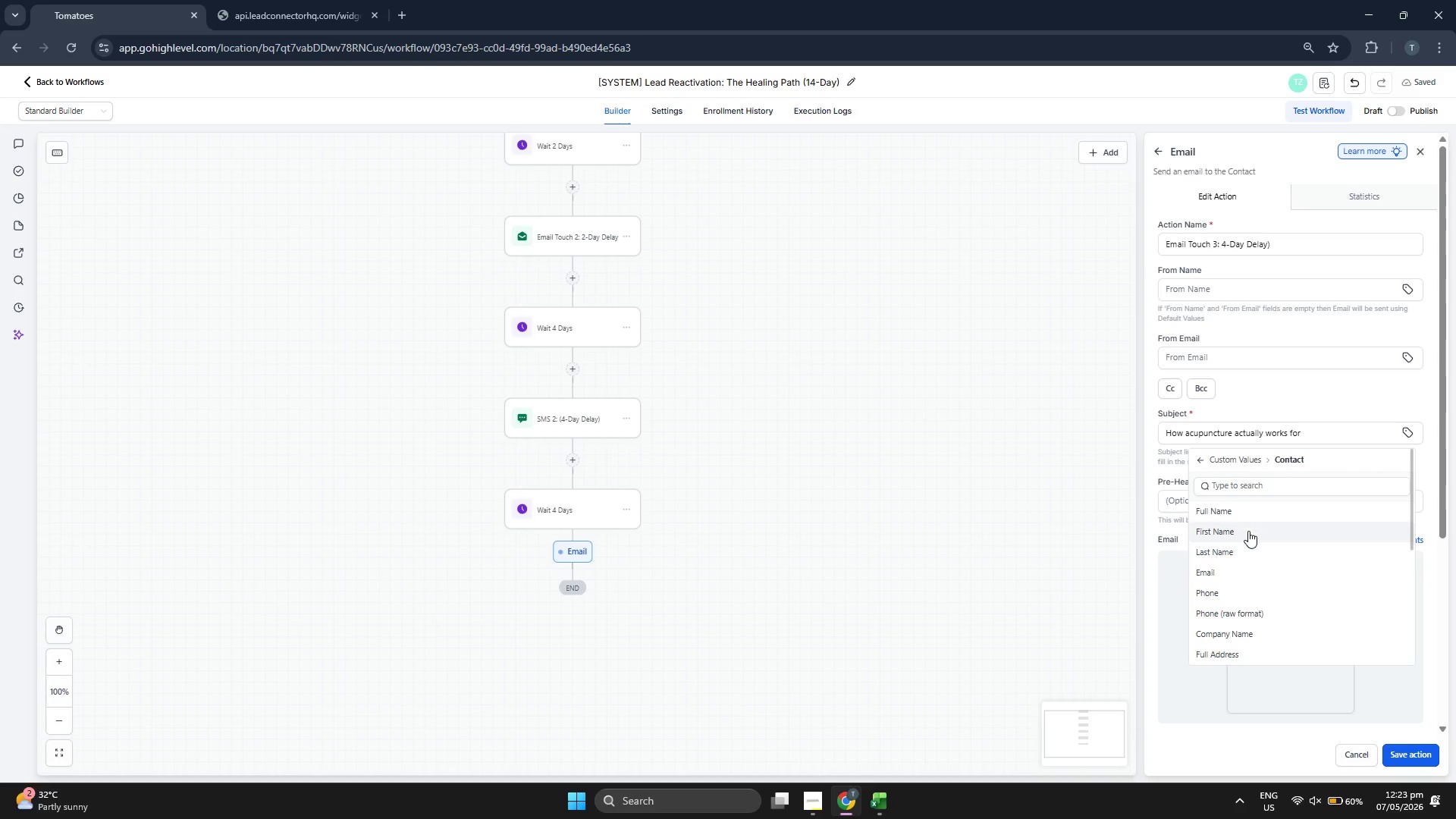 
left_click([1248, 531])
 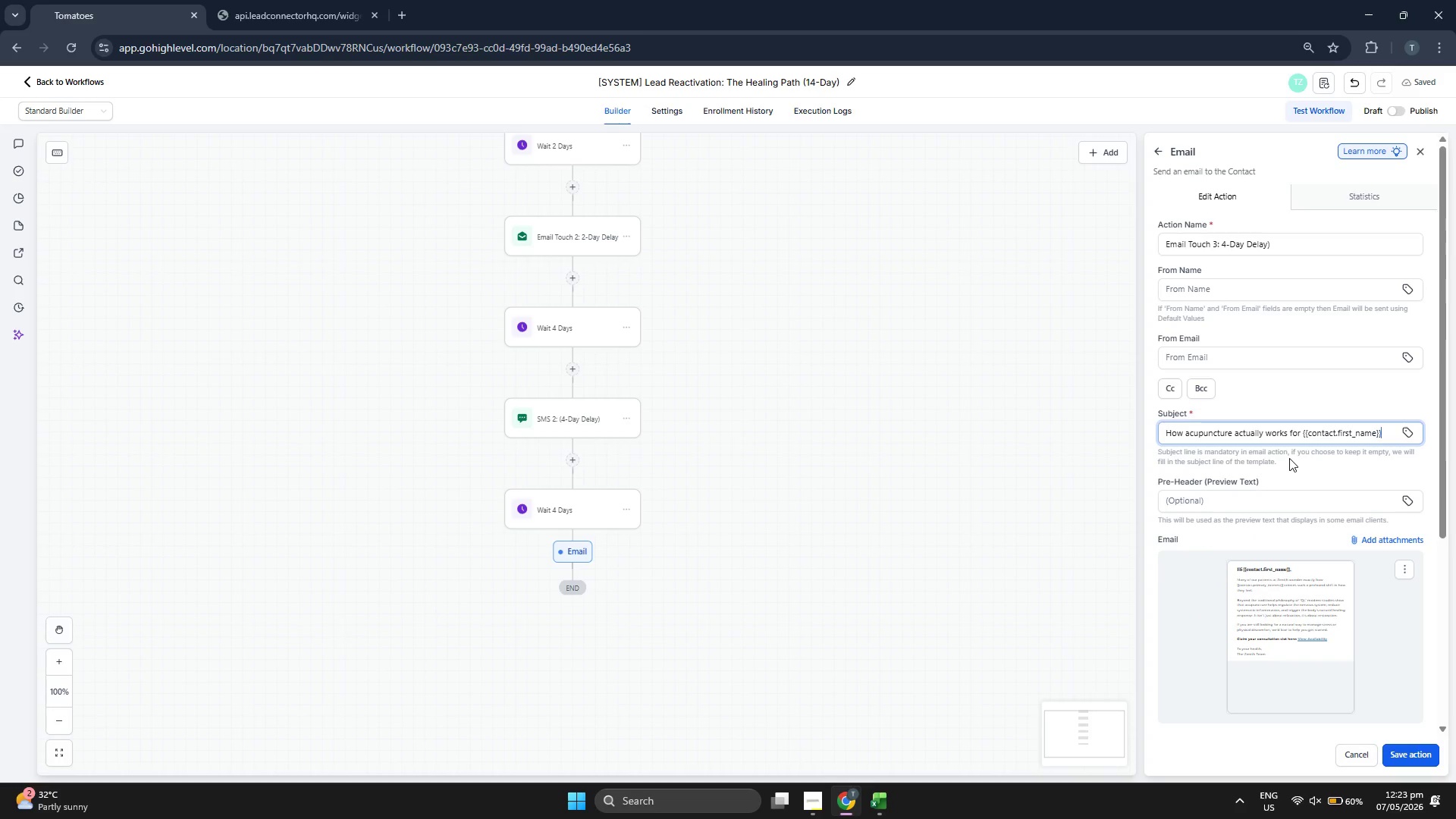 
scroll: coordinate [1311, 501], scroll_direction: down, amount: 4.0
 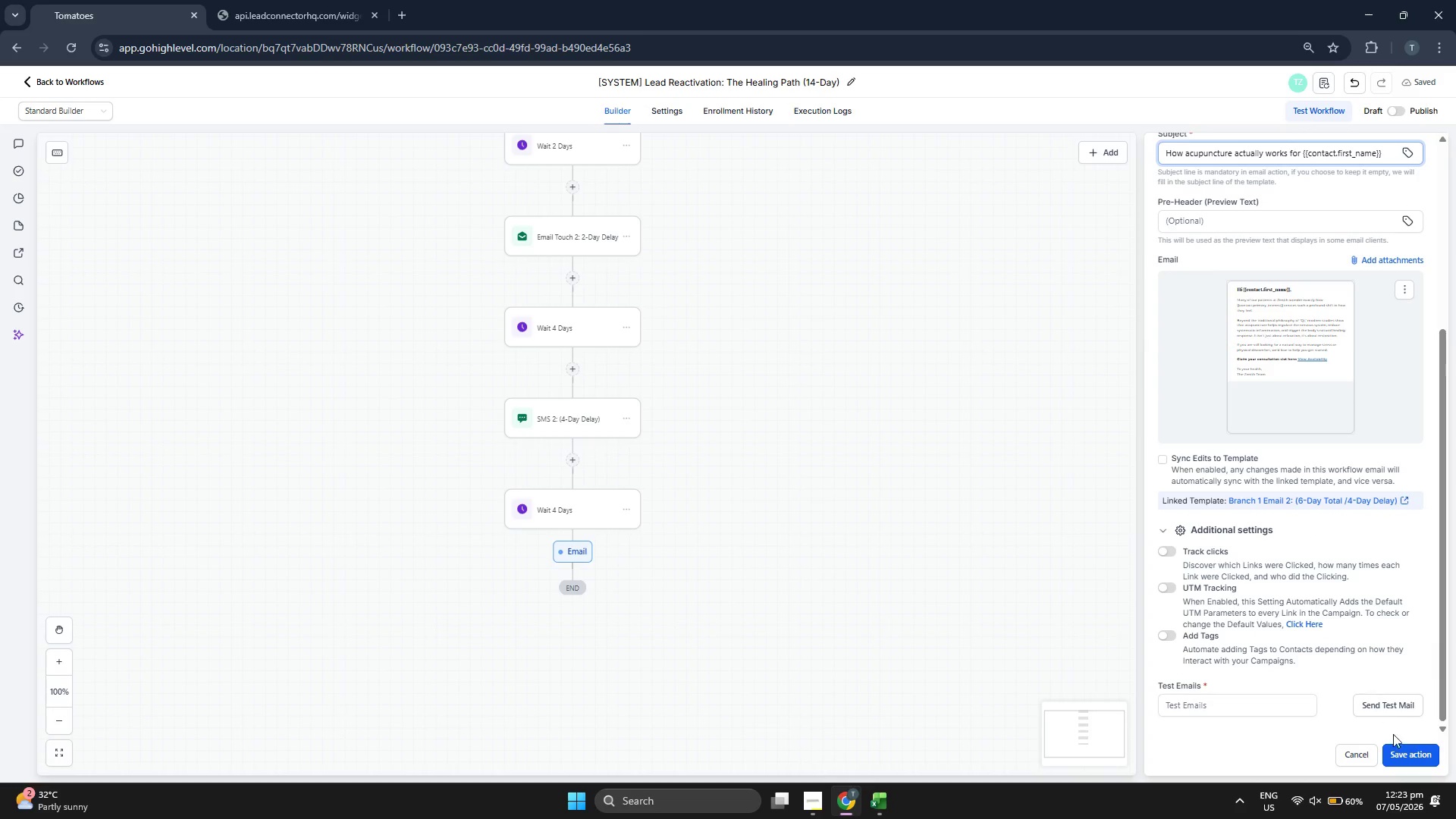 
left_click([1400, 752])
 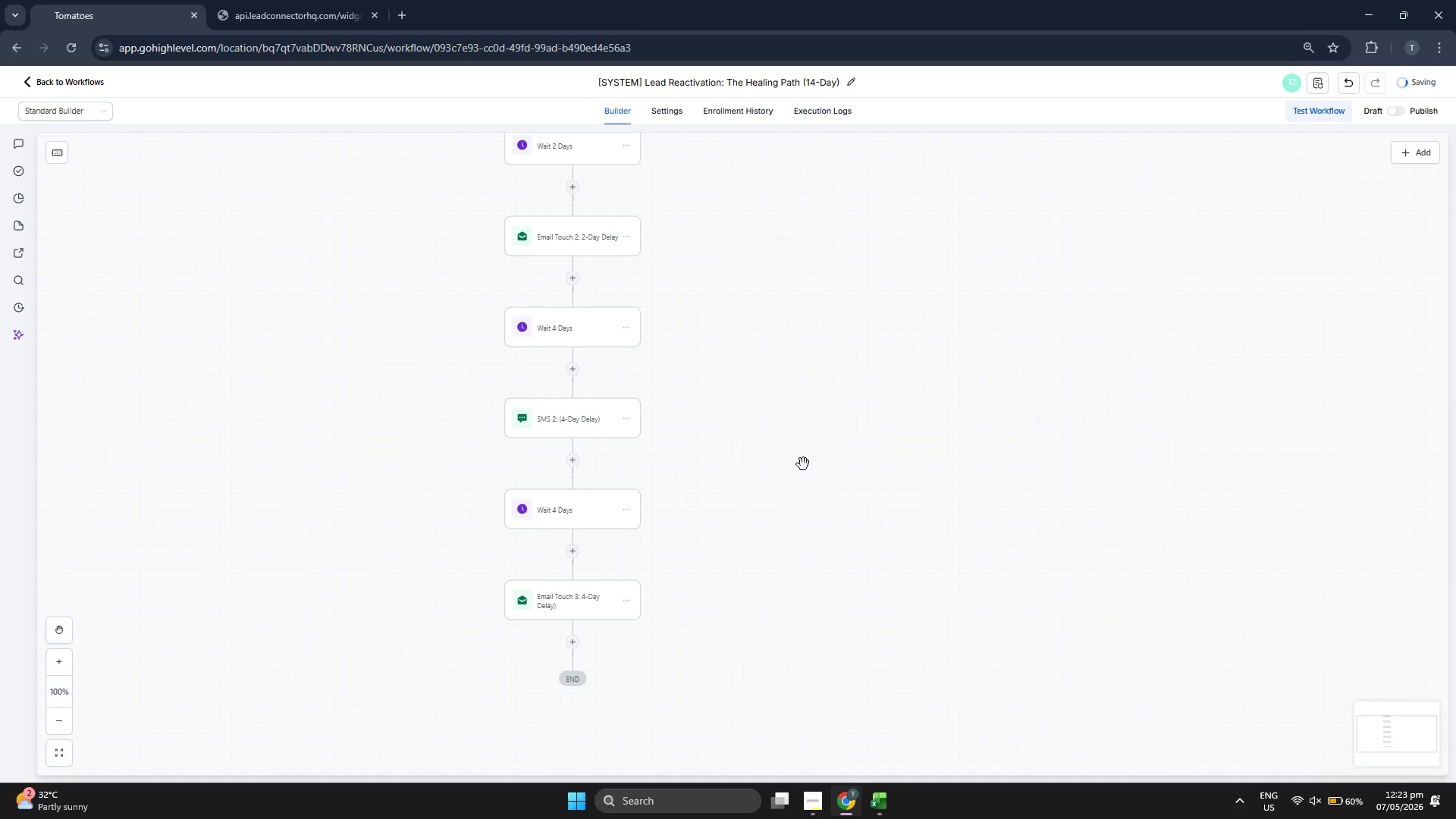 
scroll: coordinate [808, 438], scroll_direction: up, amount: 2.0
 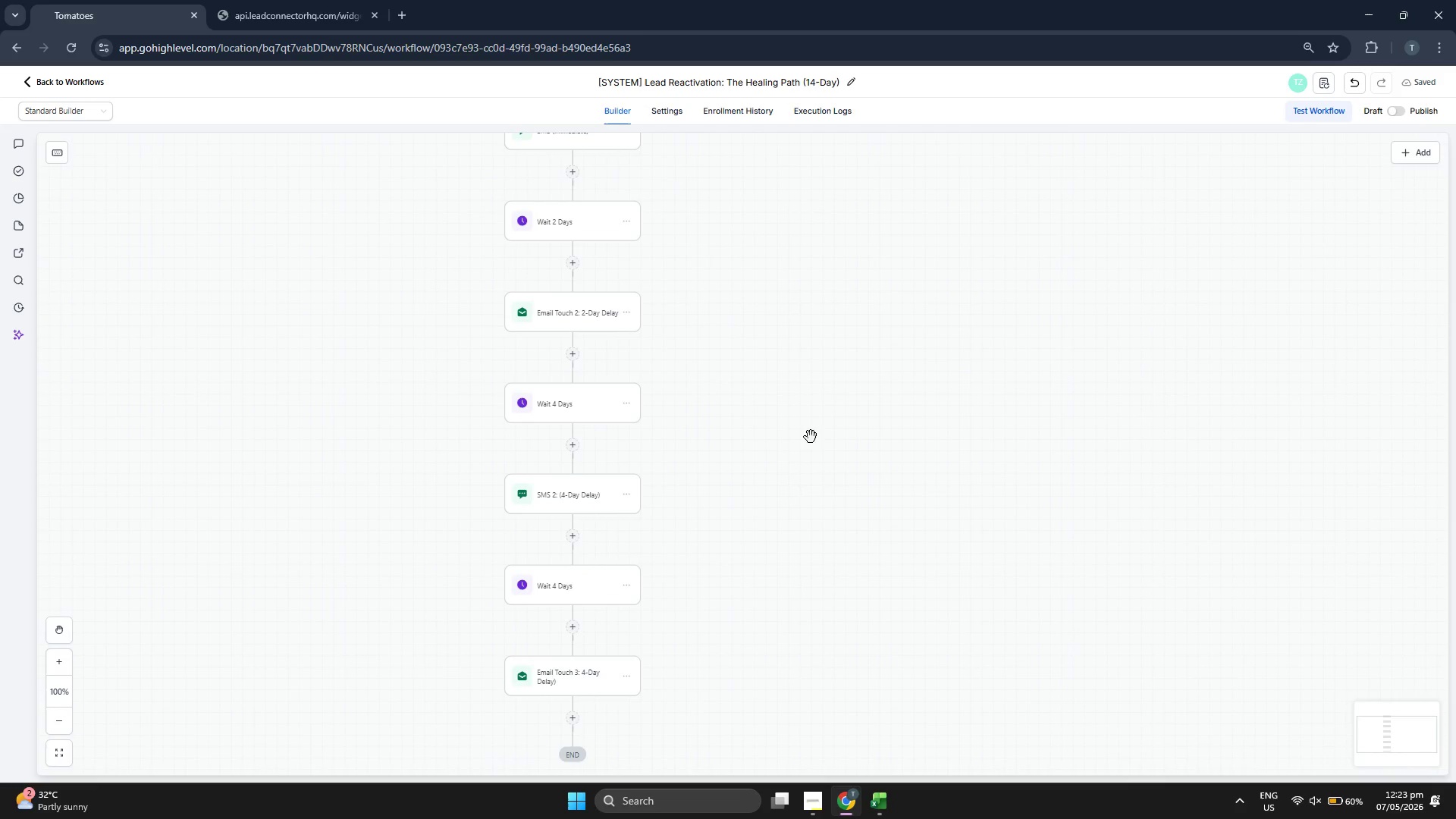 
scroll: coordinate [814, 445], scroll_direction: down, amount: 7.0
 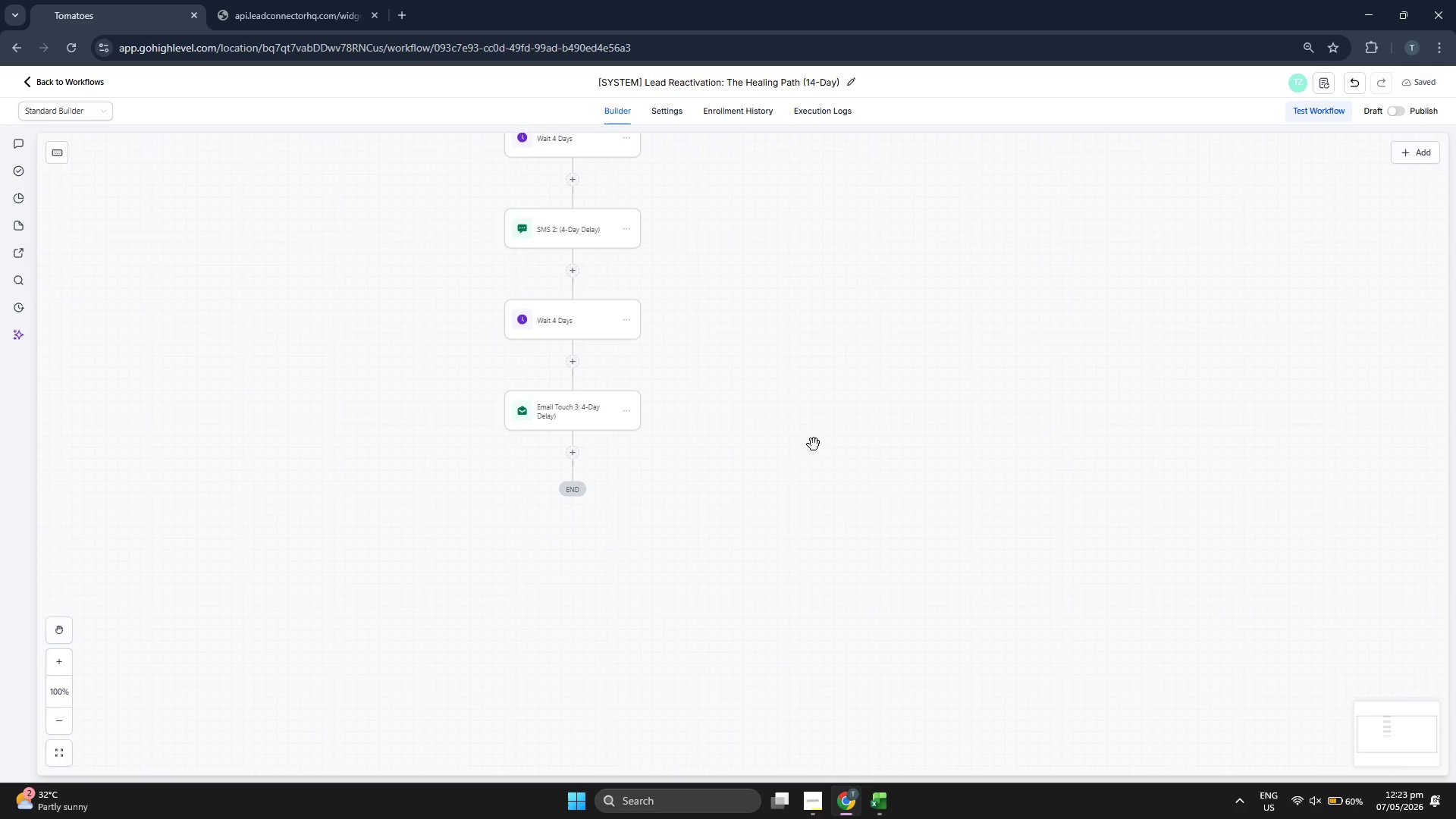 
scroll: coordinate [814, 444], scroll_direction: up, amount: 1.0
 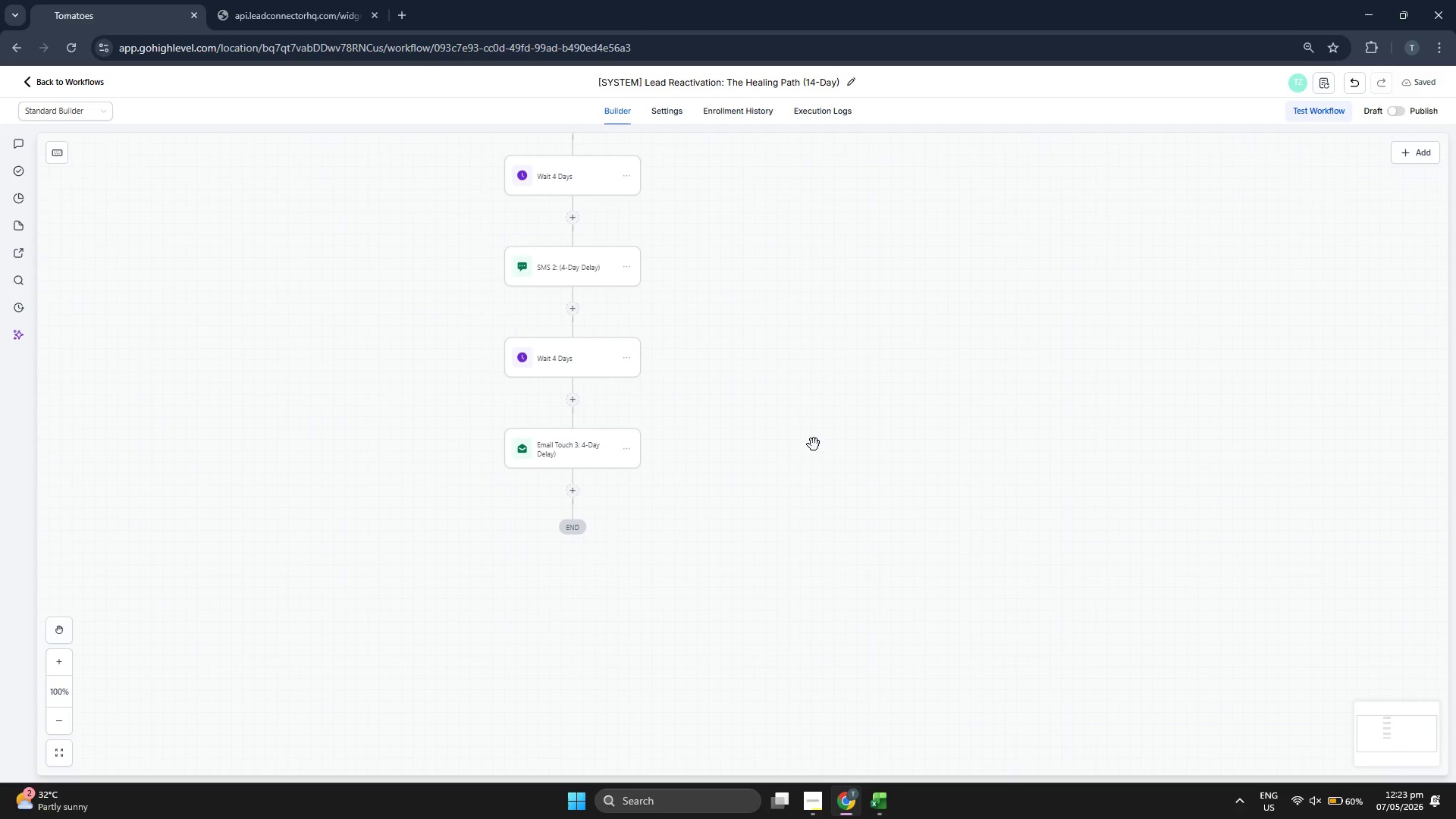 
scroll: coordinate [814, 444], scroll_direction: down, amount: 1.0
 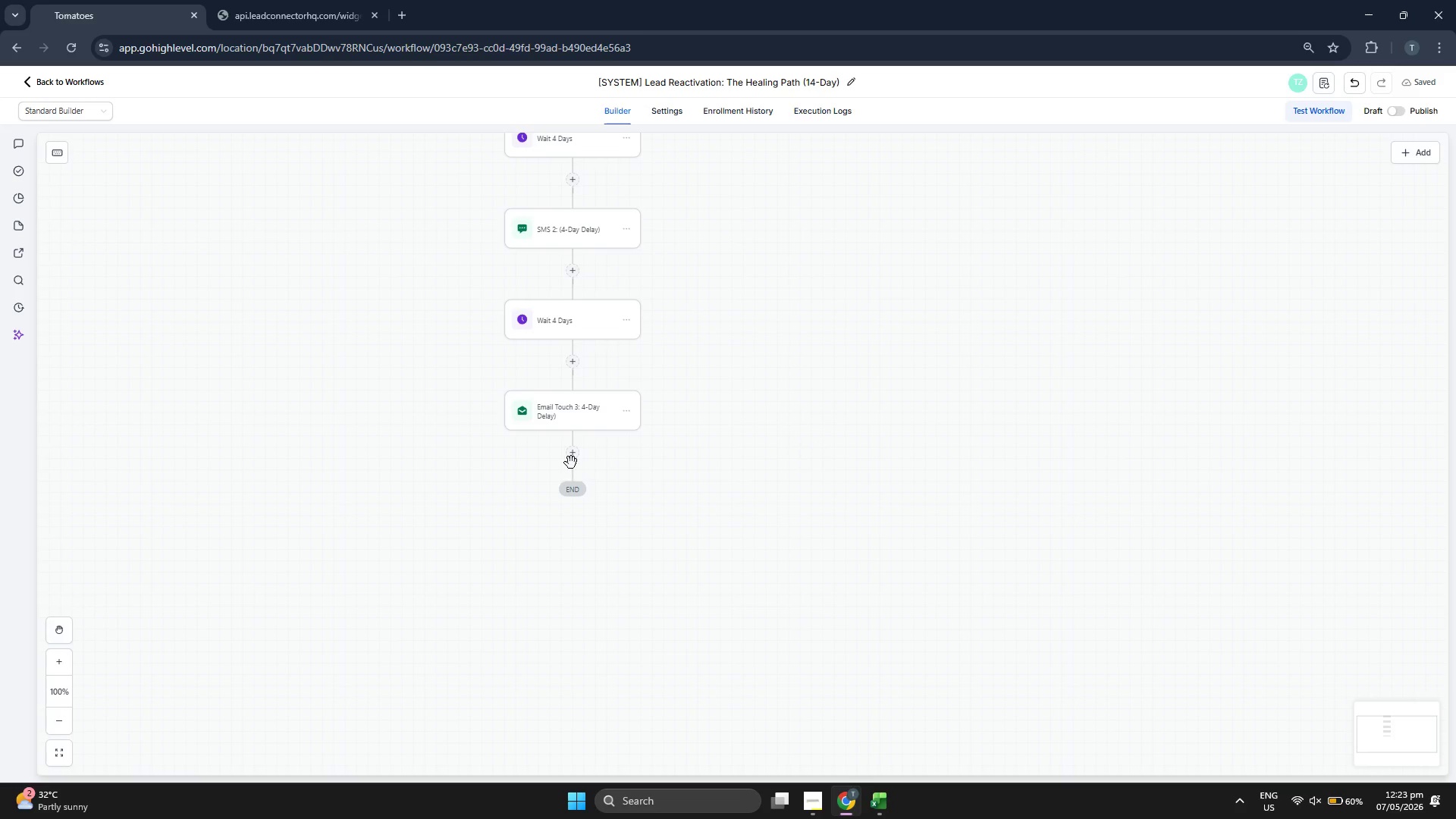 
left_click([574, 455])
 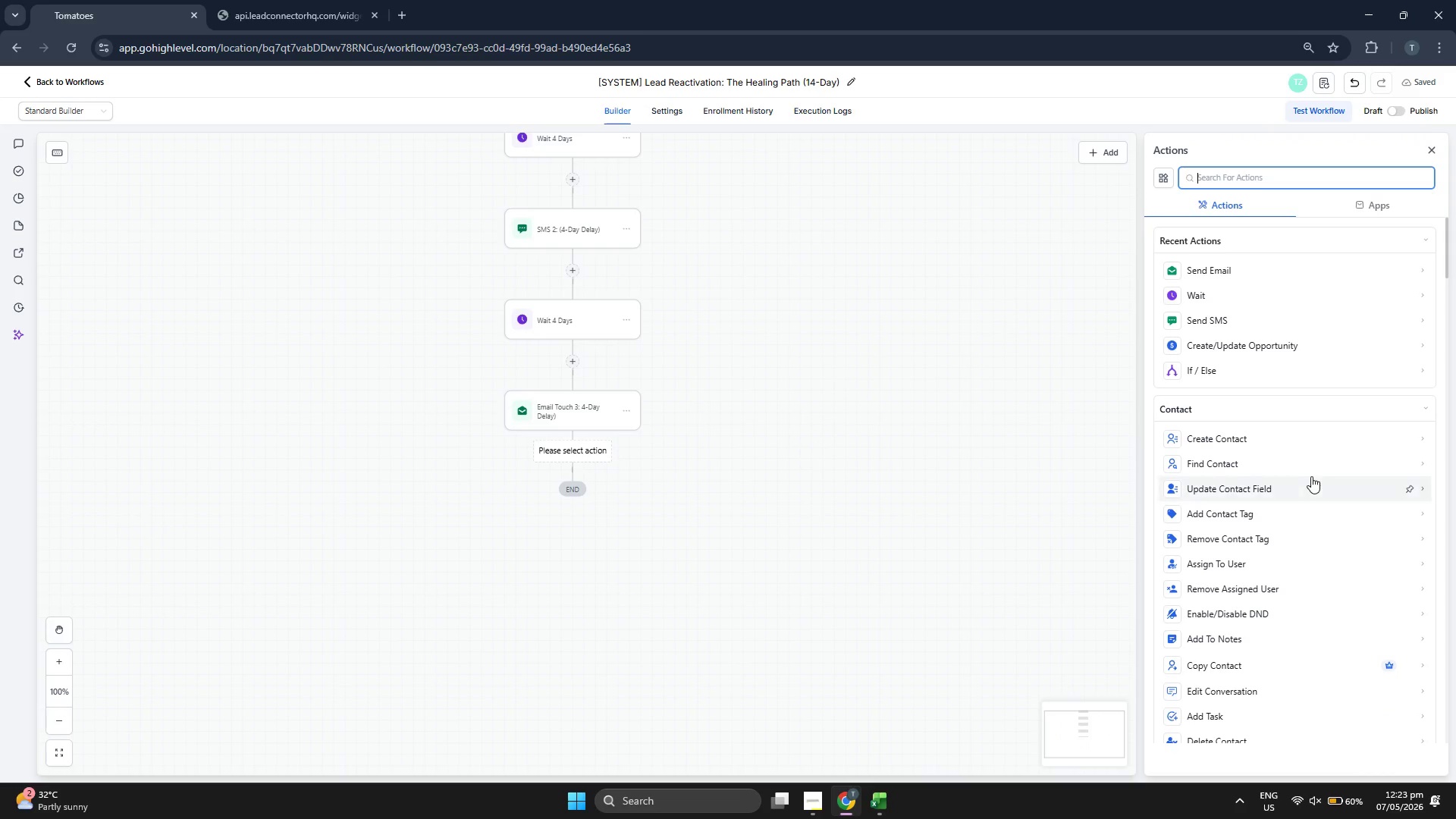 
left_click_drag(start_coordinate=[854, 377], to_coordinate=[912, 475])
 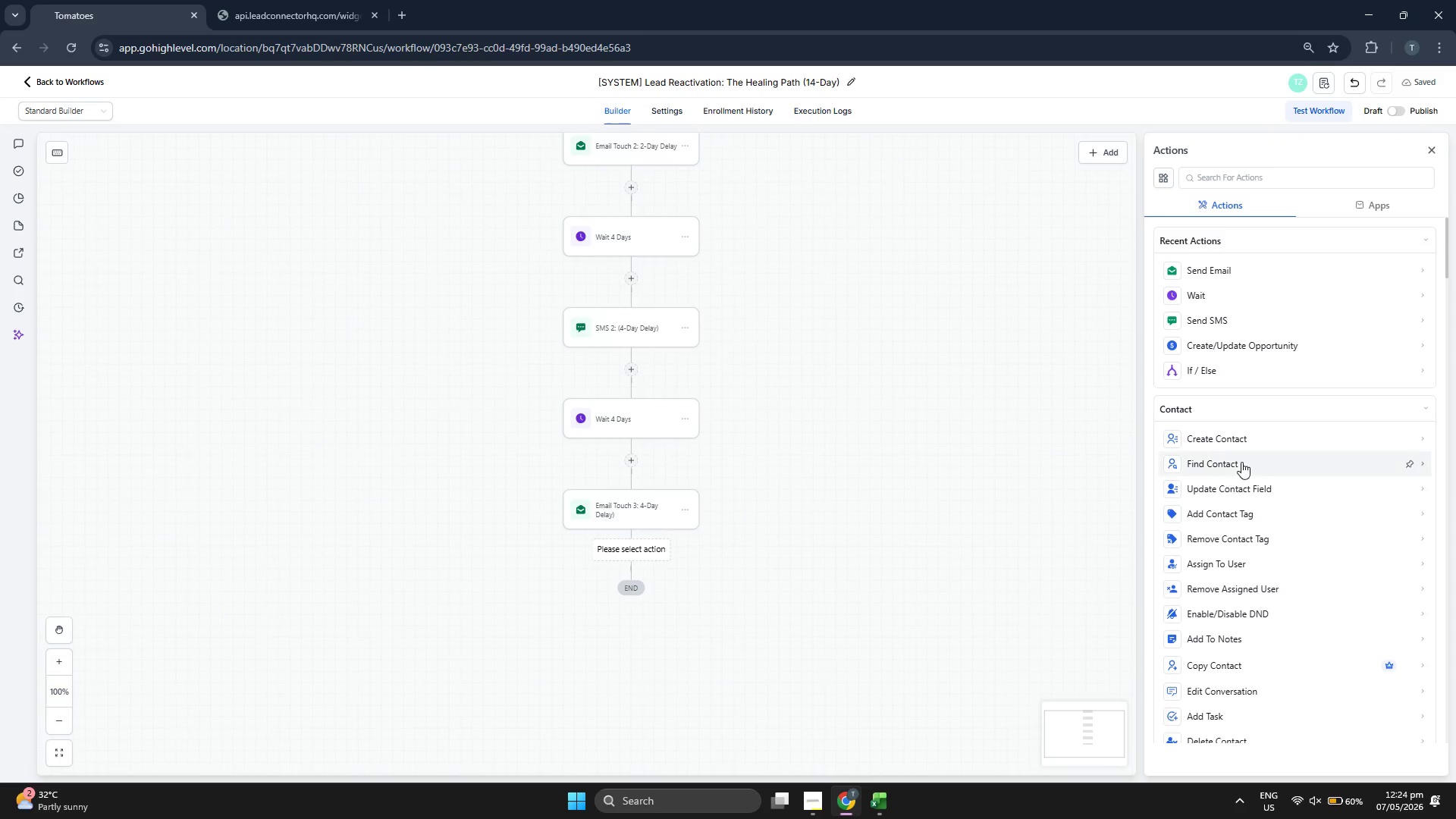 
scroll: coordinate [1245, 460], scroll_direction: down, amount: 3.0
 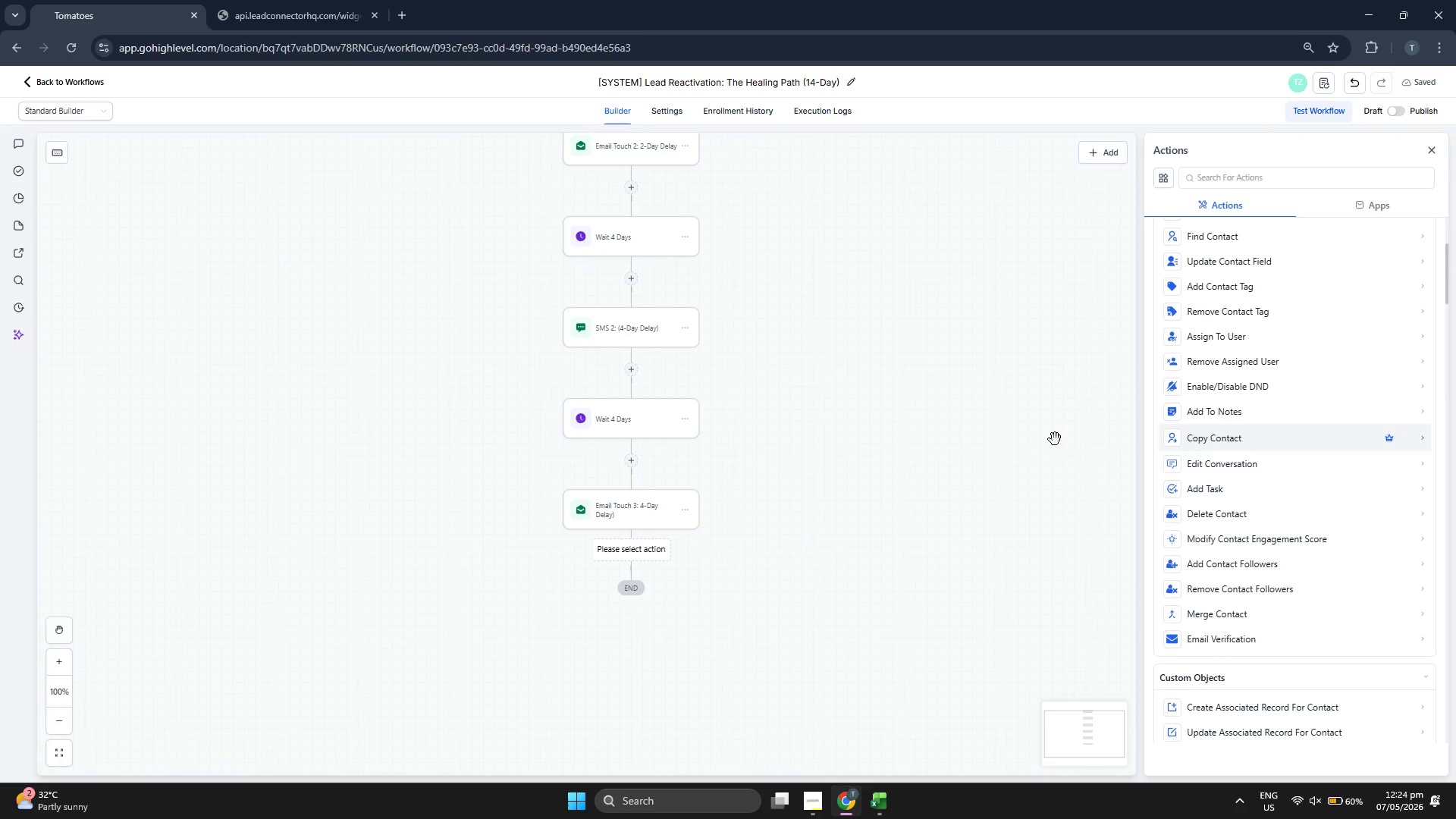 
scroll: coordinate [915, 422], scroll_direction: up, amount: 2.0
 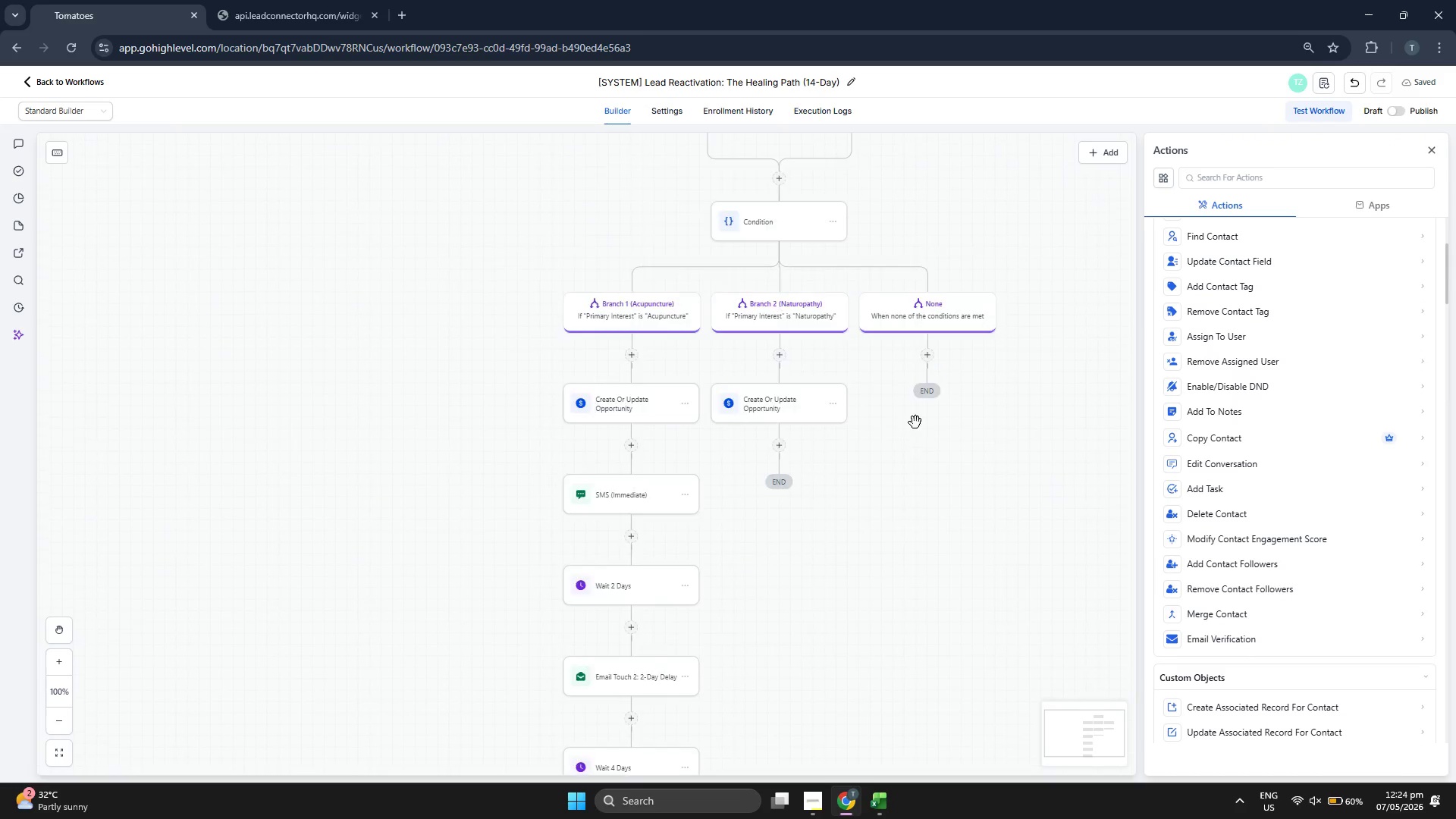 
scroll: coordinate [1222, 435], scroll_direction: down, amount: 17.0
 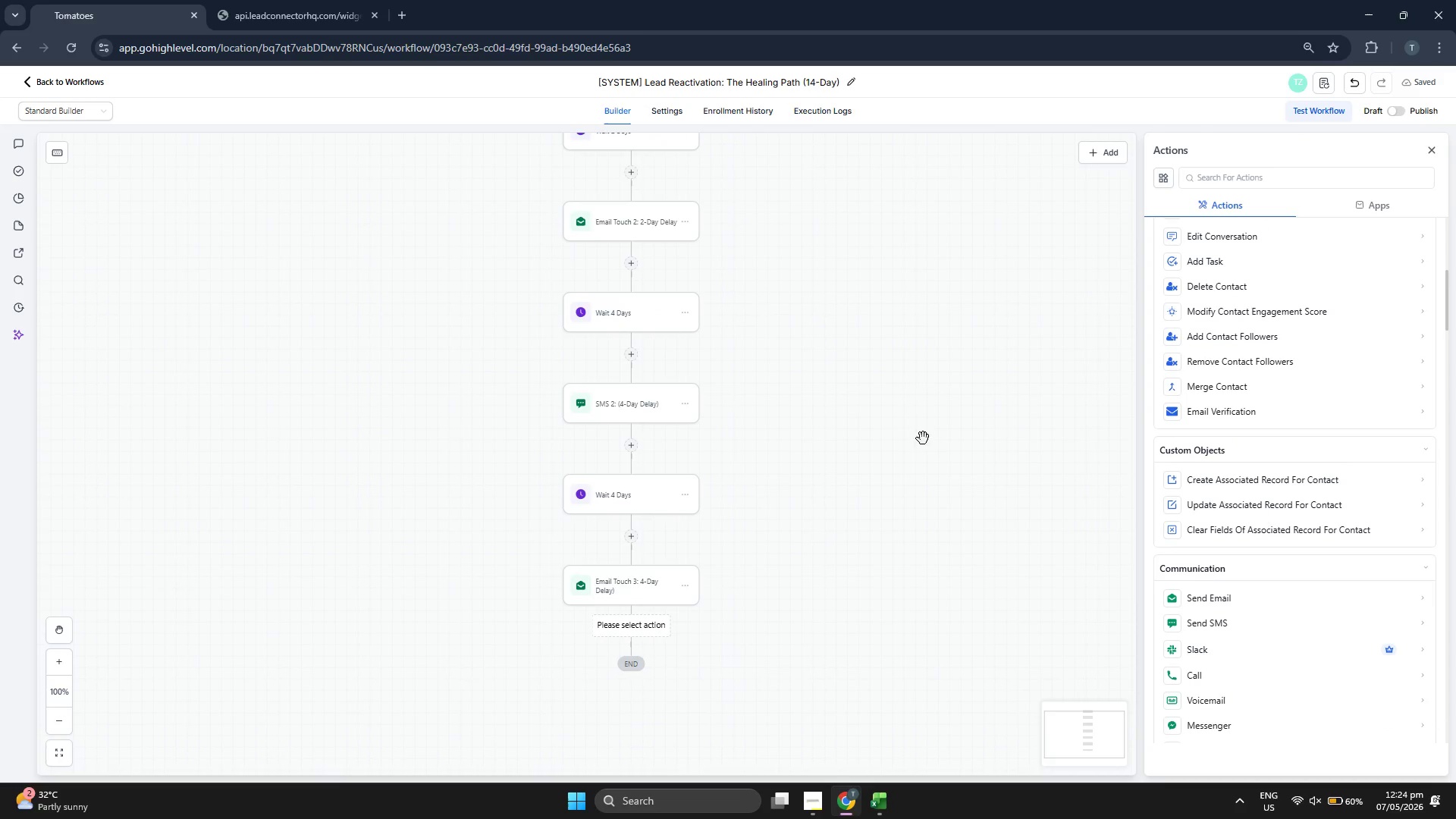 
left_click_drag(start_coordinate=[886, 433], to_coordinate=[924, 415])
 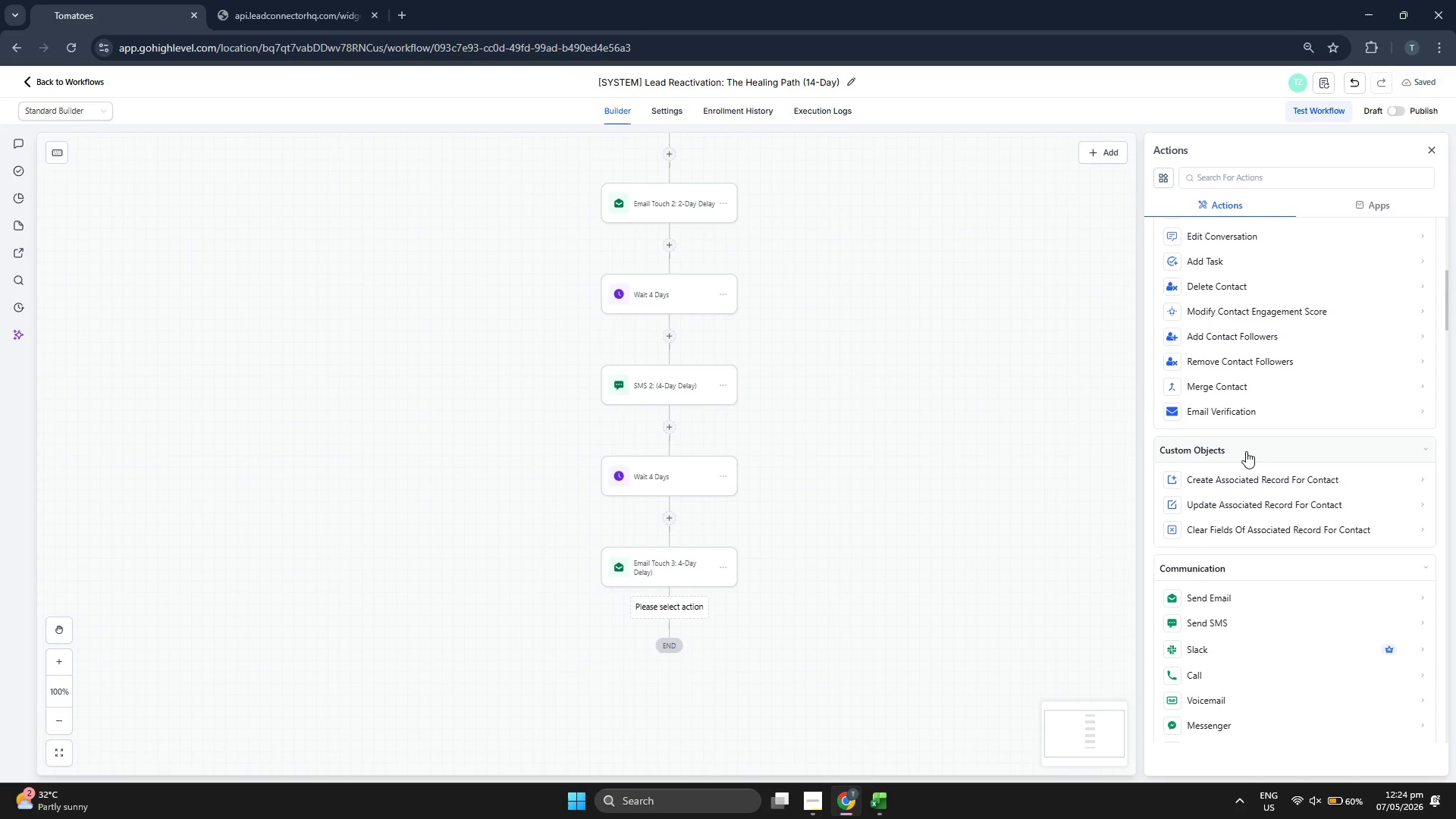 
scroll: coordinate [1246, 451], scroll_direction: down, amount: 3.0
 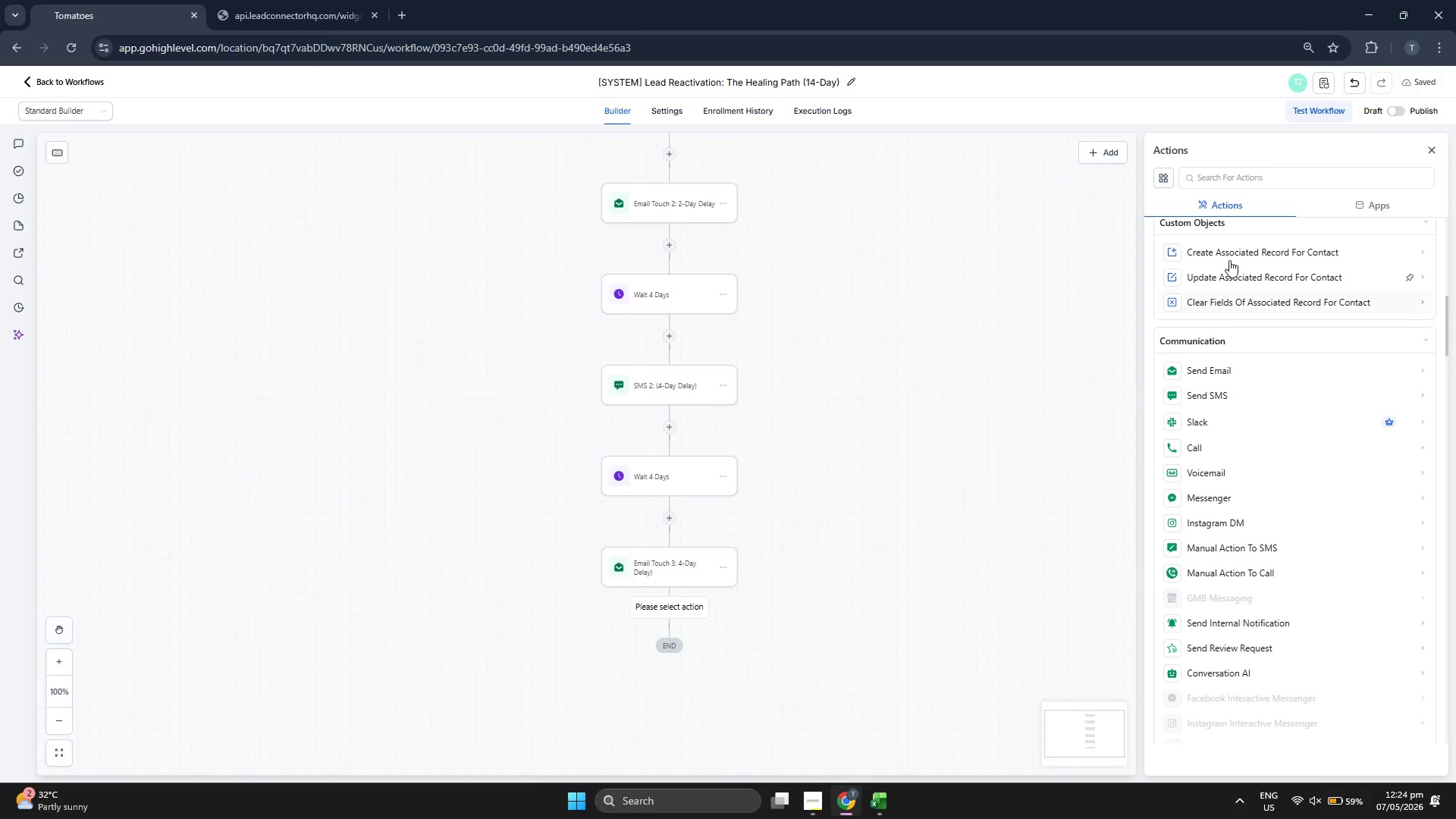 
left_click([1237, 187])
 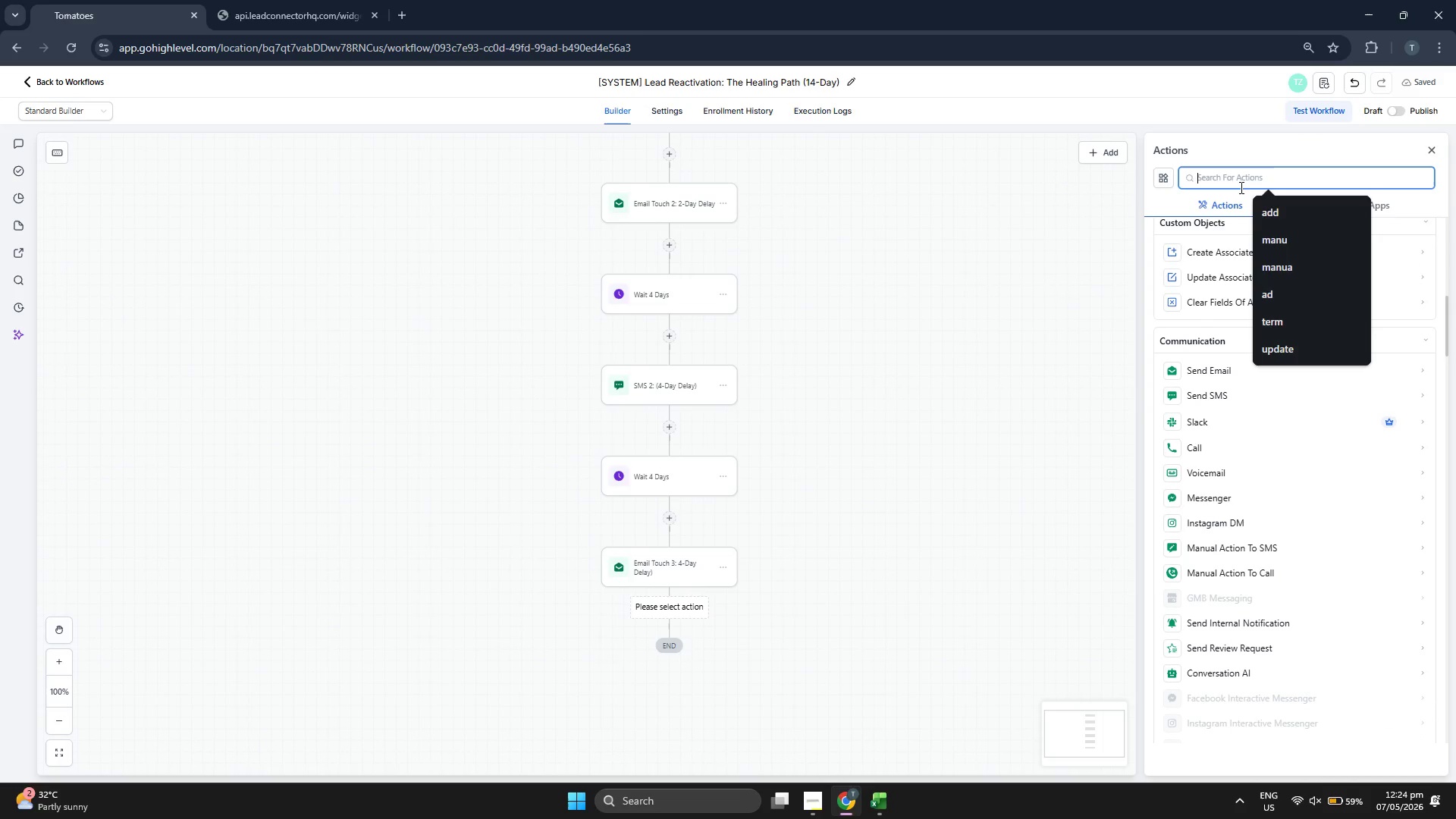 
type(customer)
key(Backspace)
key(Backspace)
key(Backspace)
key(Backspace)
key(Backspace)
key(Backspace)
key(Backspace)
key(Backspace)
 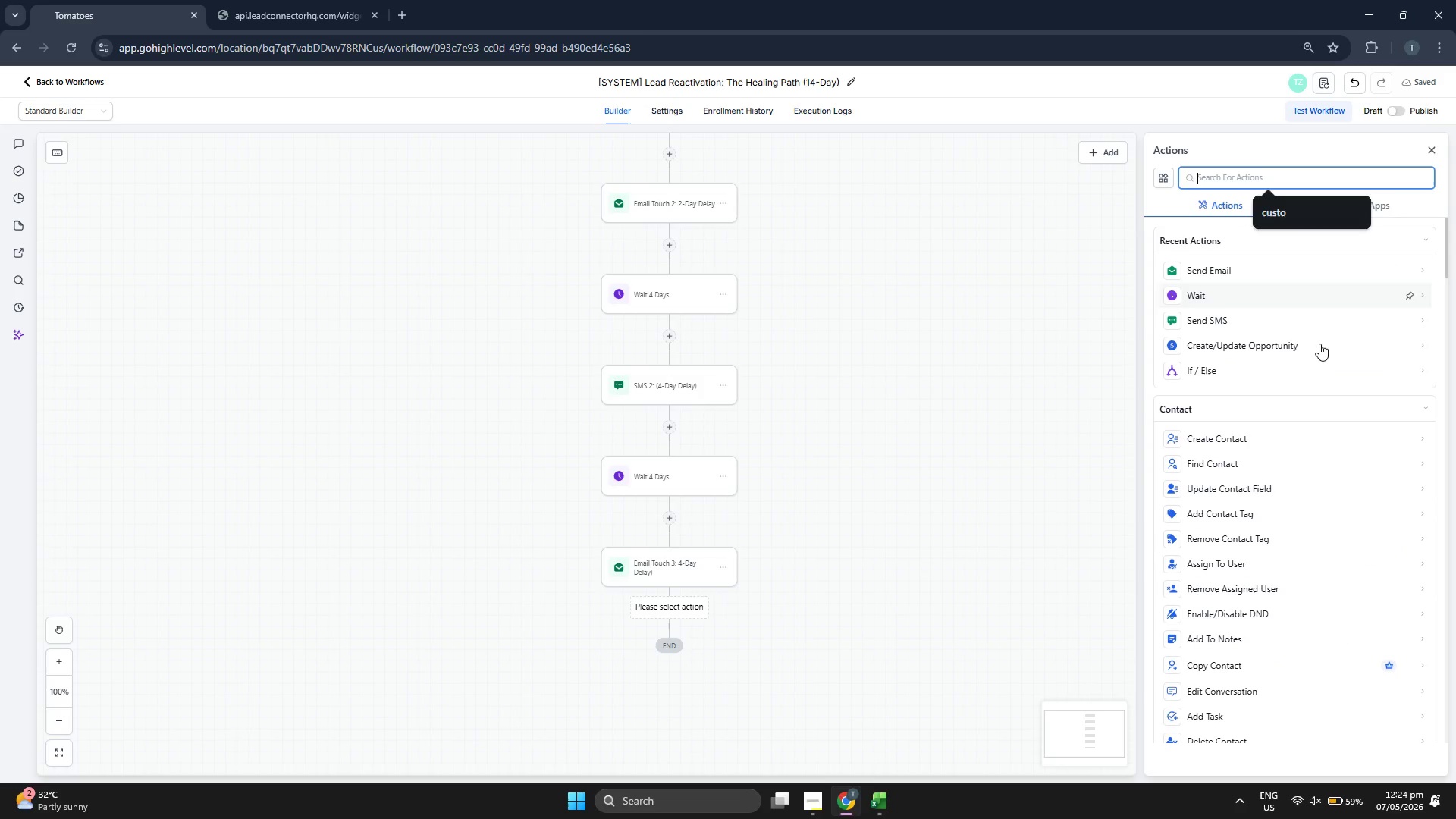 
scroll: coordinate [1273, 532], scroll_direction: down, amount: 14.0
 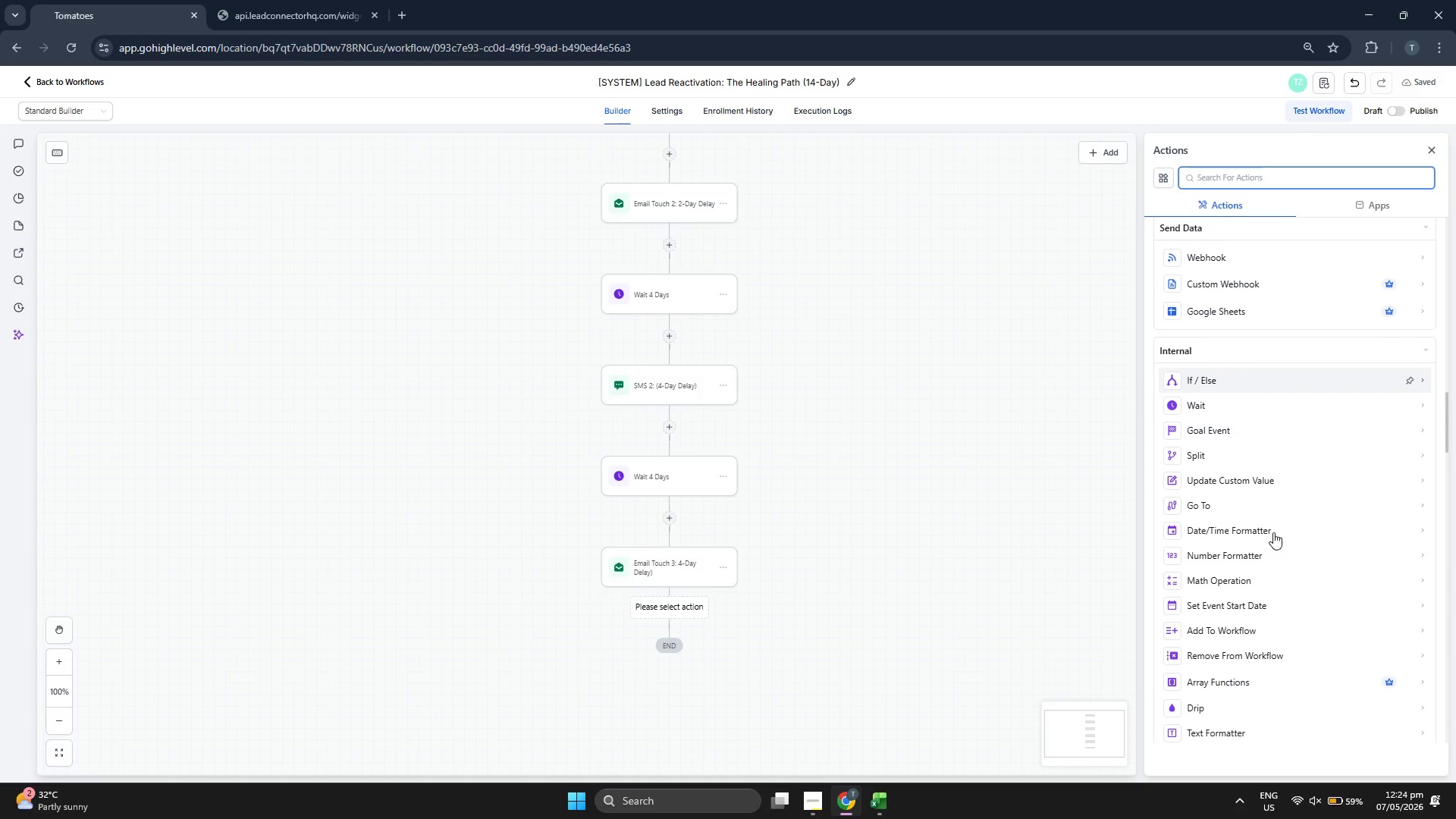 
scroll: coordinate [1273, 532], scroll_direction: down, amount: 5.0
 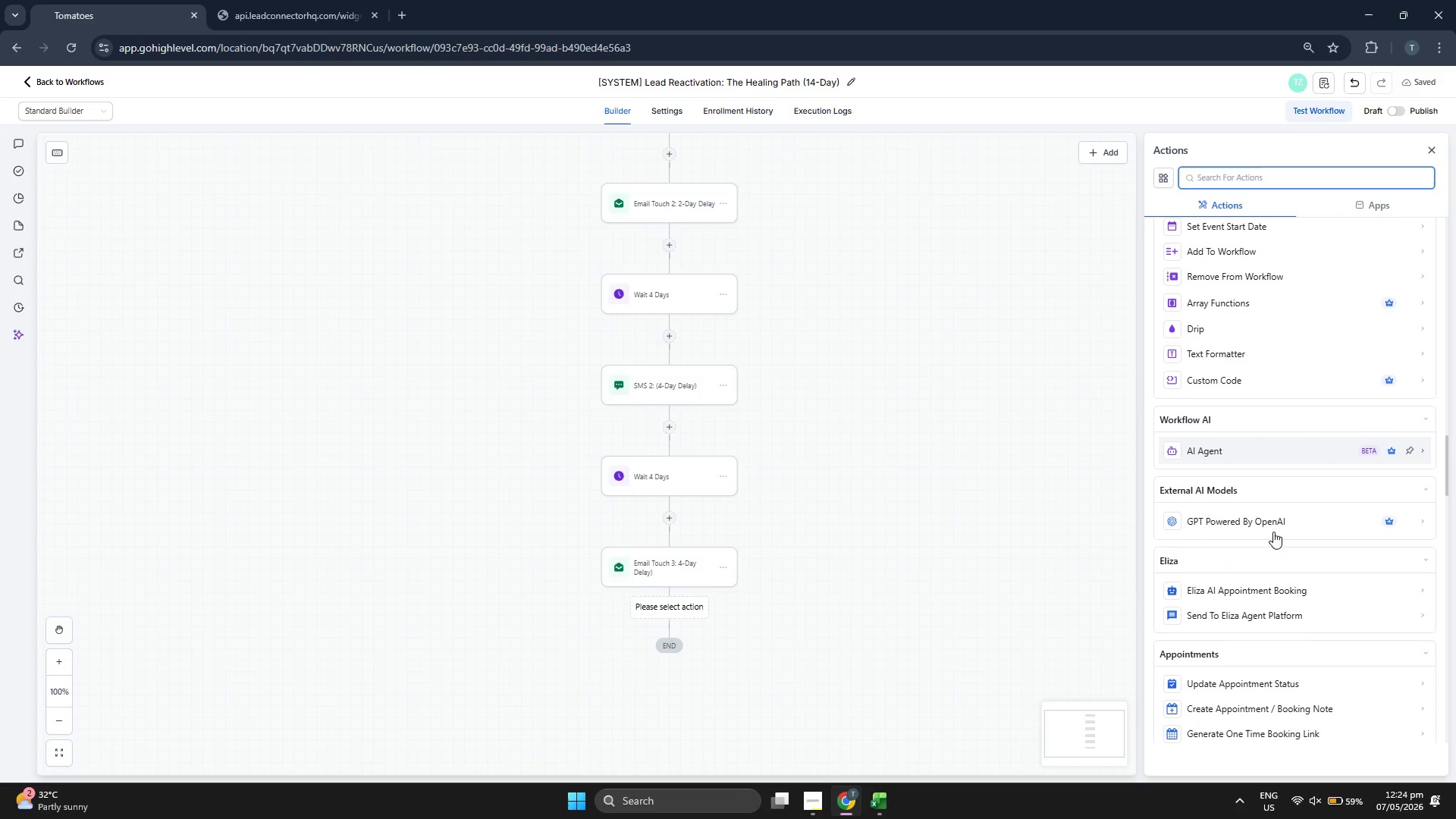 
scroll: coordinate [1273, 532], scroll_direction: down, amount: 1.0
 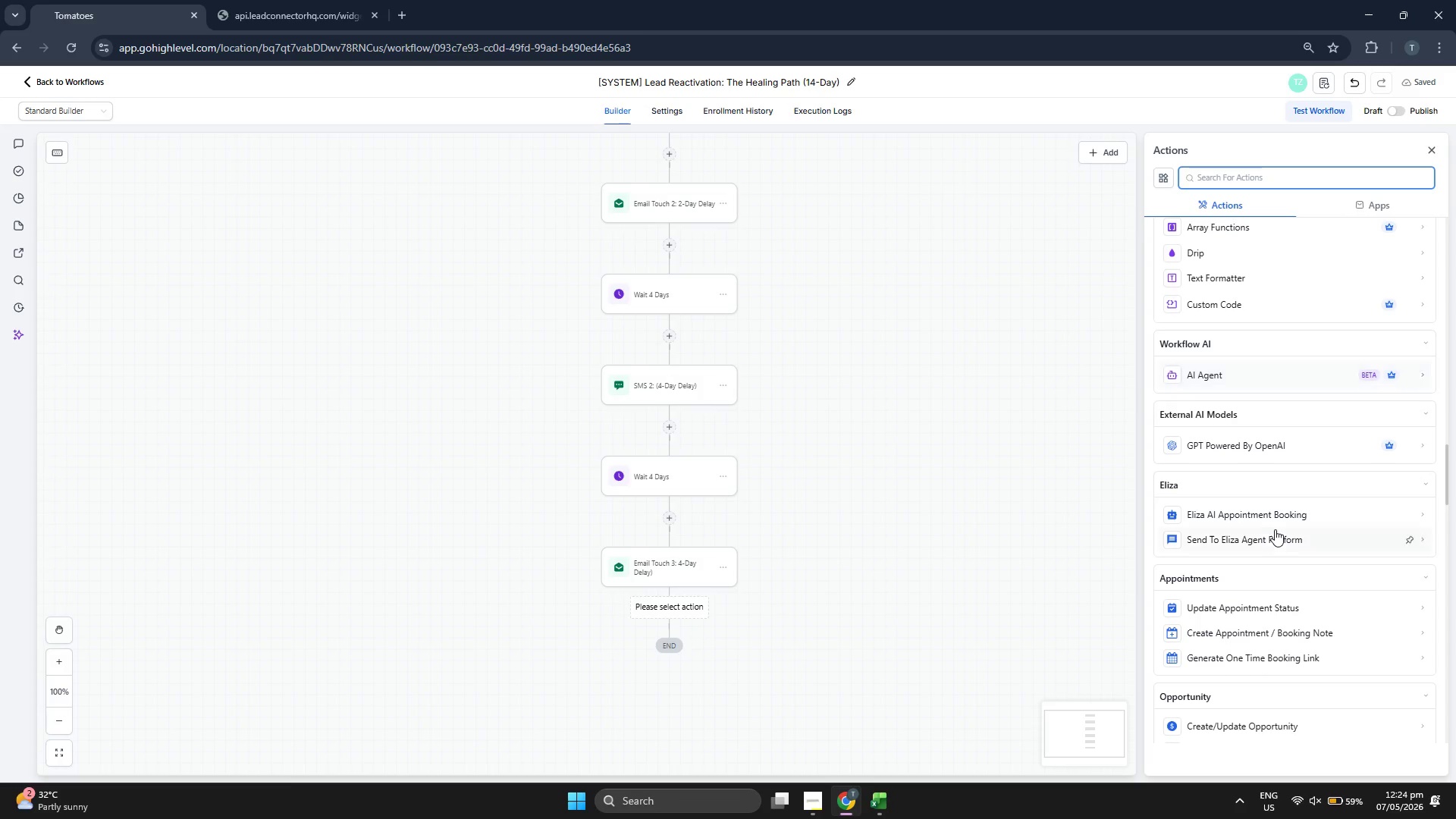 
scroll: coordinate [1289, 532], scroll_direction: up, amount: 6.0
 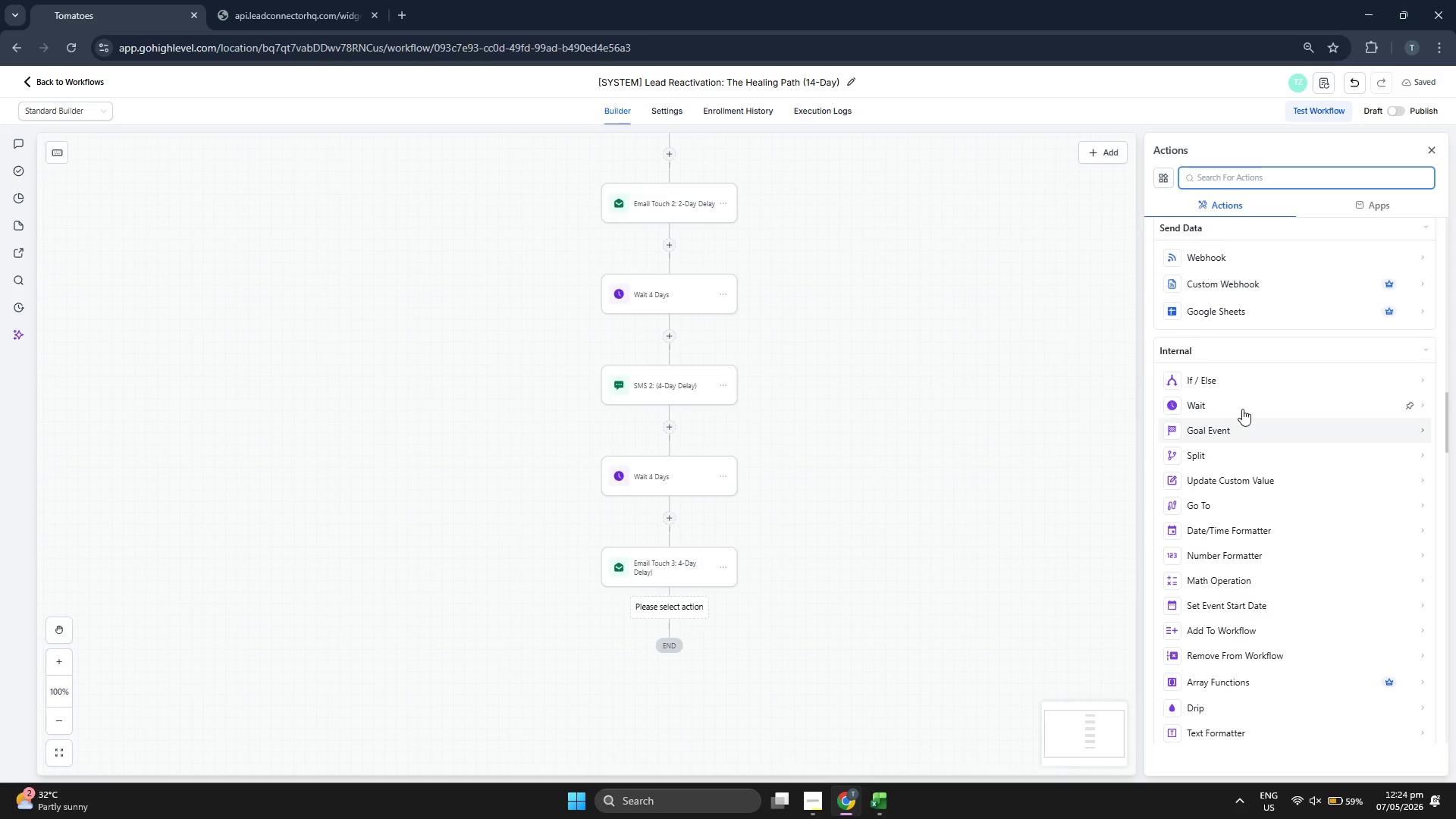 
left_click([1245, 406])
 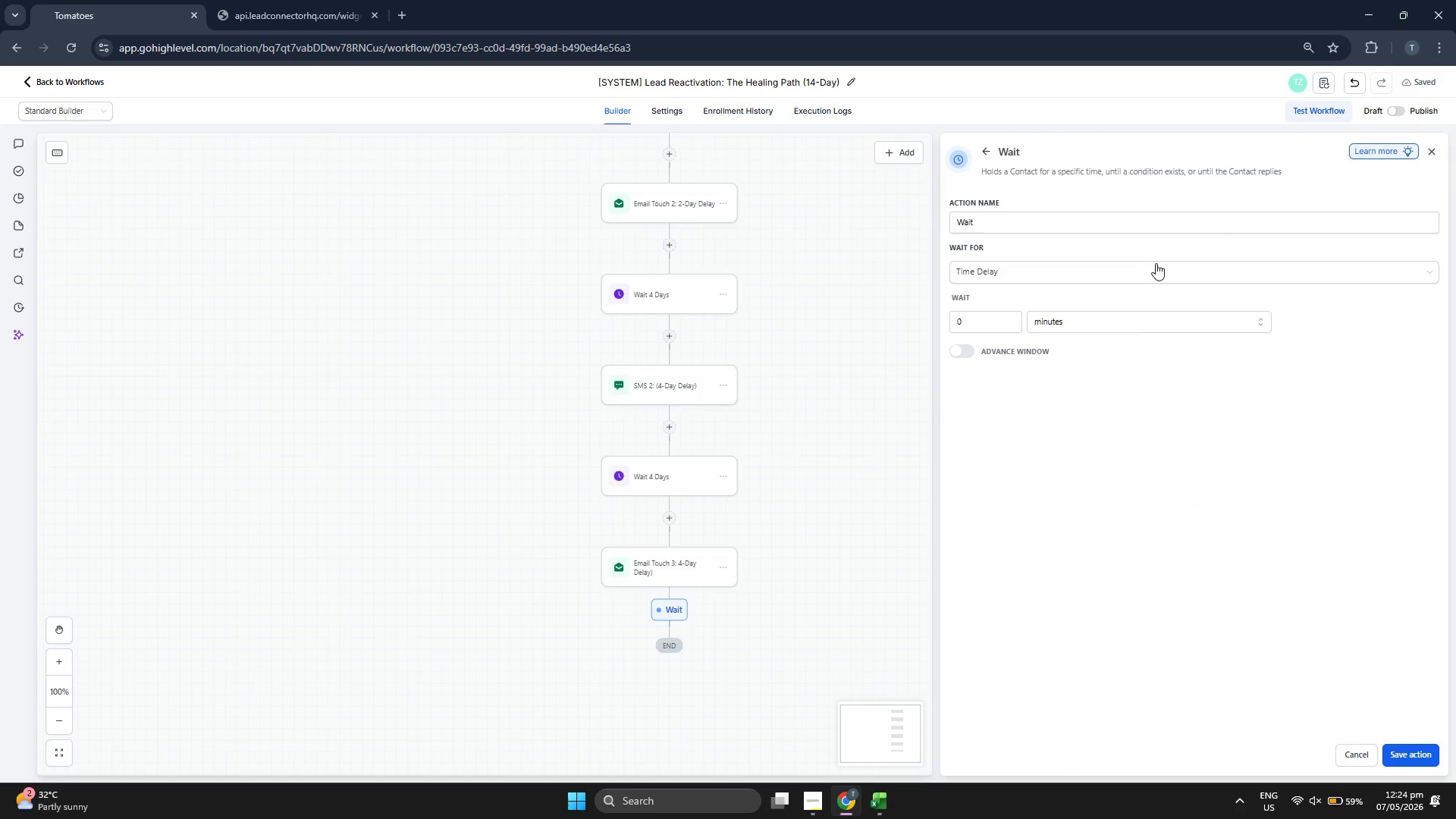 
left_click([1120, 228])
 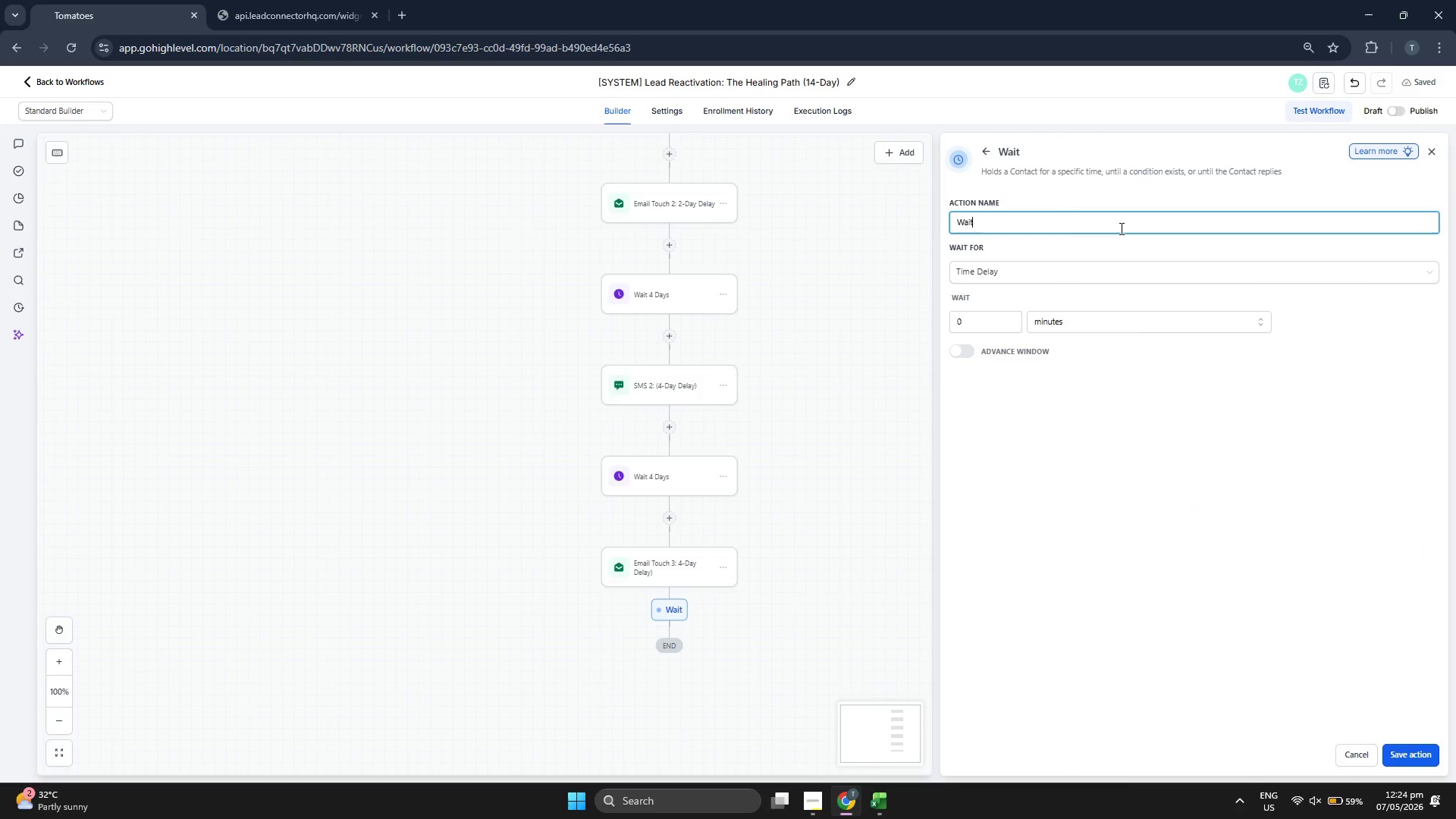 
key(Space)
 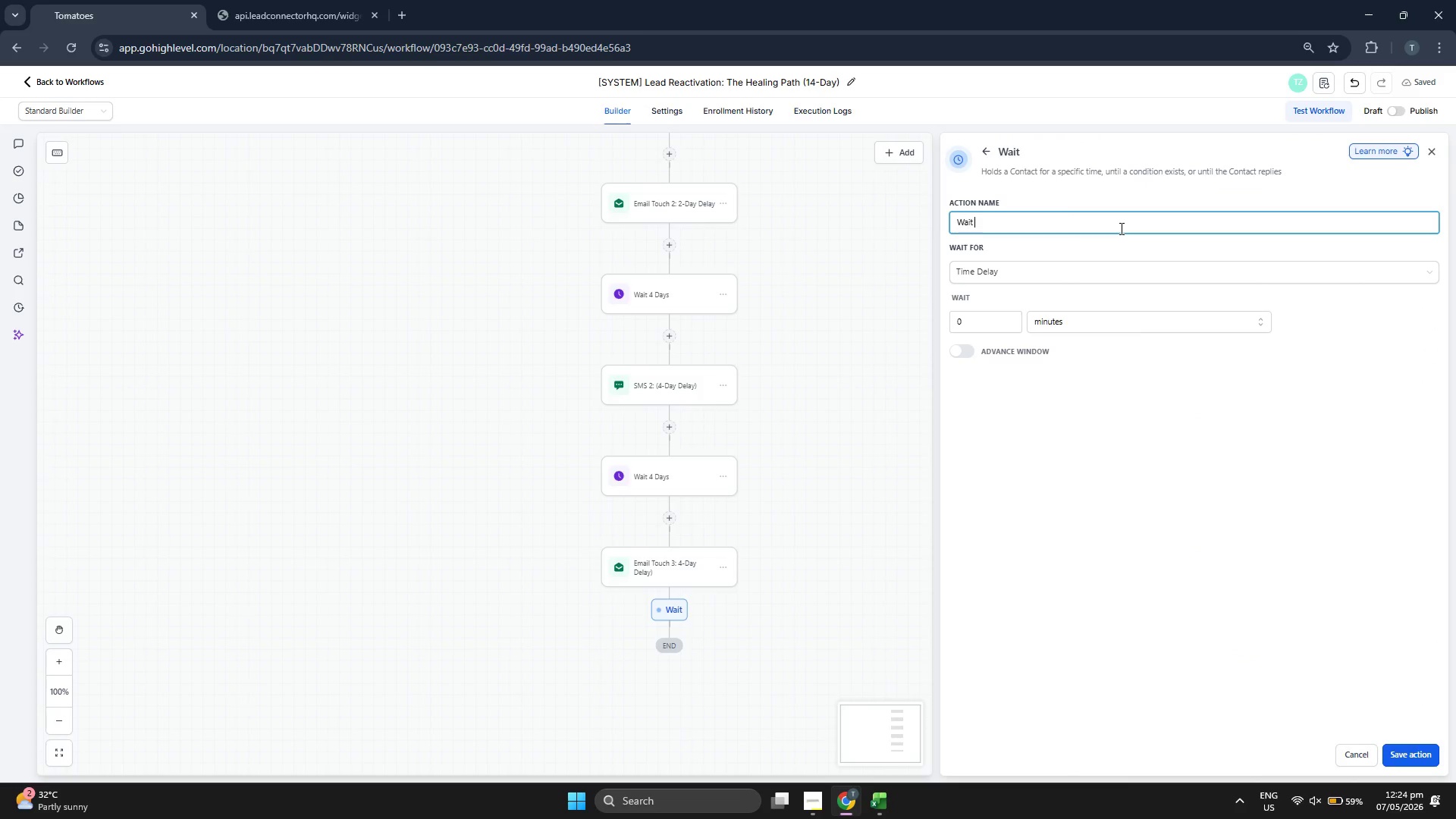 
key(5)
 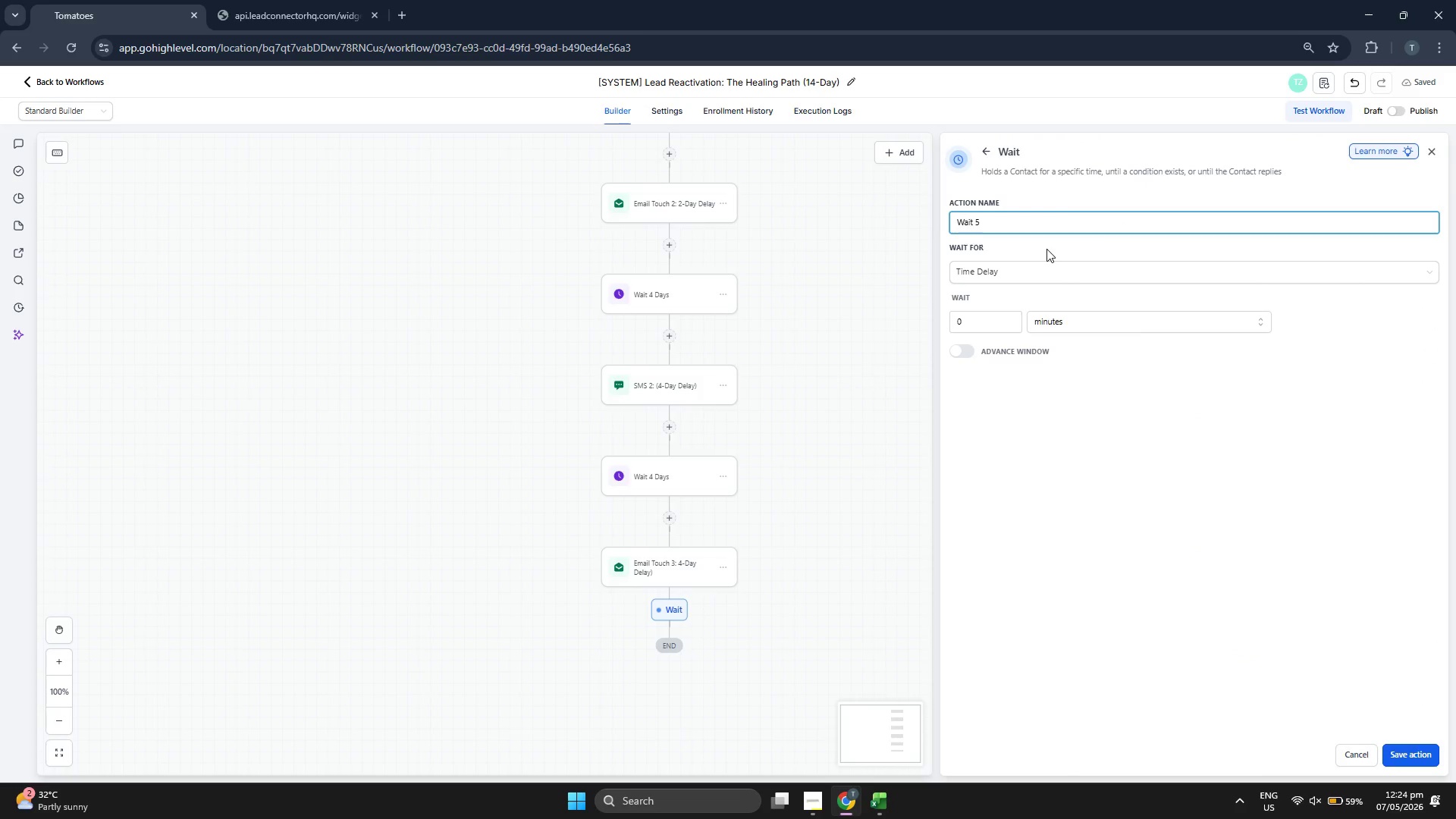 
key(Backspace)
 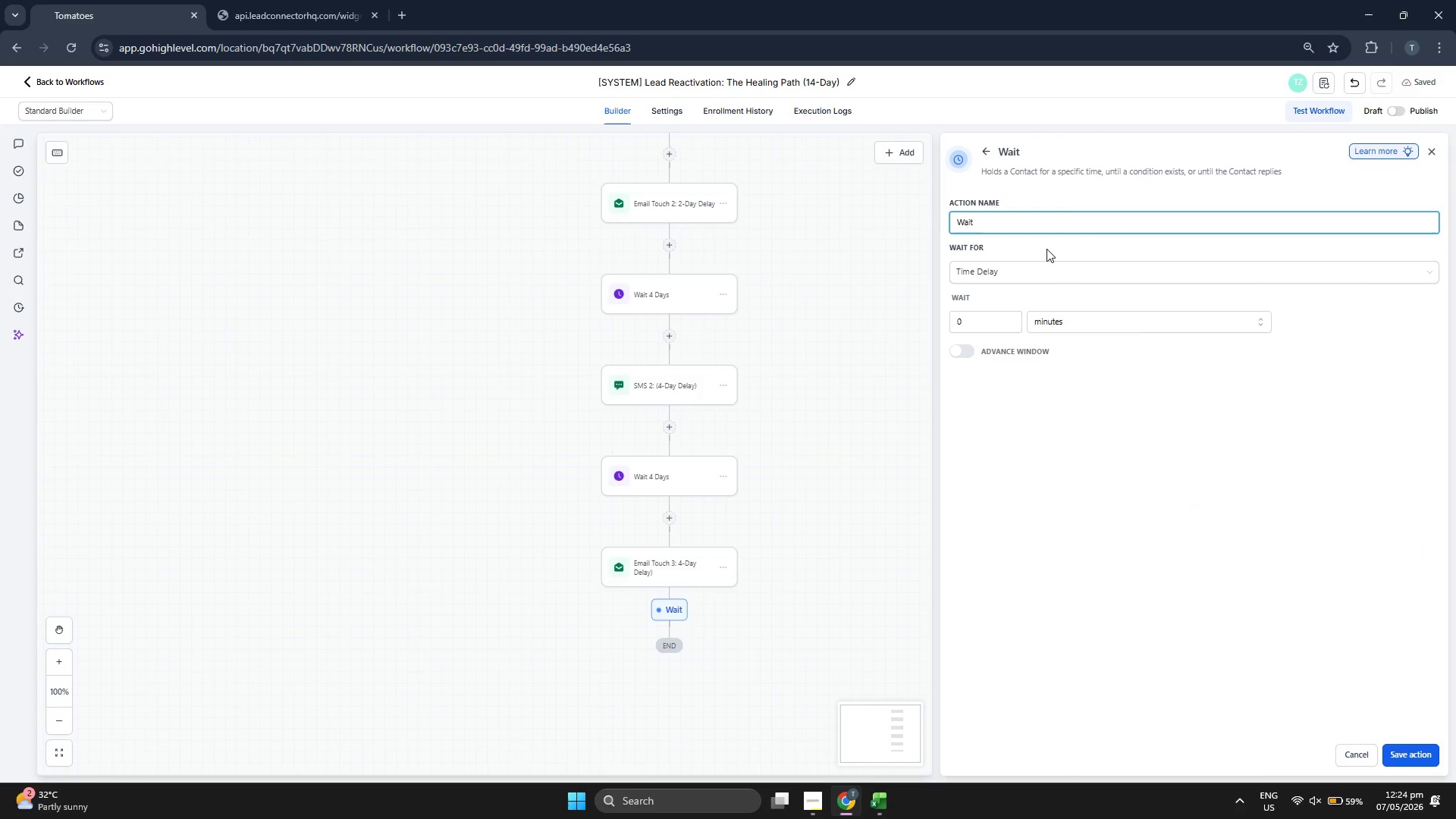 
key(4)
 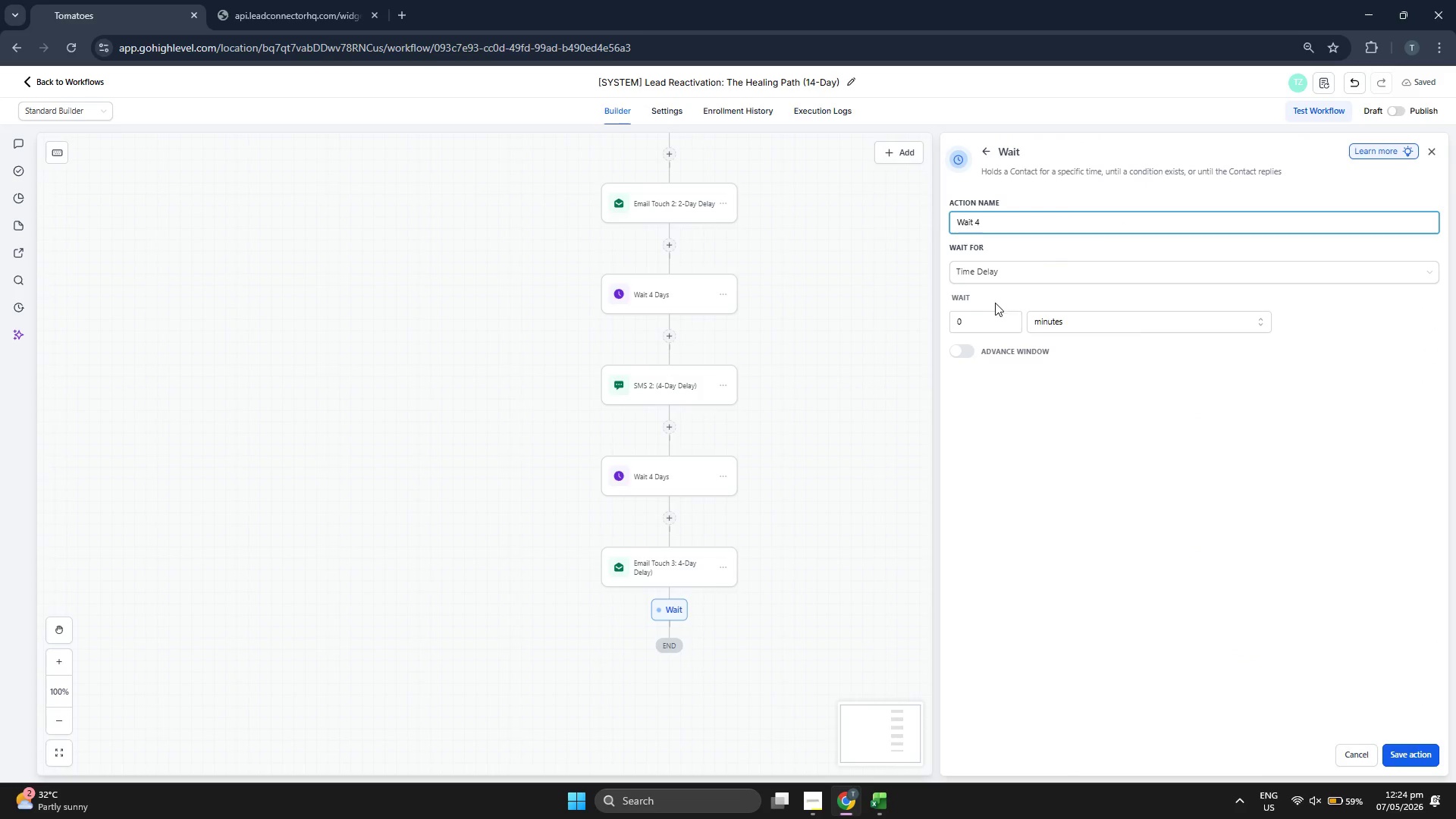 
key(4)
 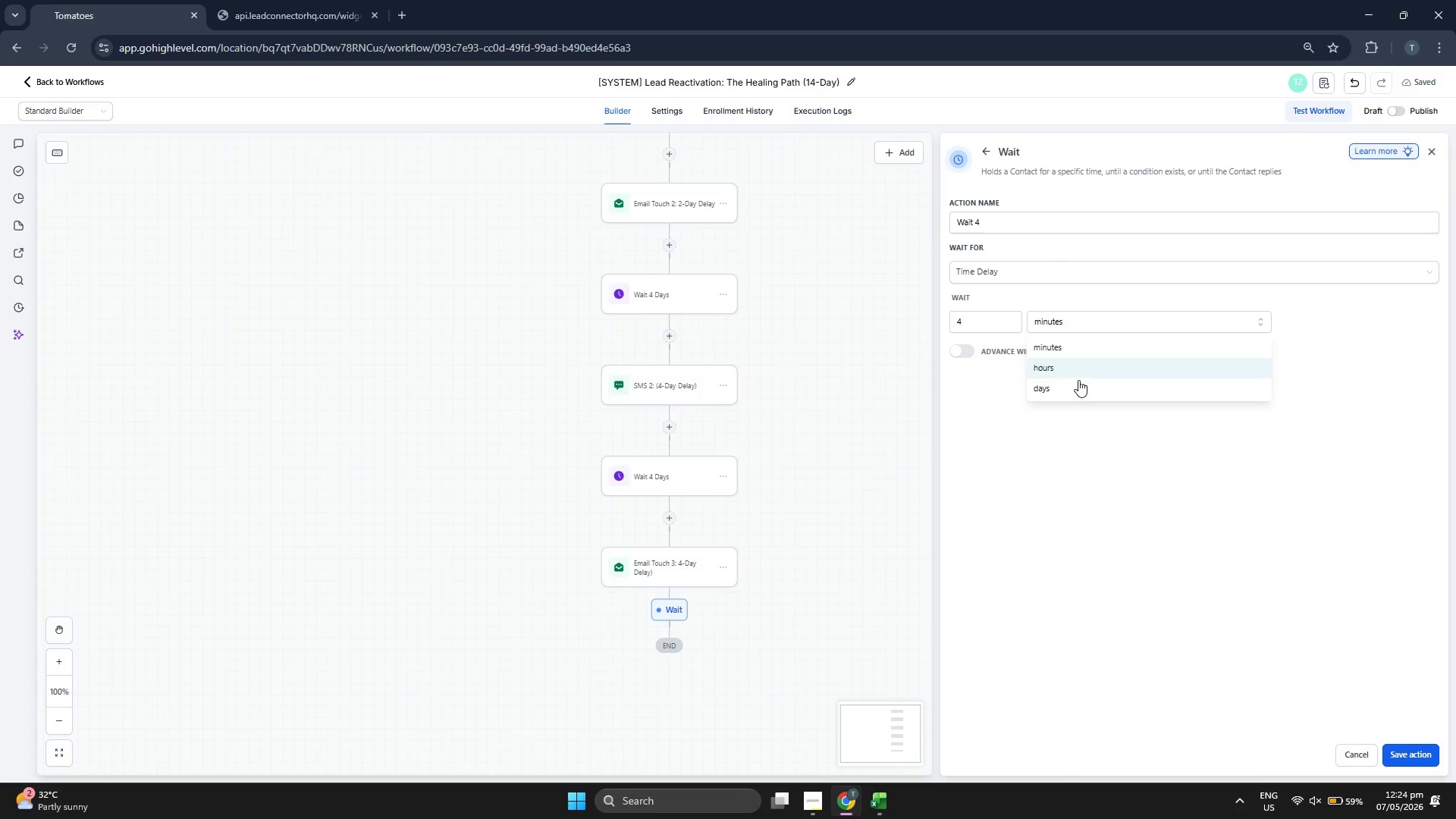 
left_click([1078, 391])
 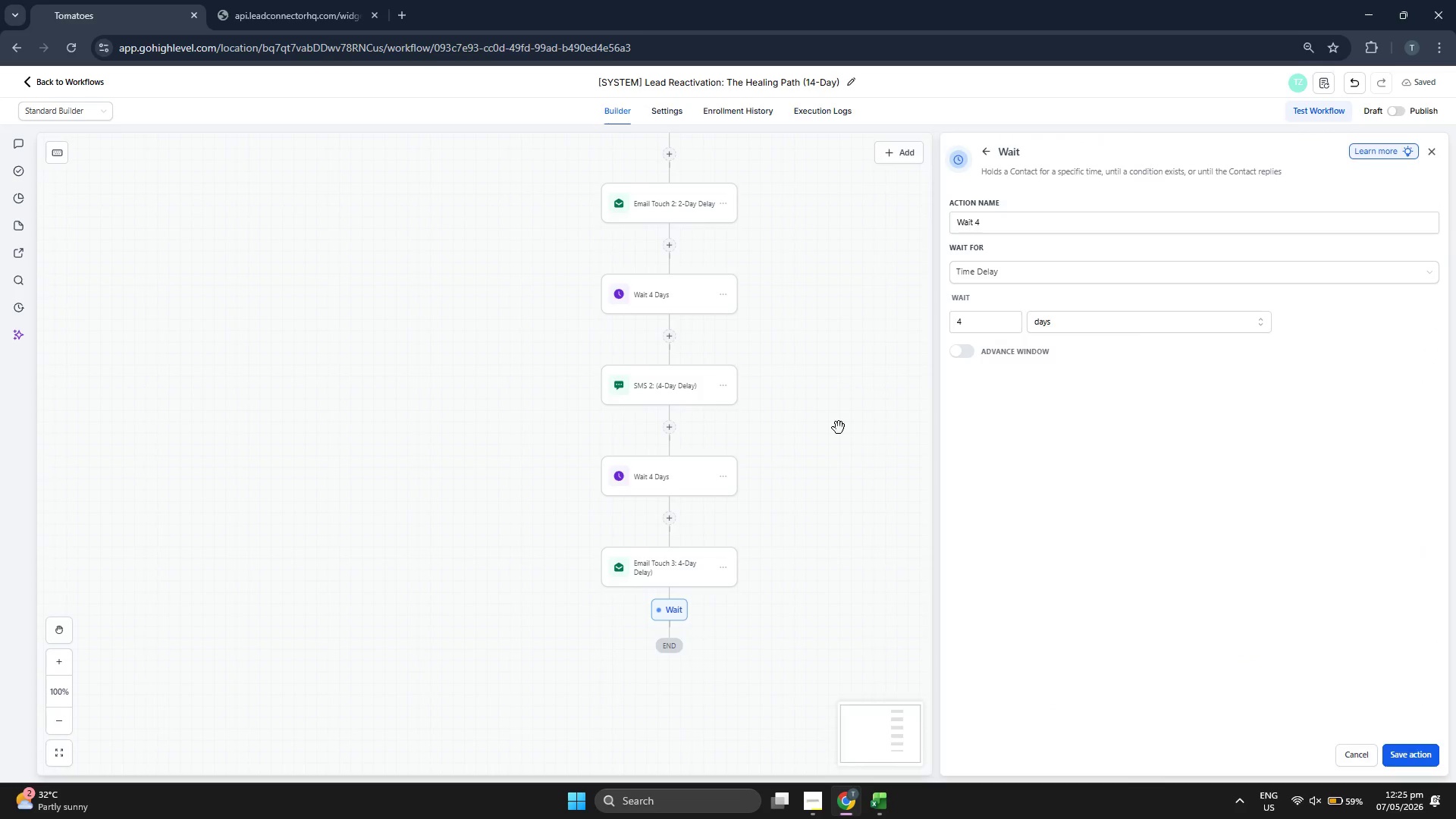 
scroll: coordinate [937, 411], scroll_direction: down, amount: 5.0
 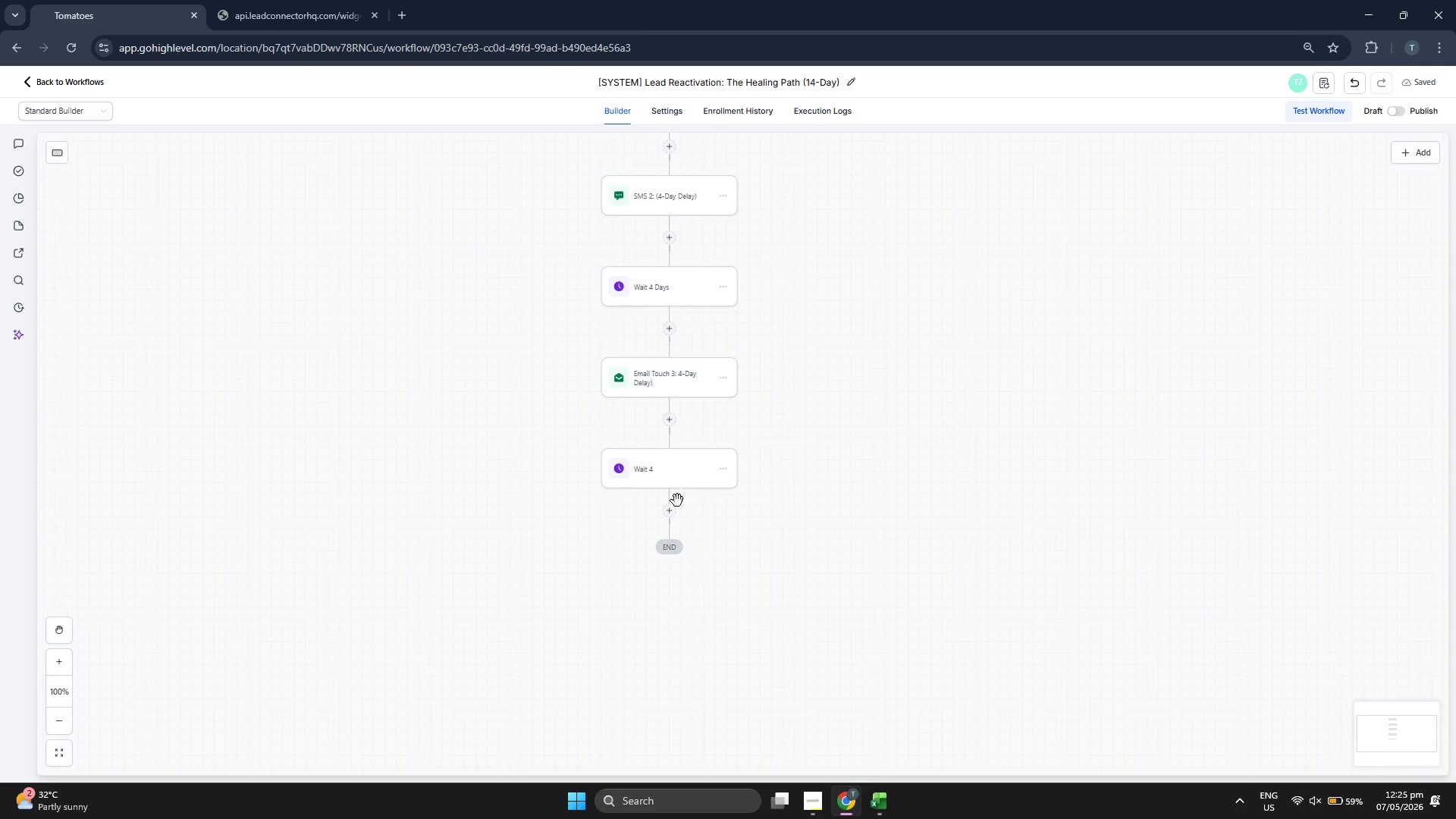 
left_click([672, 515])
 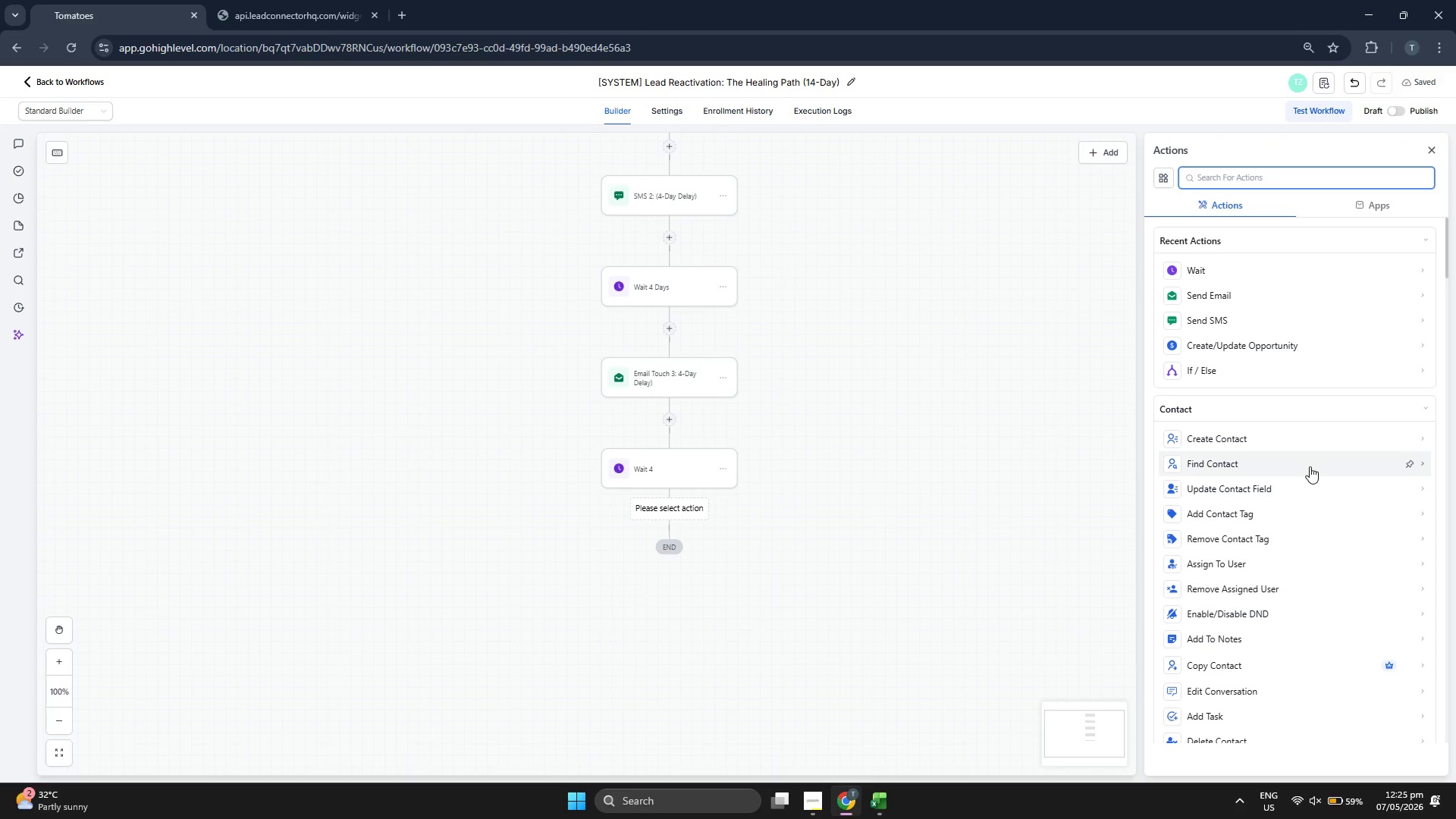 
scroll: coordinate [1297, 463], scroll_direction: down, amount: 6.0
 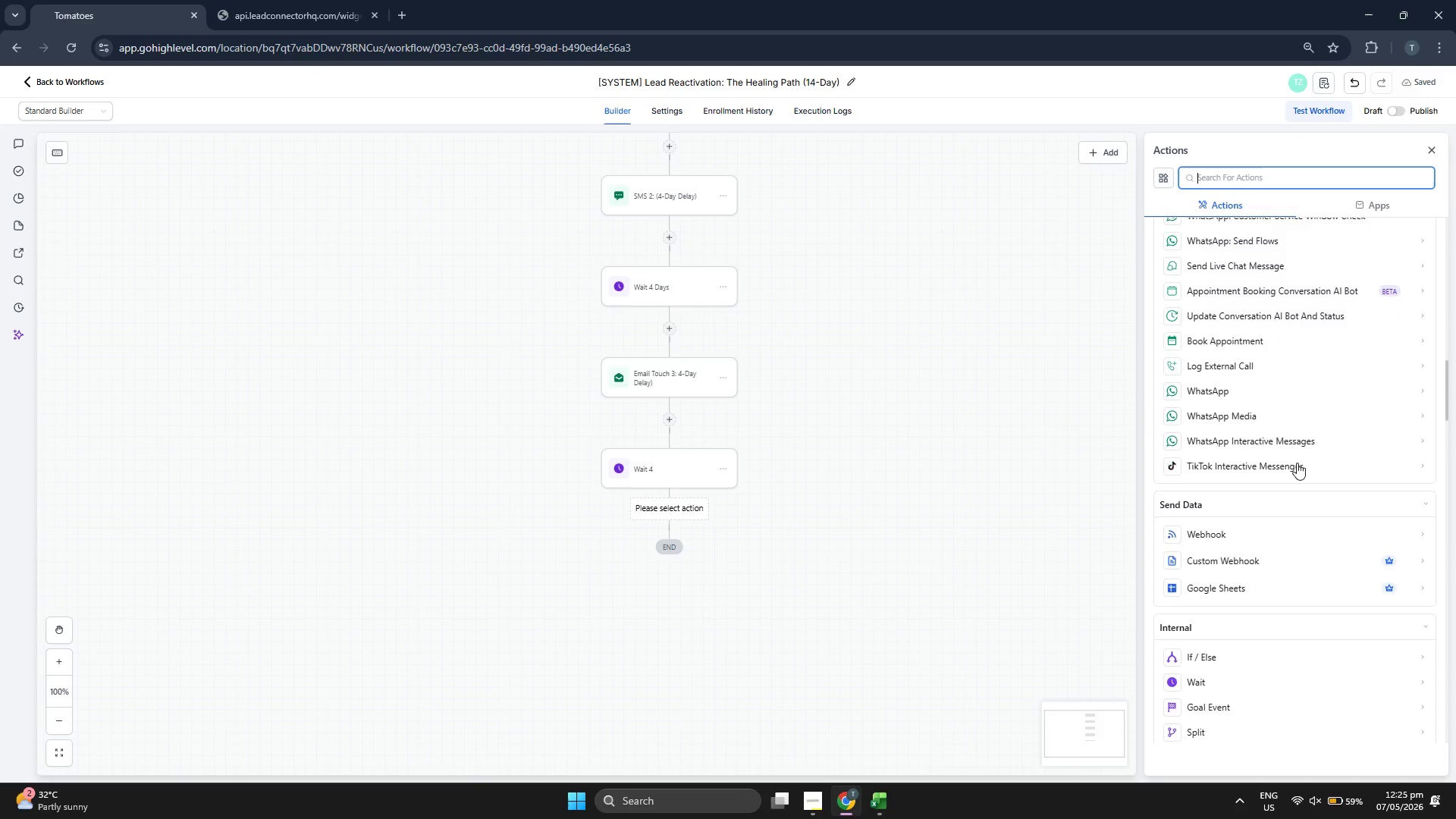 
scroll: coordinate [1296, 457], scroll_direction: down, amount: 5.0
 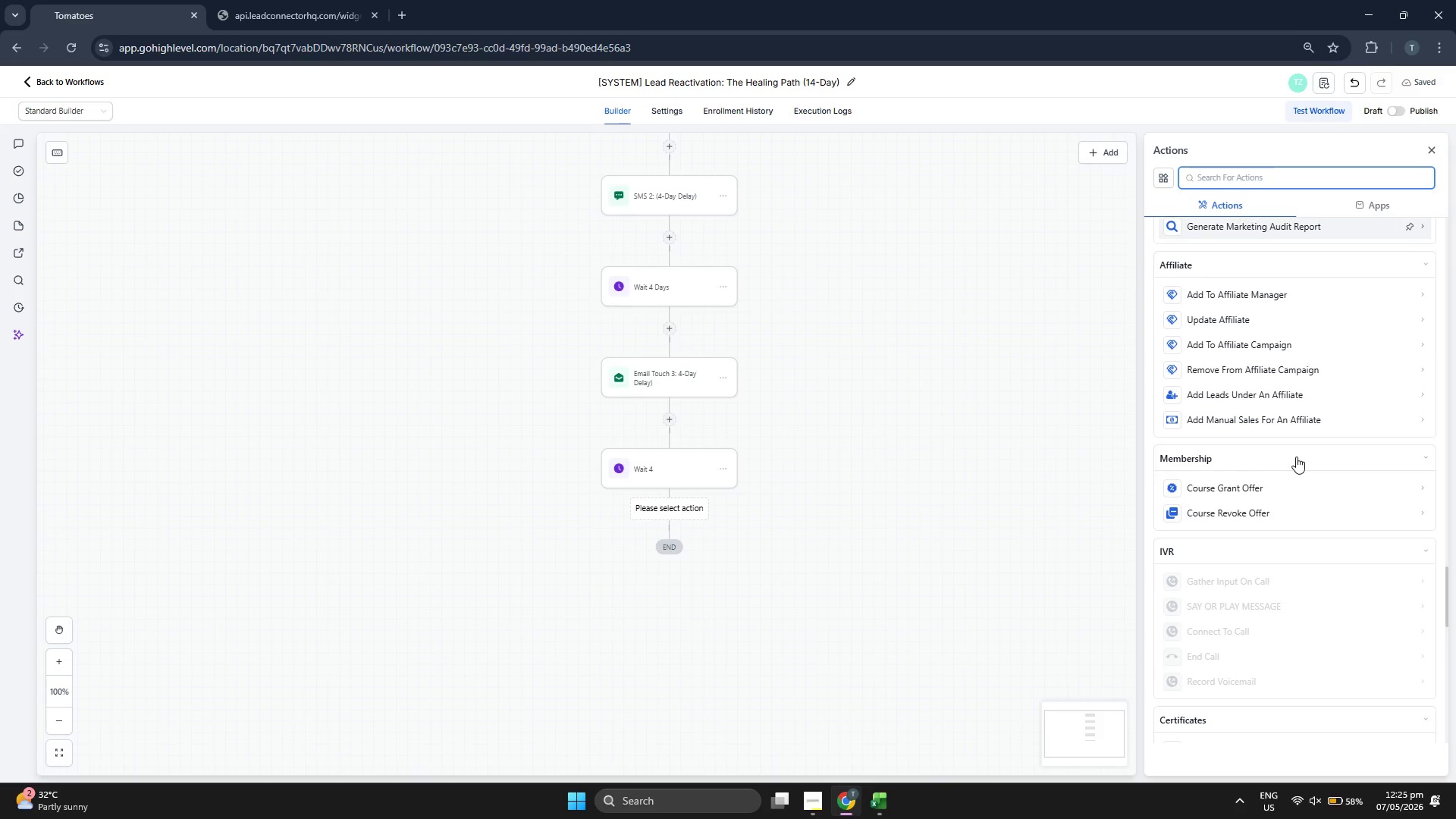 
left_click_drag(start_coordinate=[821, 413], to_coordinate=[858, 480])
 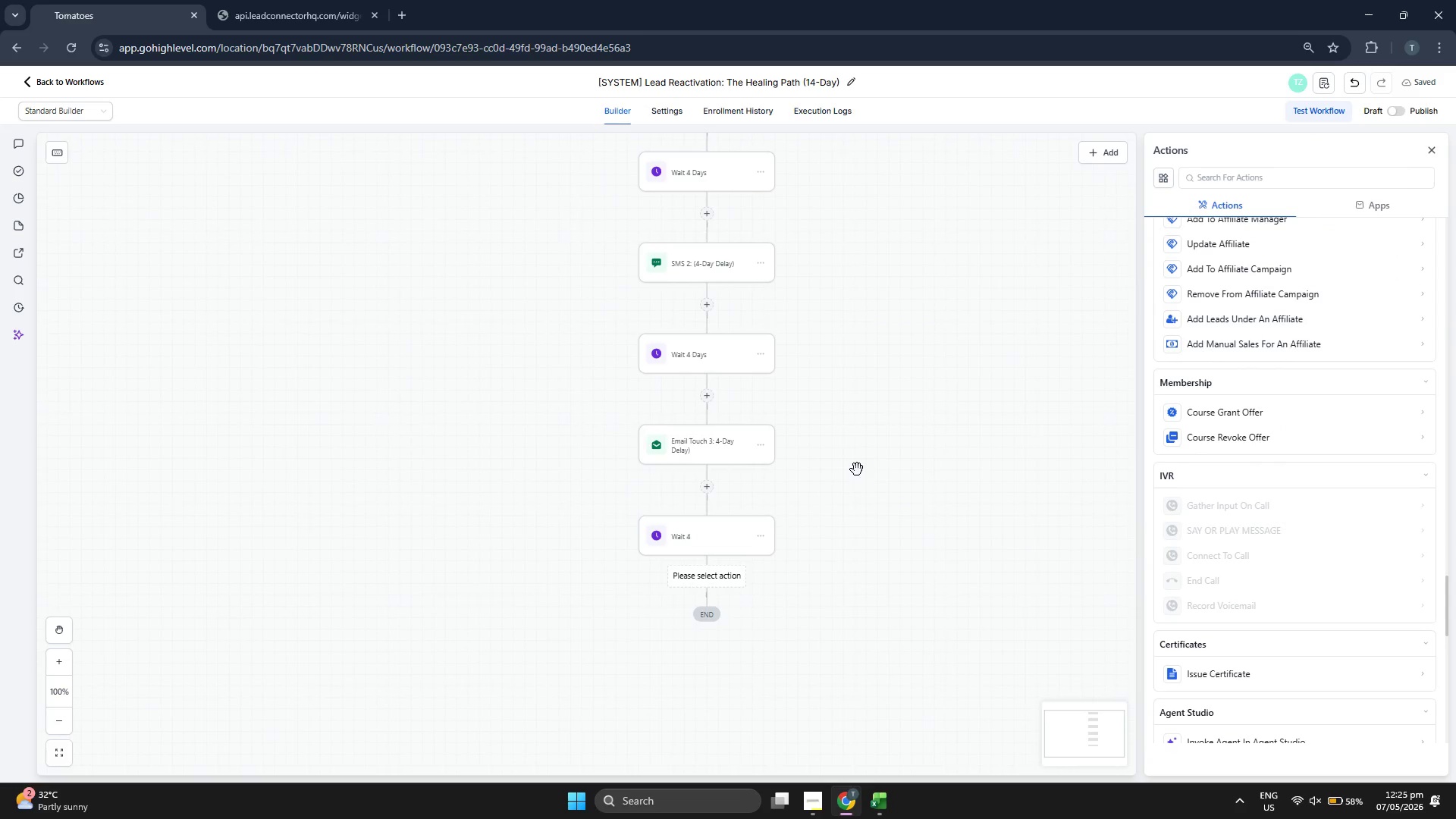 
left_click_drag(start_coordinate=[916, 450], to_coordinate=[828, 488])
 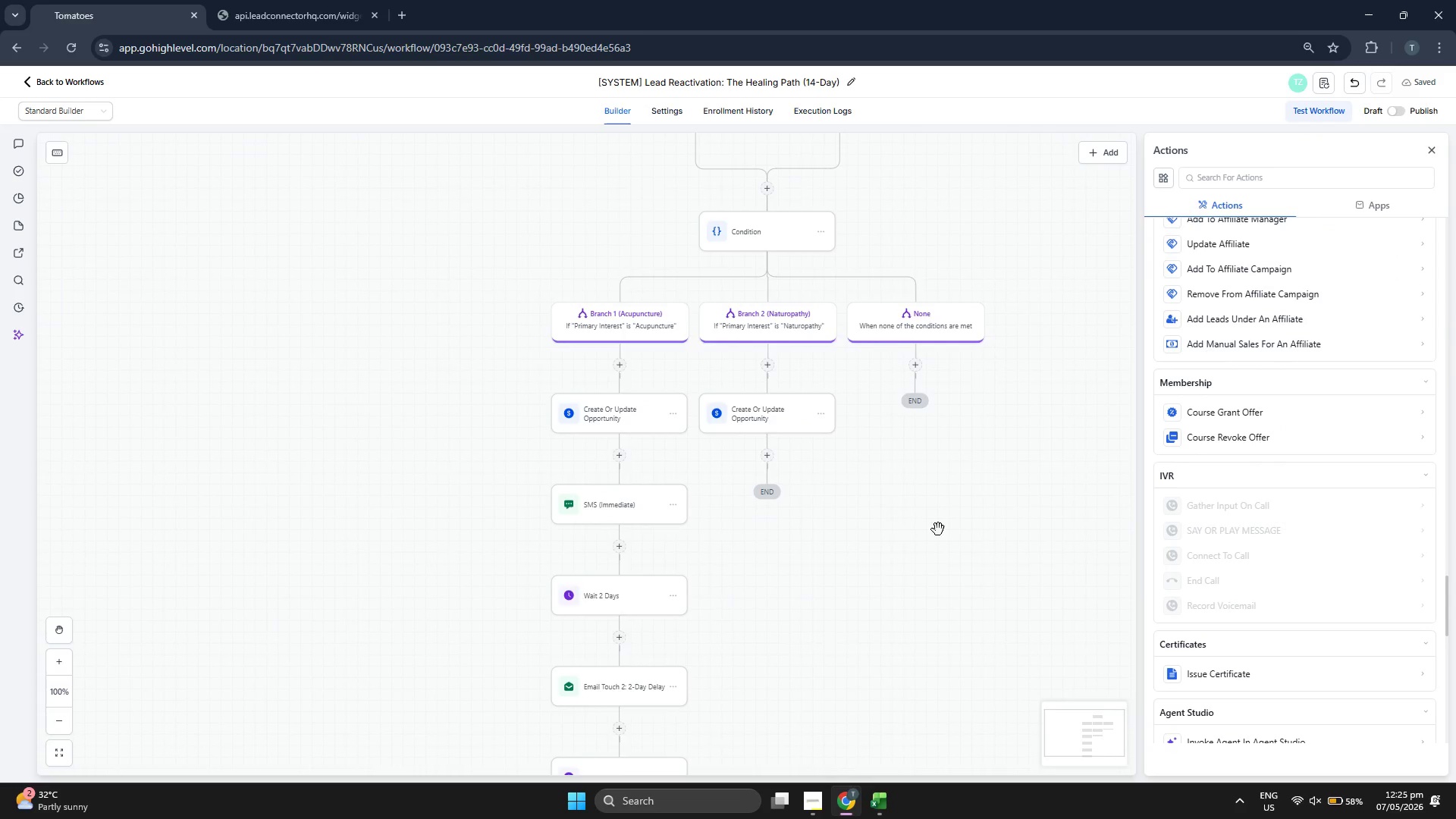 
scroll: coordinate [942, 531], scroll_direction: up, amount: 19.0
 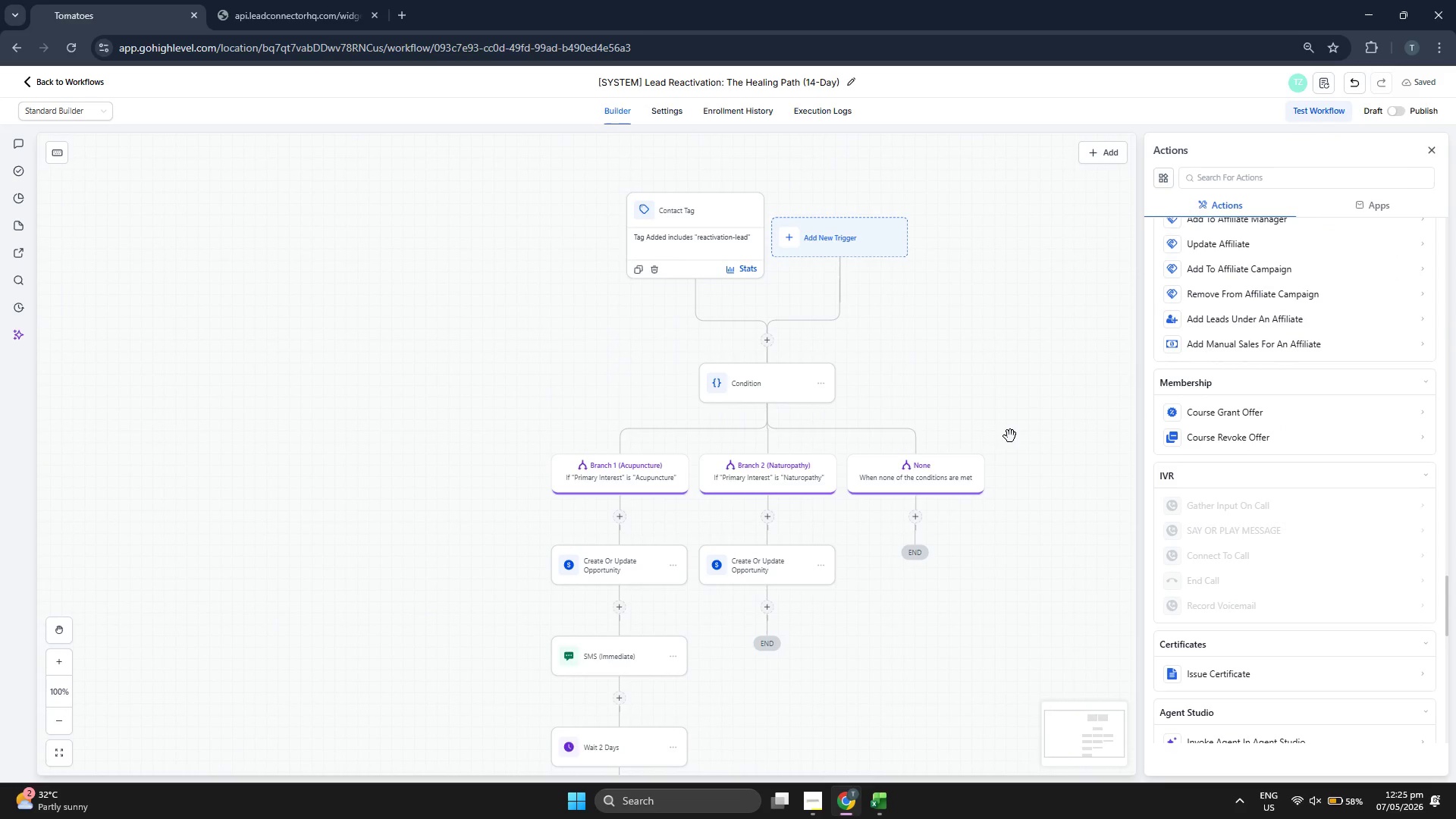 
scroll: coordinate [1010, 436], scroll_direction: down, amount: 2.0
 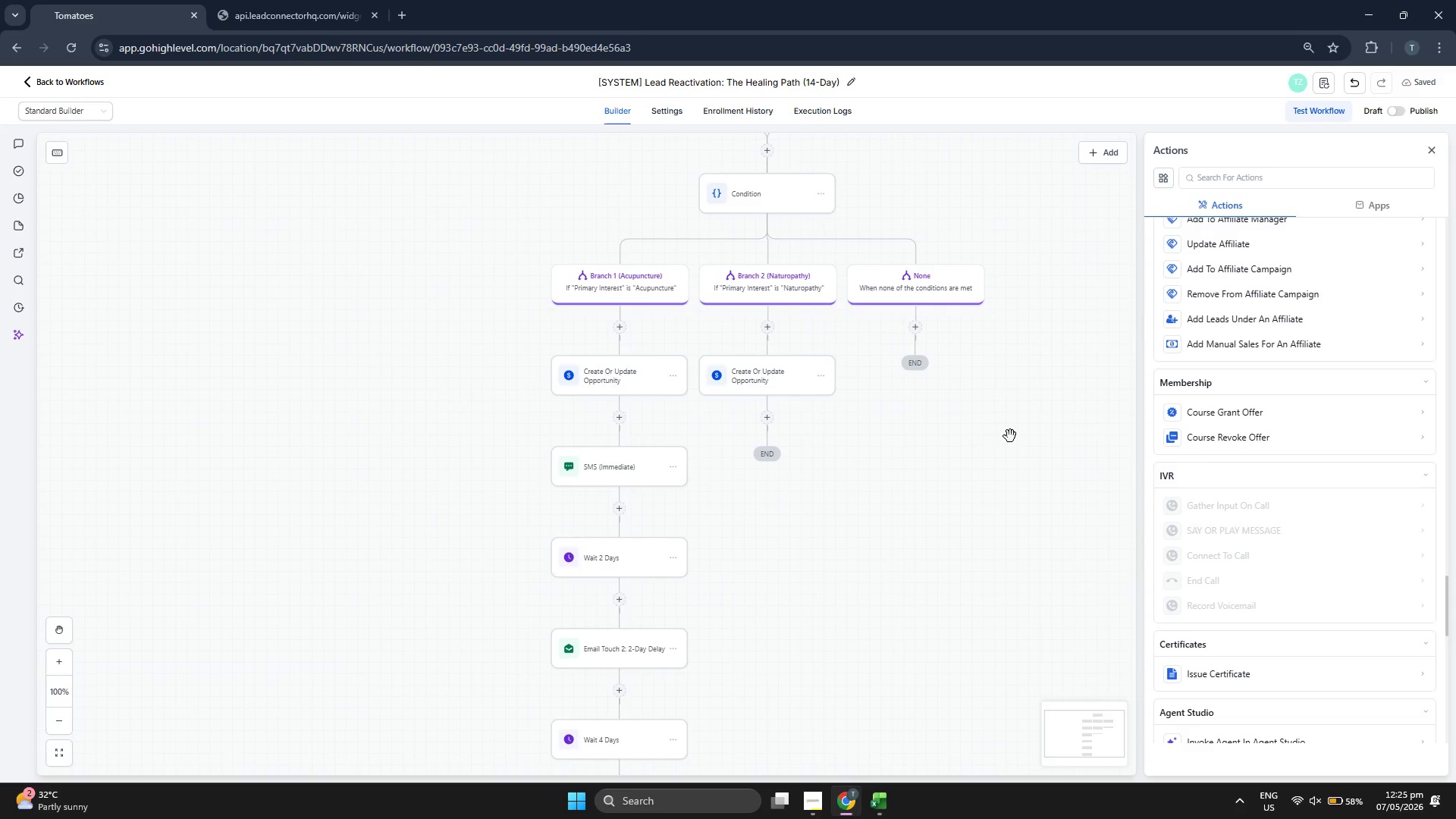 
scroll: coordinate [1012, 436], scroll_direction: up, amount: 4.0
 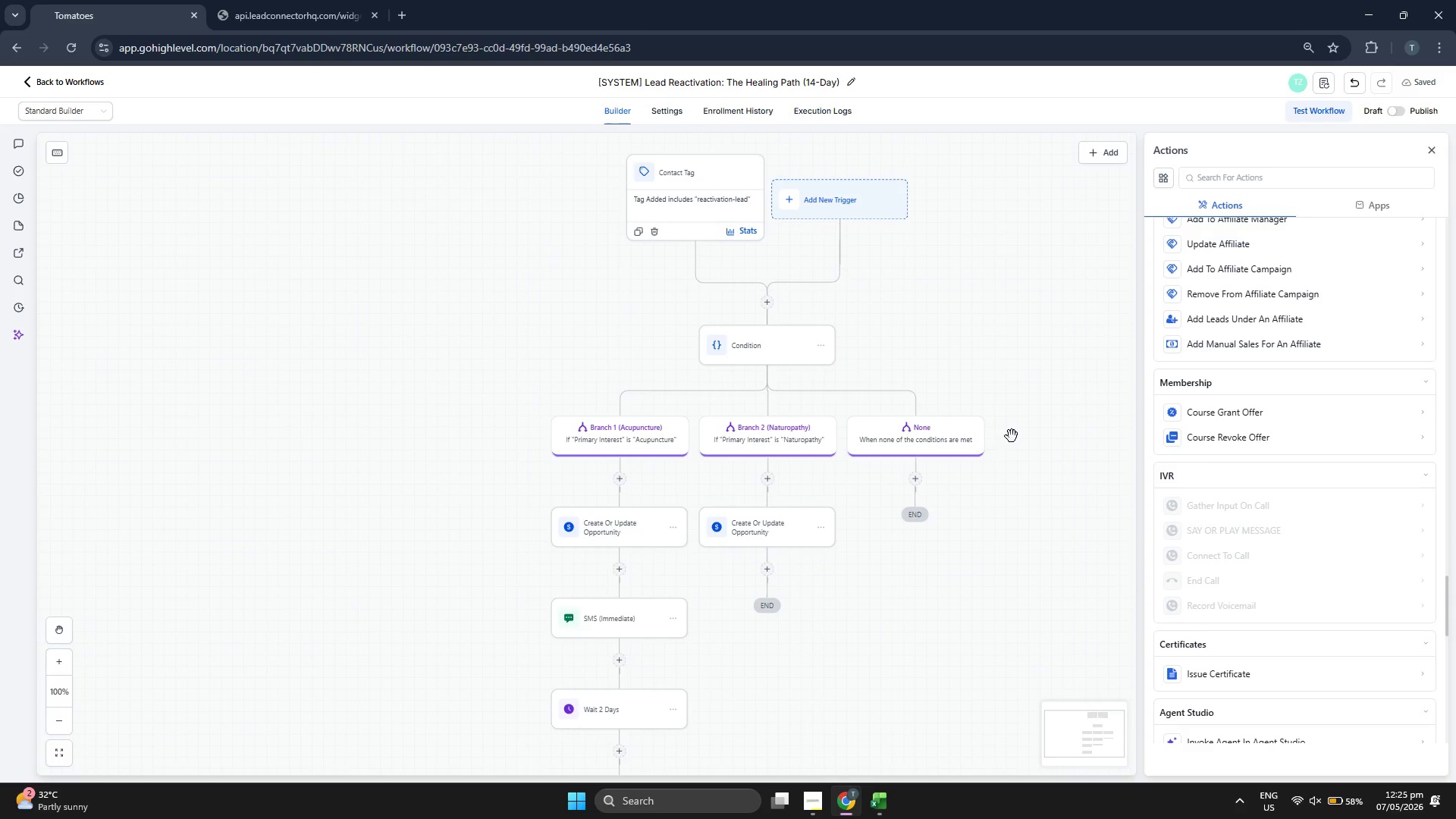 
scroll: coordinate [1012, 436], scroll_direction: down, amount: 16.0
 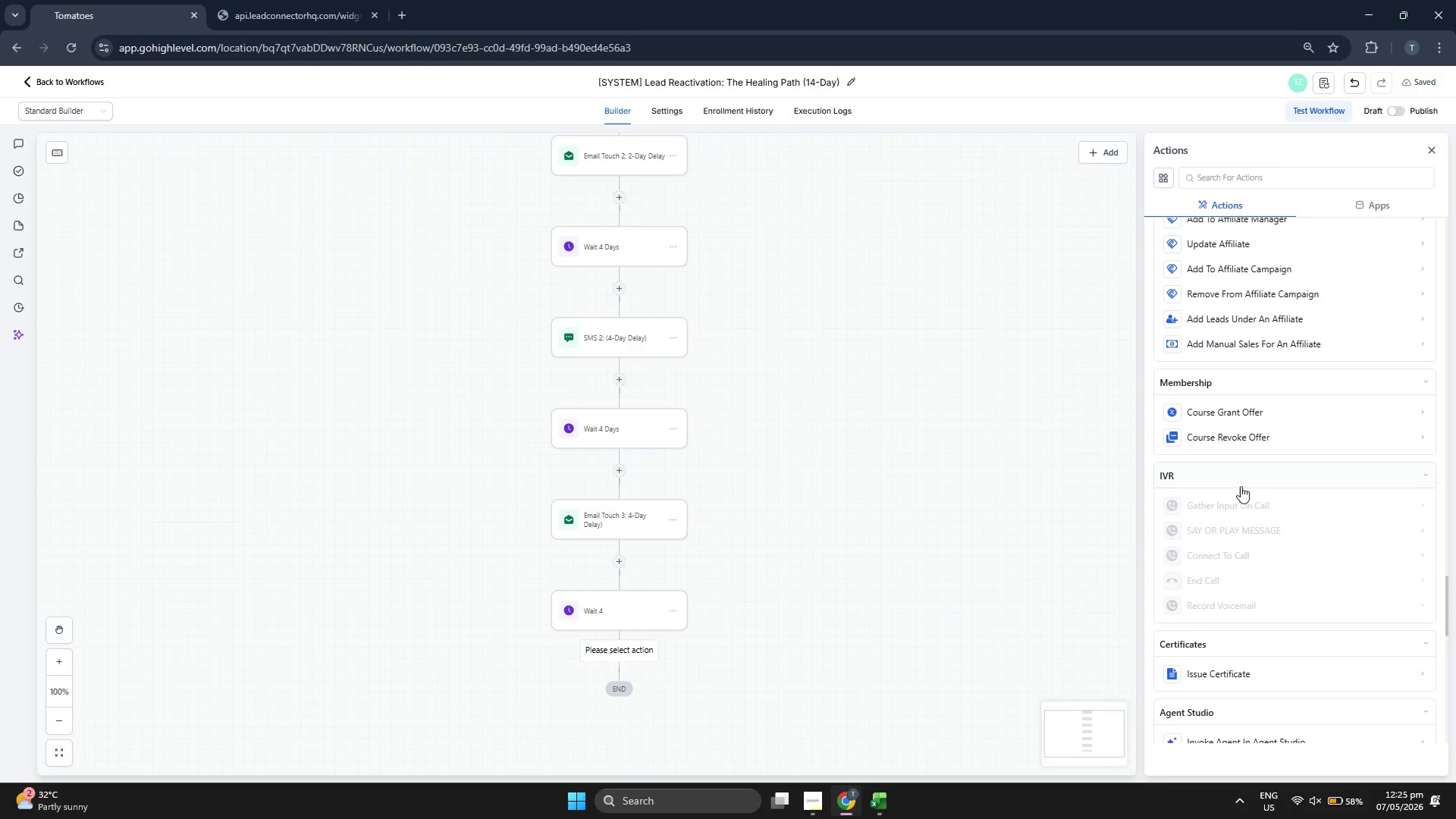 
scroll: coordinate [1247, 489], scroll_direction: down, amount: 2.0
 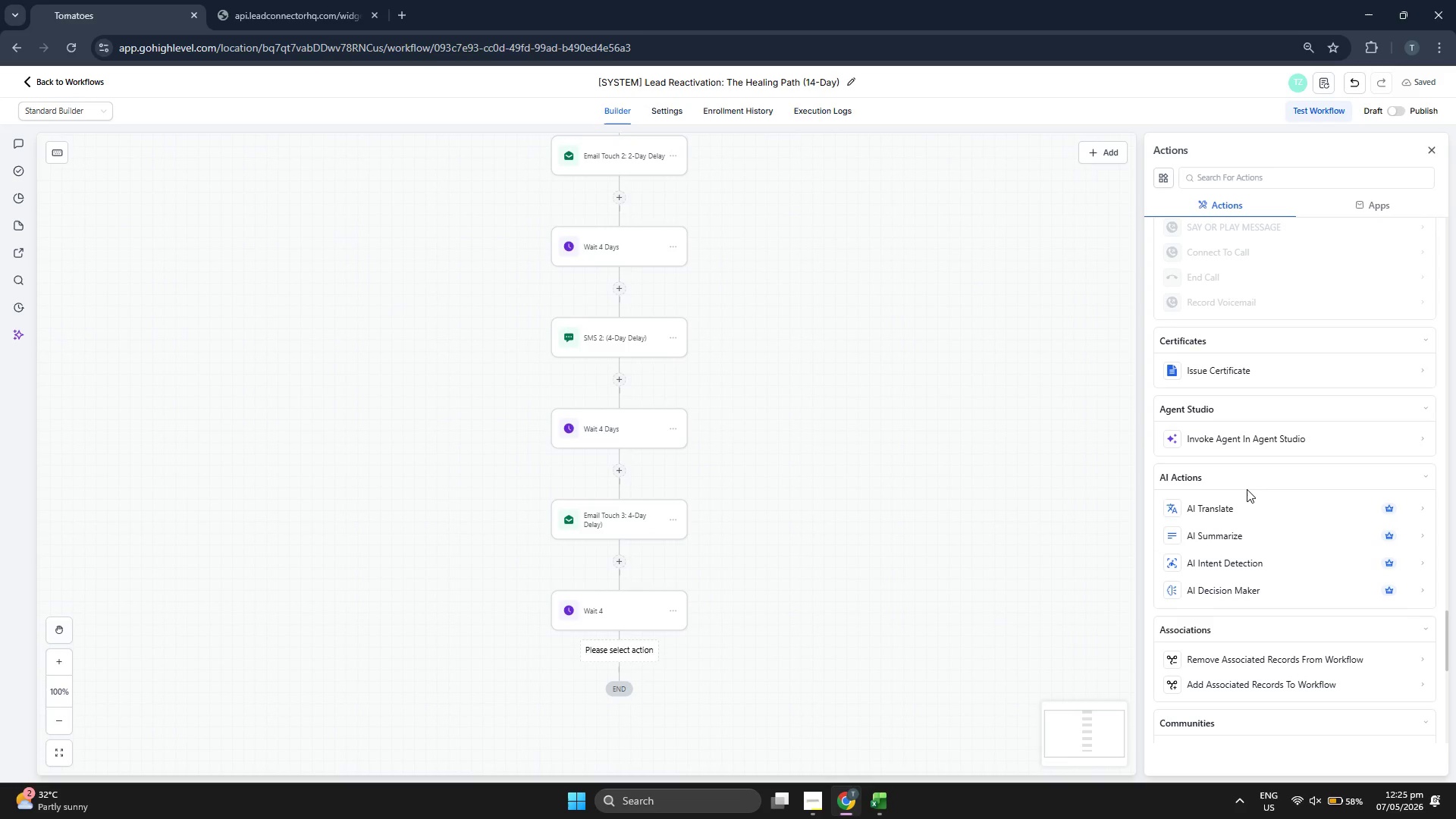 
scroll: coordinate [1247, 487], scroll_direction: up, amount: 38.0
 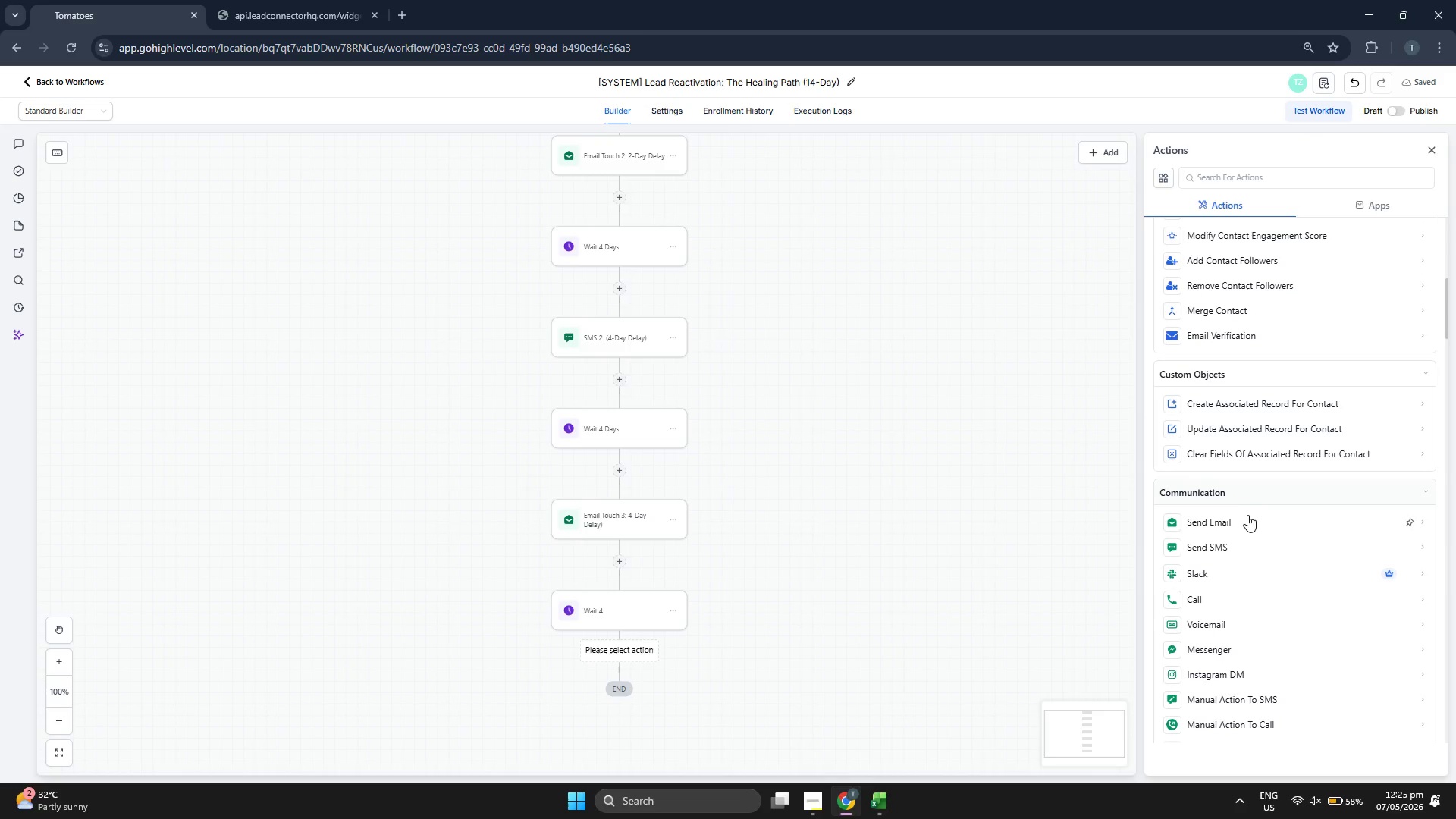 
left_click([1247, 526])
 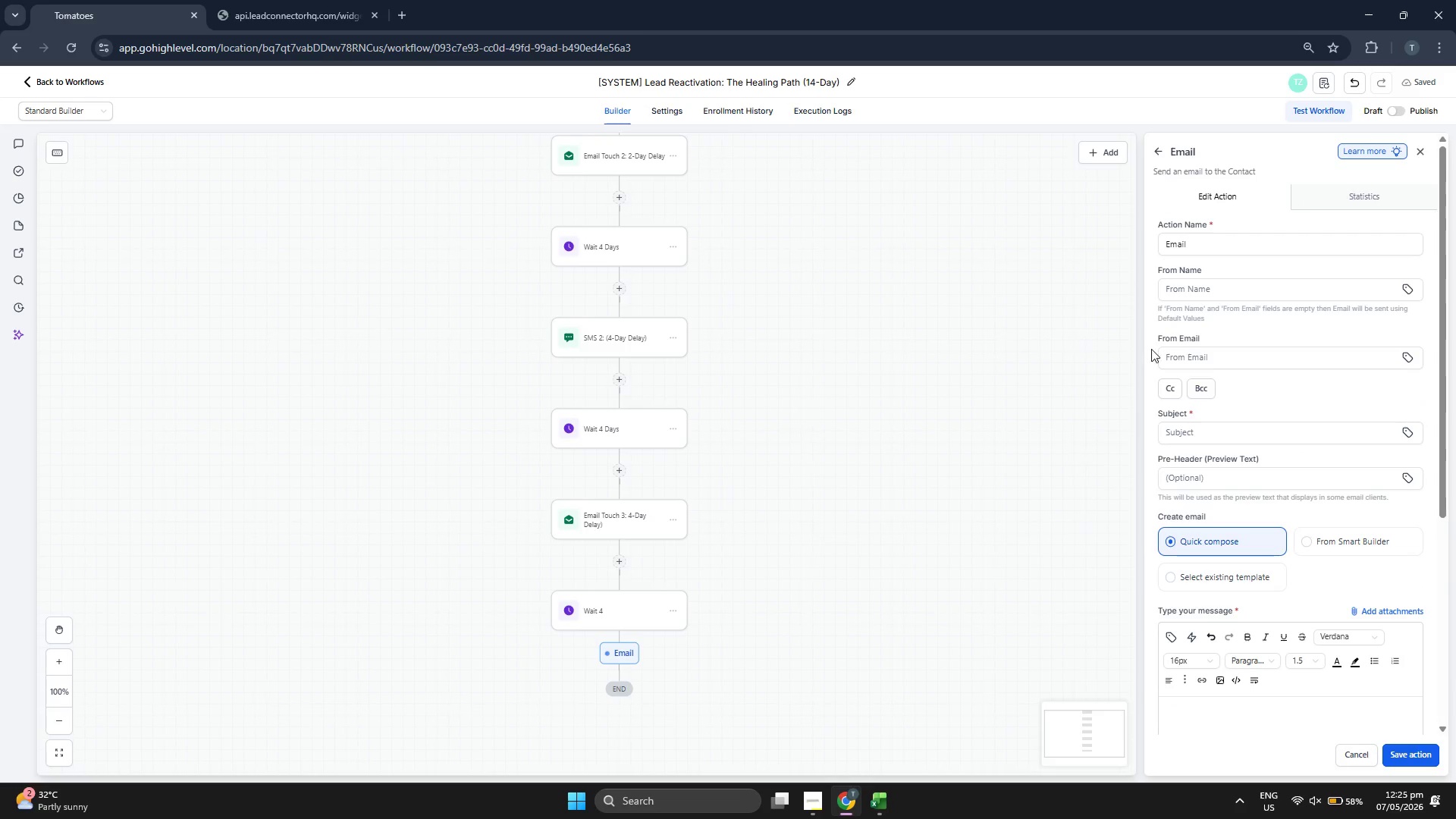 
left_click([1240, 248])
 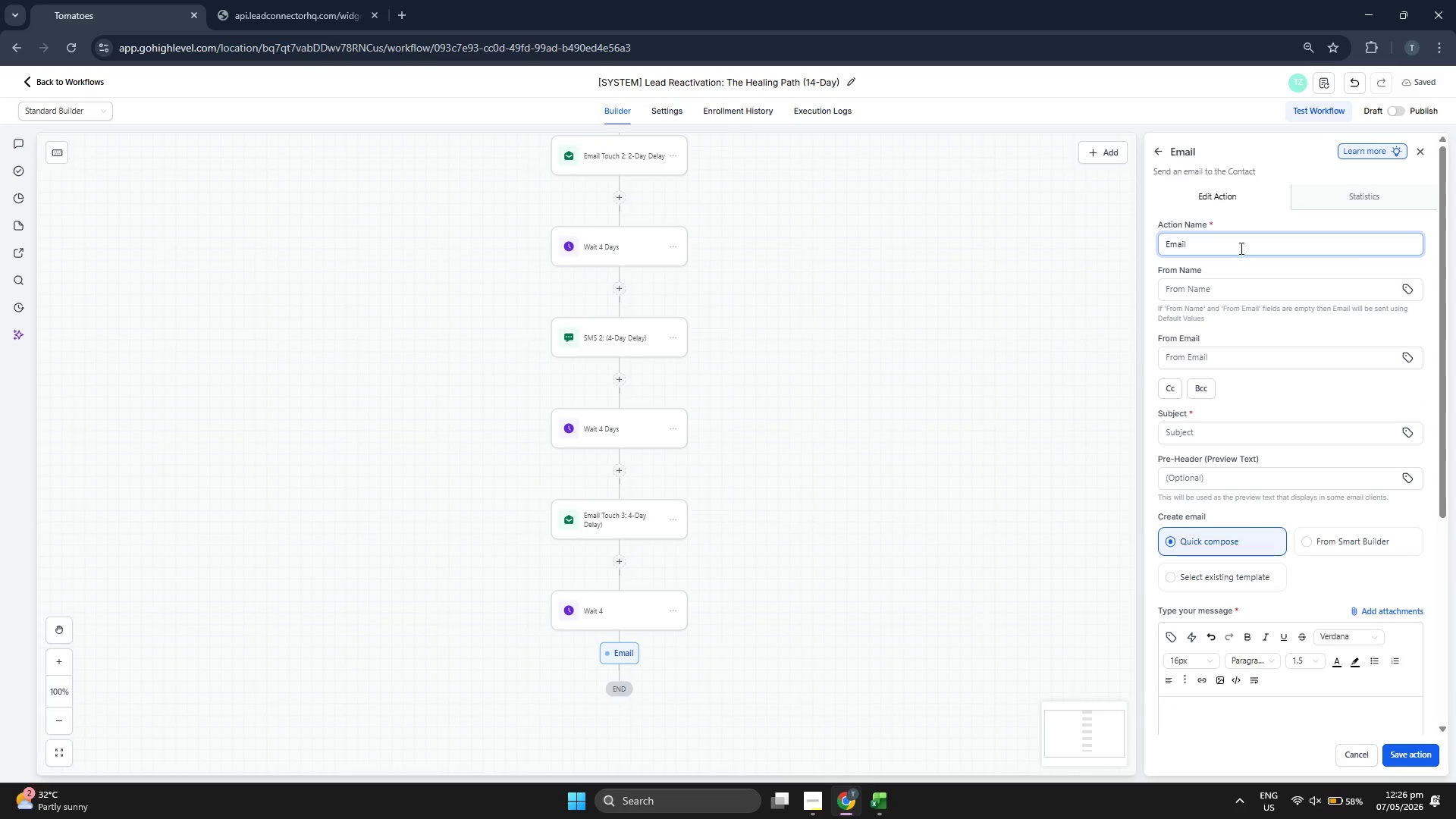 
type( Touc )
key(Backspace)
type(h 45)
key(Backspace)
key(Backspace)
type(5: 140)
key(Backspace)
type(-Day Total / 4-d)
key(Backspace)
type(Day Delay))
 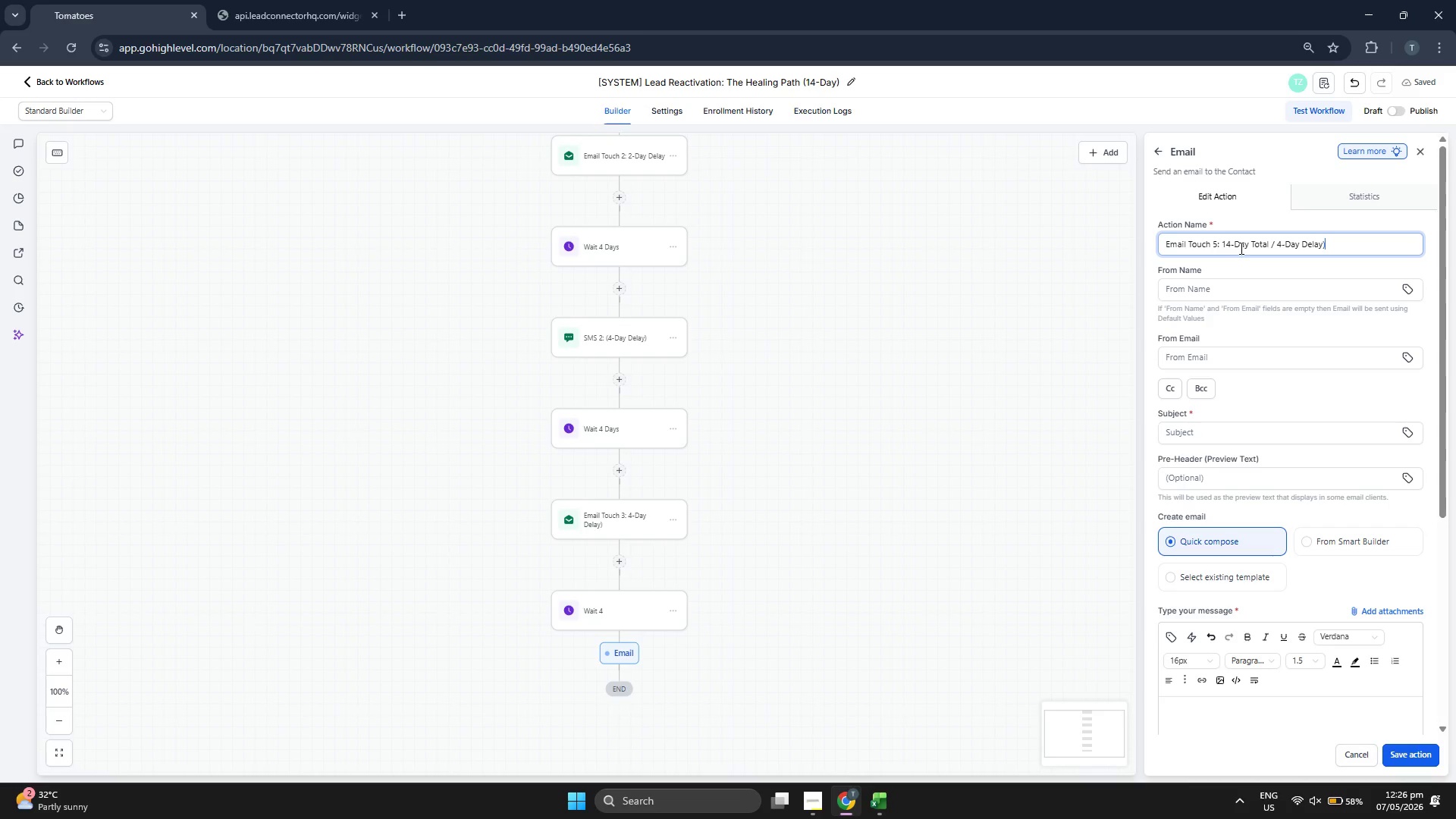 
left_click([1232, 434])
 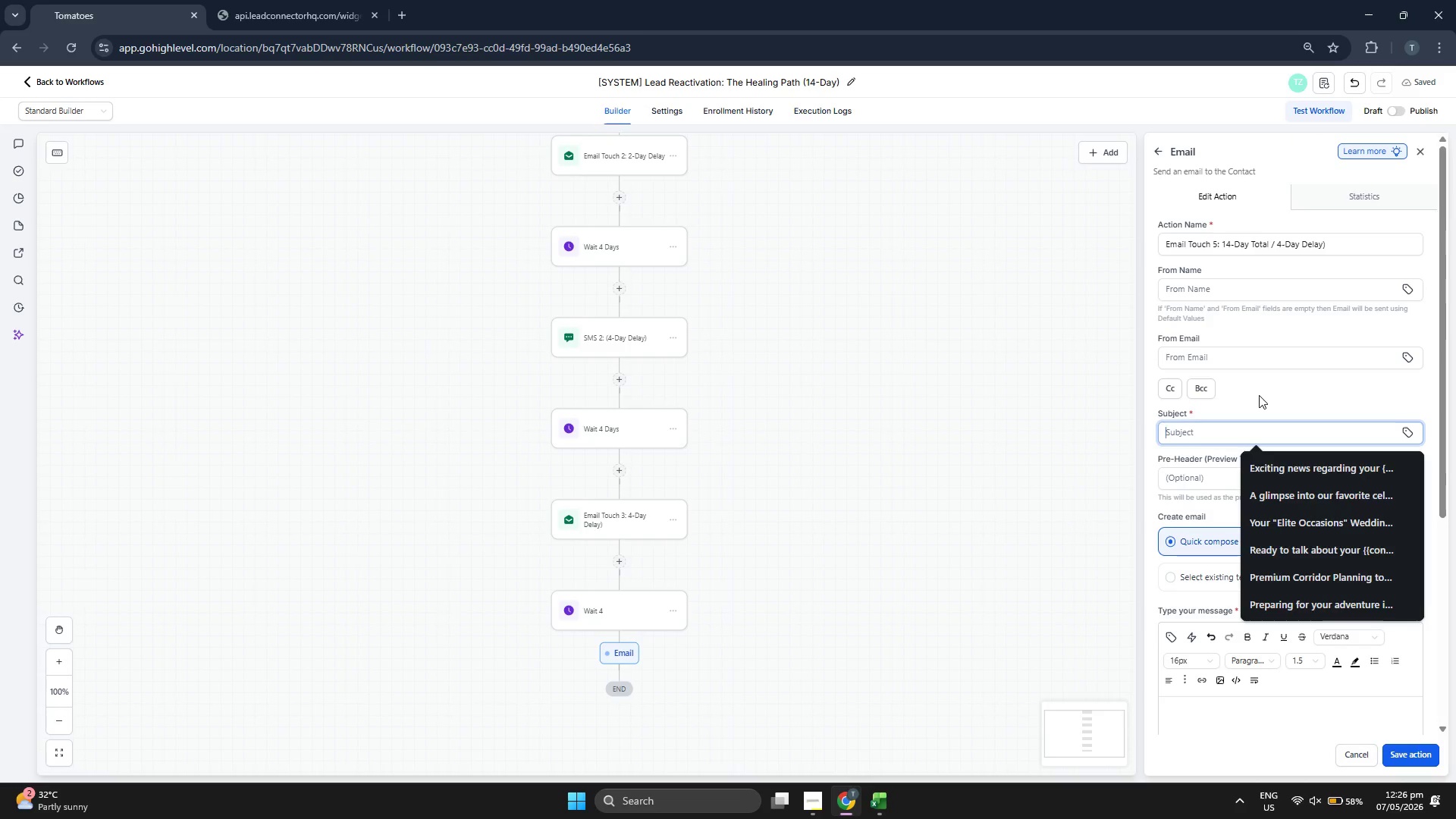 
type(A little fig)
key(Backspace)
key(Backspace)
key(Backspace)
type(gift for you w)
key(Backspace)
key(Backspace)
type(r wellness jor)
key(Backspace)
type(urnet)
key(Backspace)
type(y)
 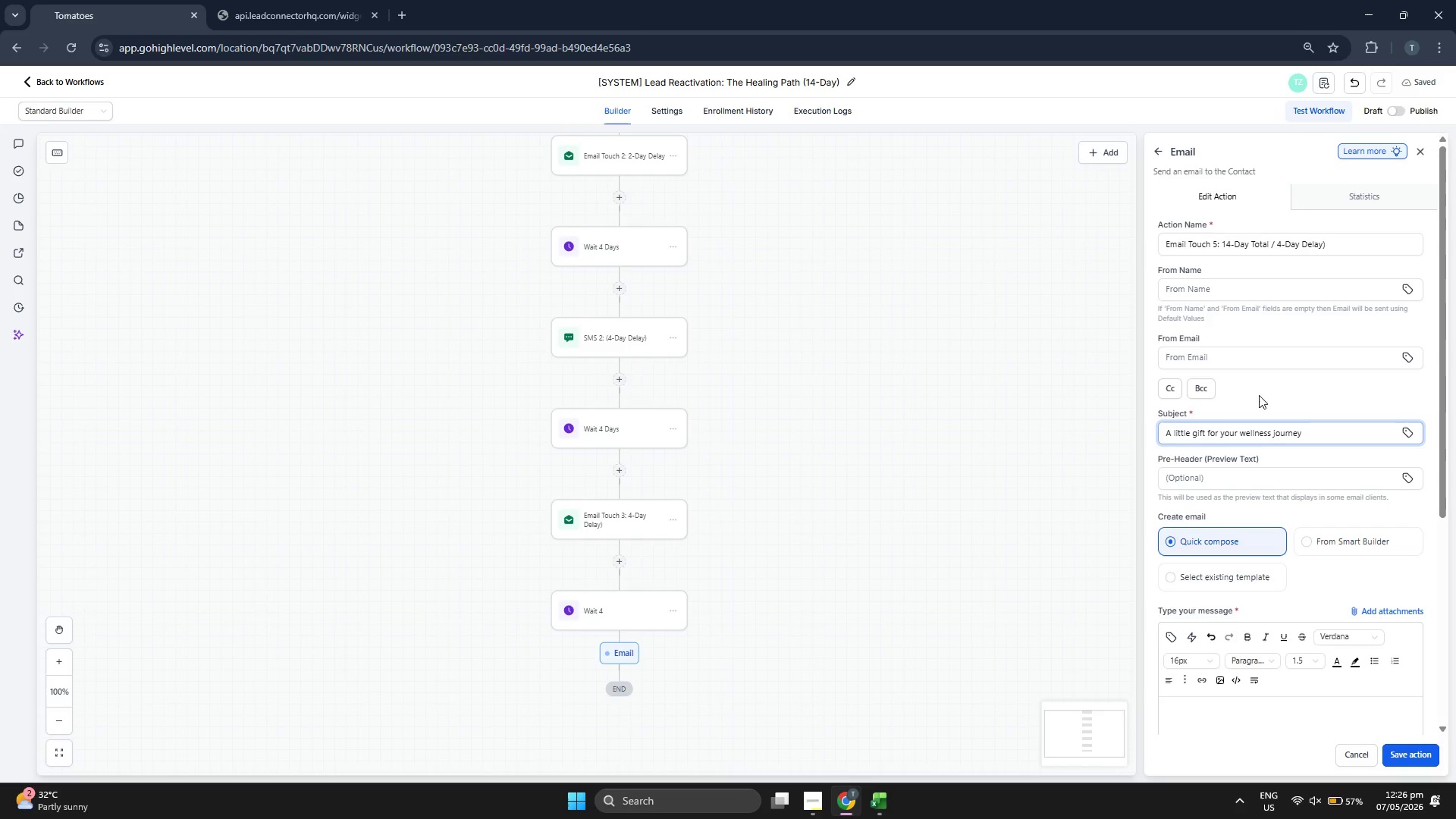 
scroll: coordinate [1260, 395], scroll_direction: down, amount: 2.0
 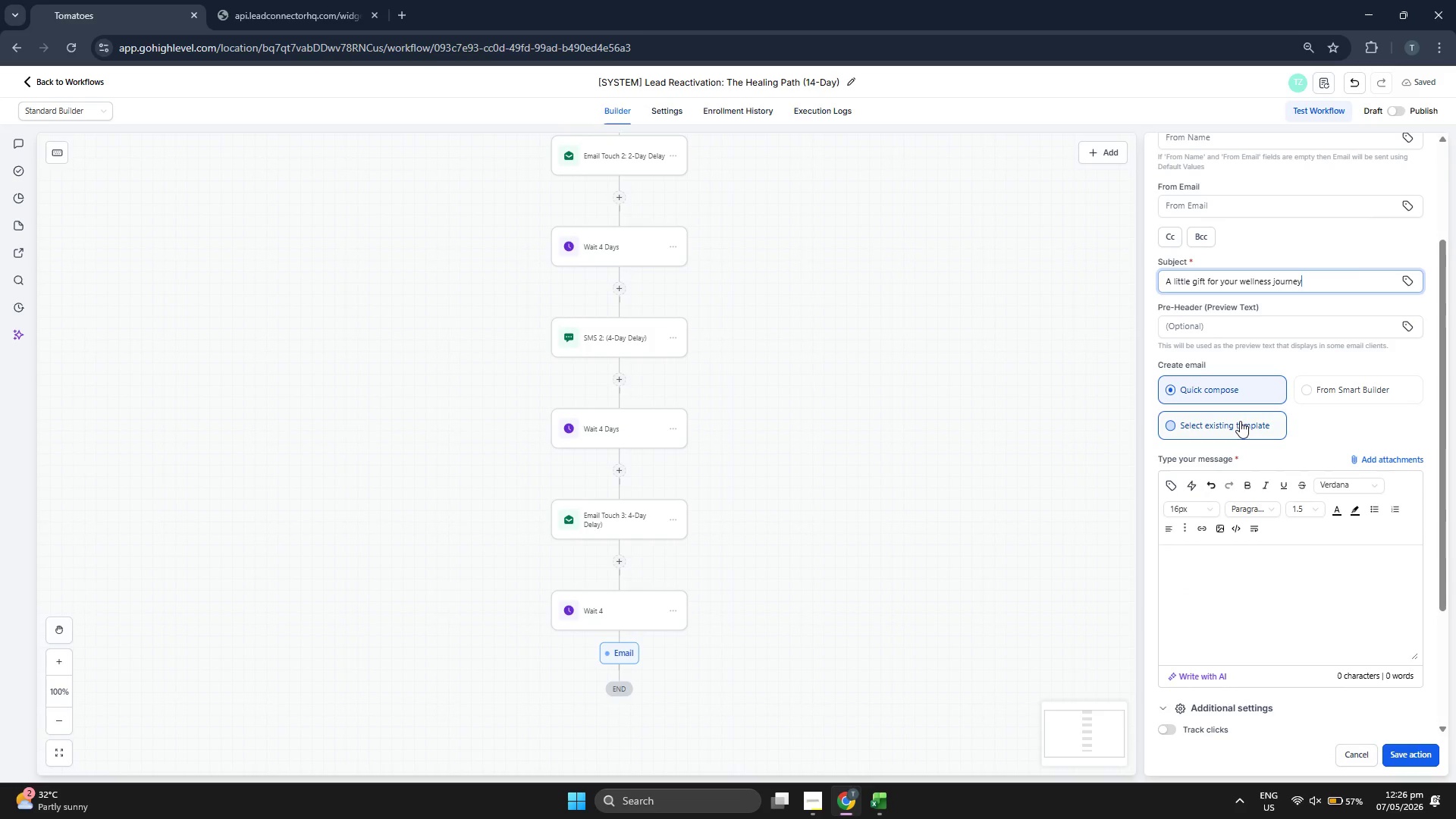 
left_click([1240, 420])
 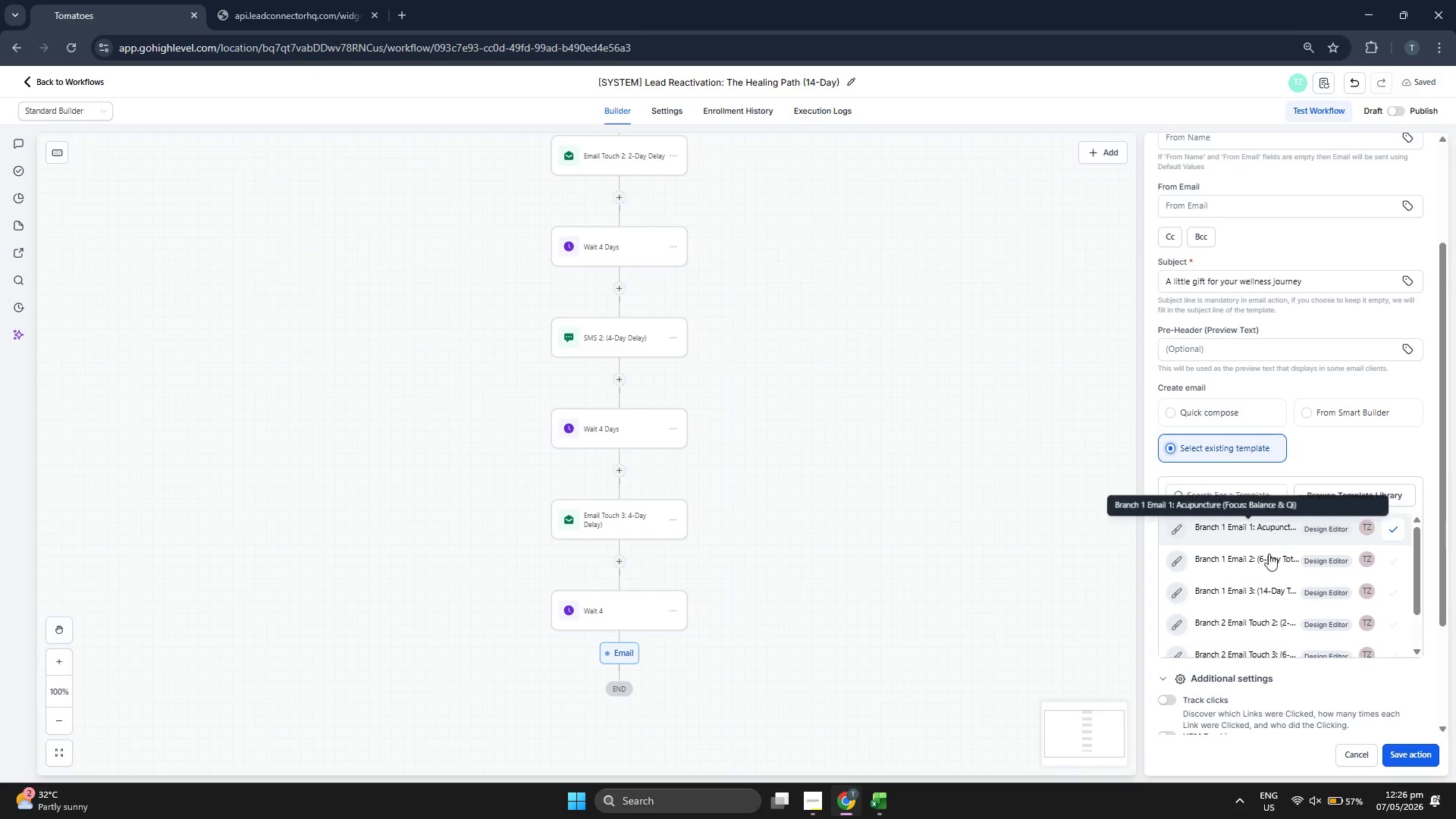 
left_click([1259, 589])
 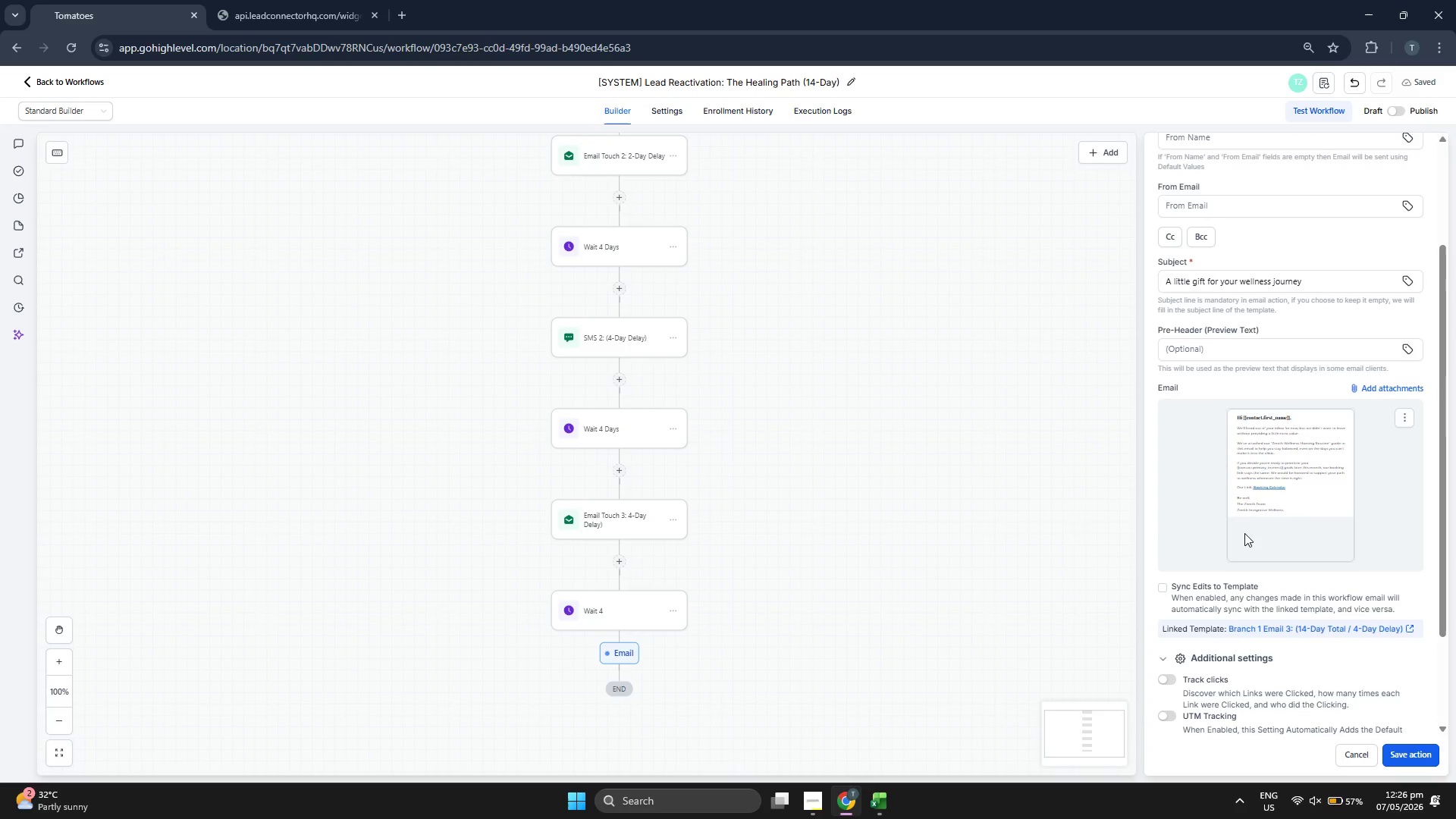 
scroll: coordinate [1244, 535], scroll_direction: down, amount: 2.0
 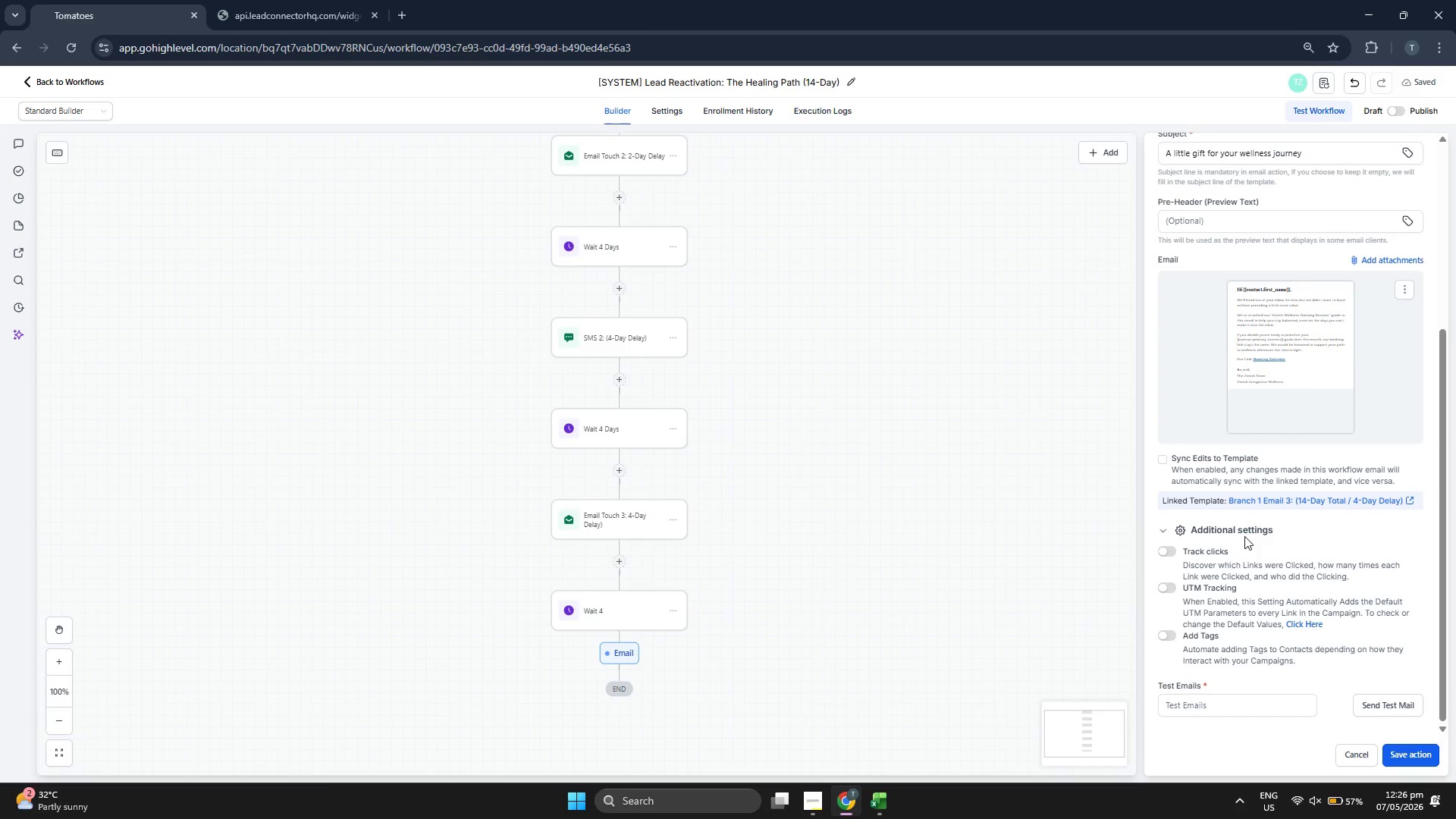 
scroll: coordinate [1244, 536], scroll_direction: up, amount: 6.0
 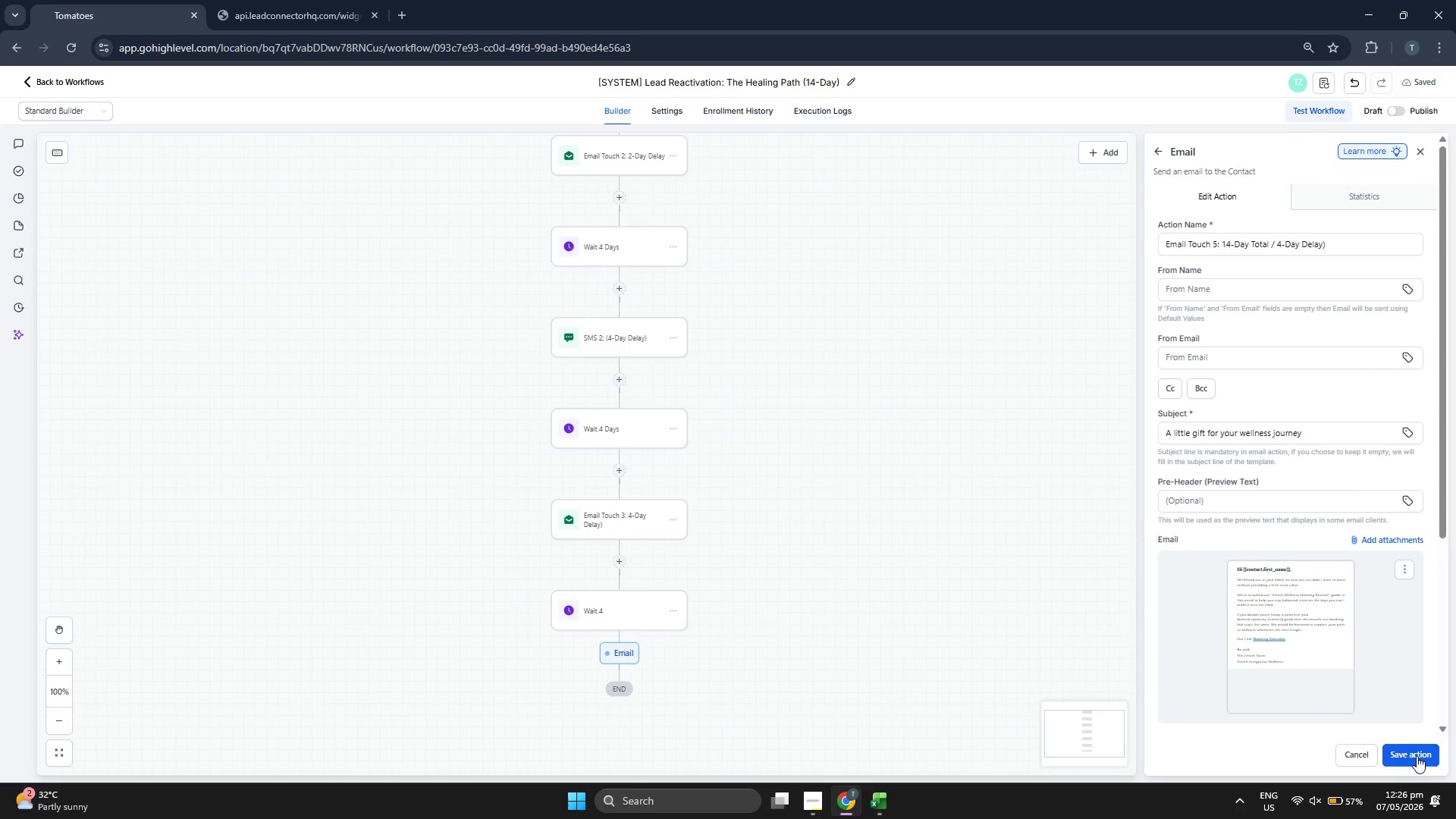 
left_click([1417, 756])
 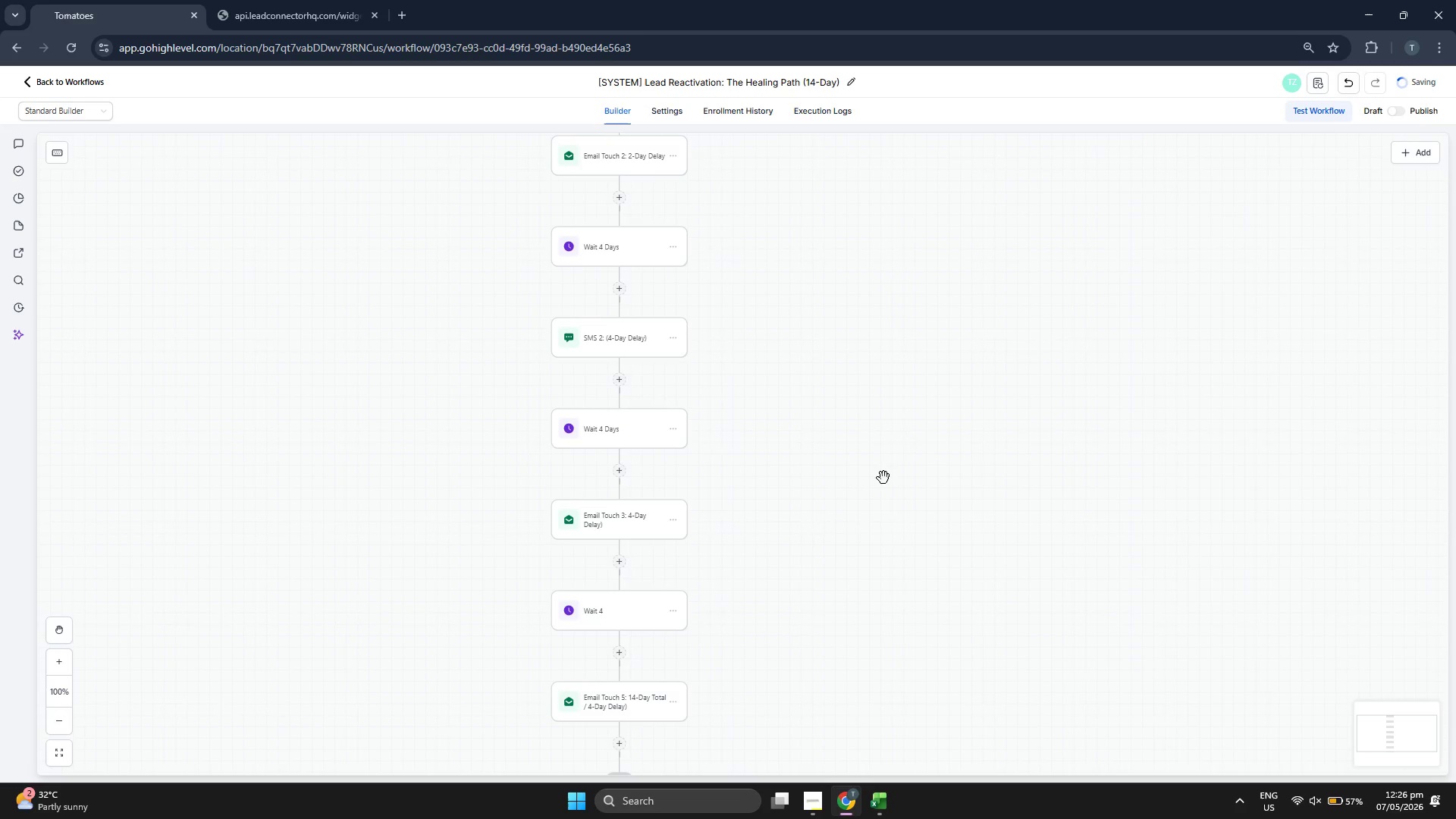 
left_click_drag(start_coordinate=[1046, 498], to_coordinate=[1012, 490])
 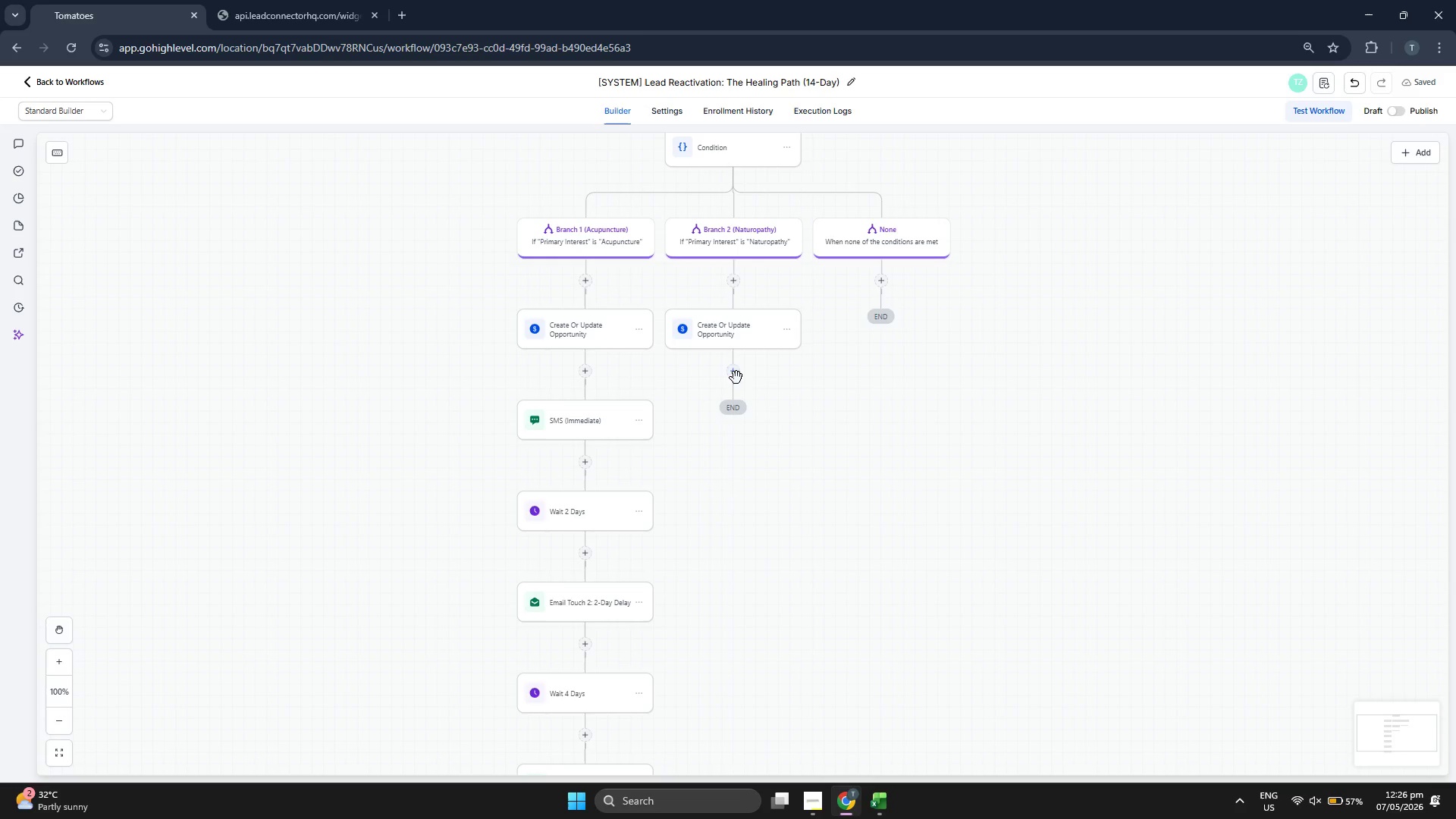 
scroll: coordinate [902, 472], scroll_direction: up, amount: 12.0
 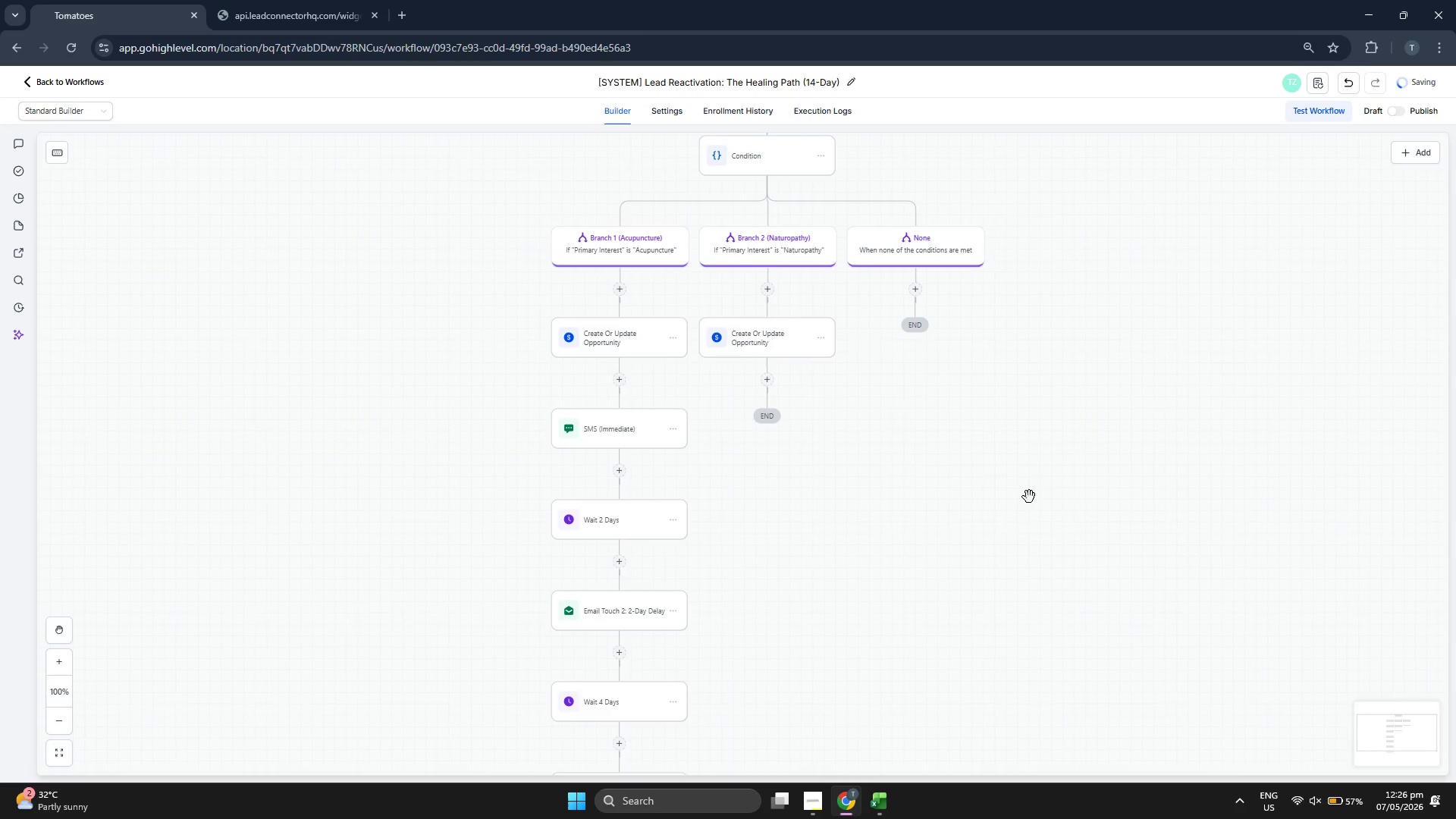 
left_click([733, 376])
 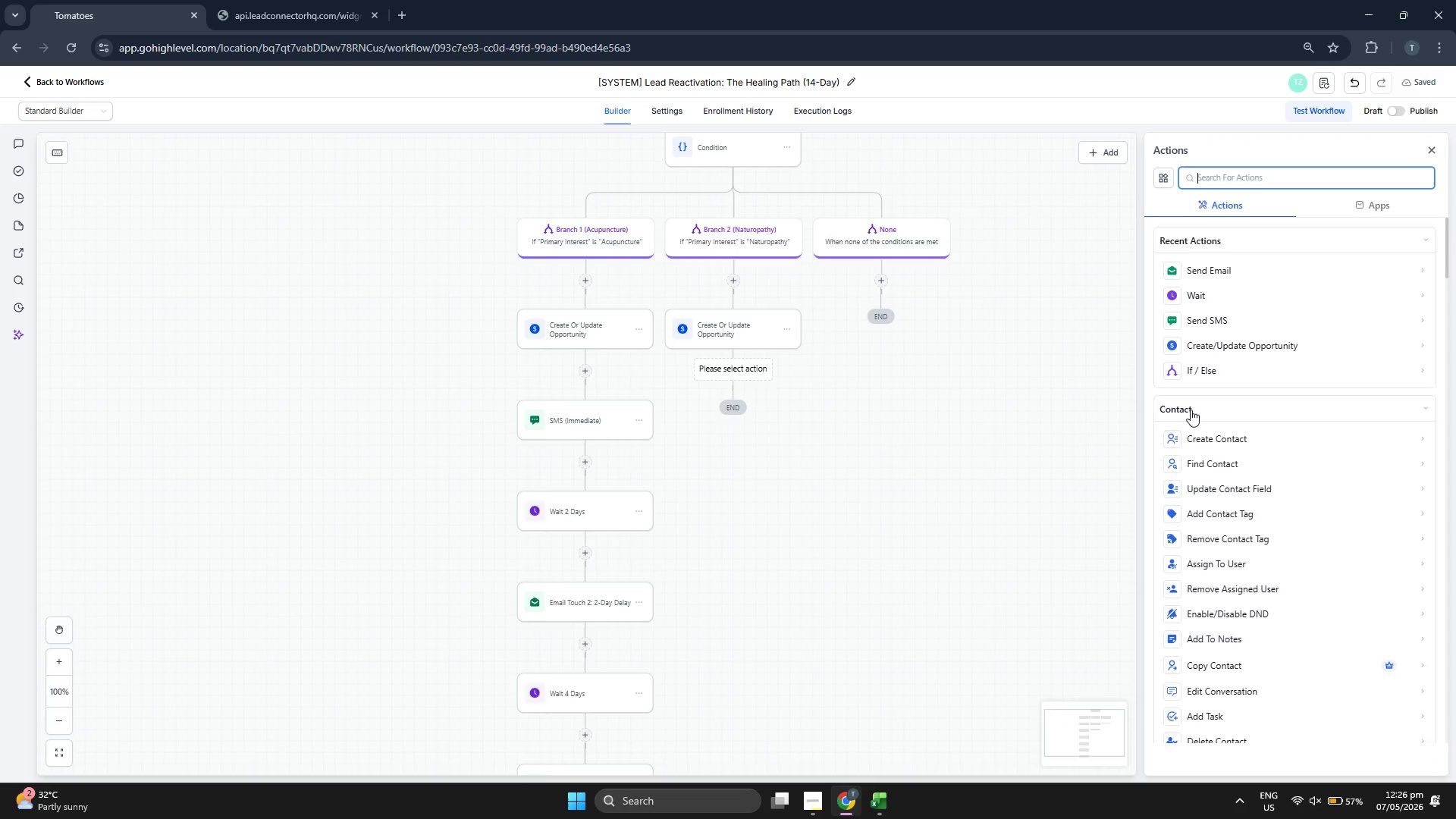 
scroll: coordinate [1316, 464], scroll_direction: down, amount: 5.0
 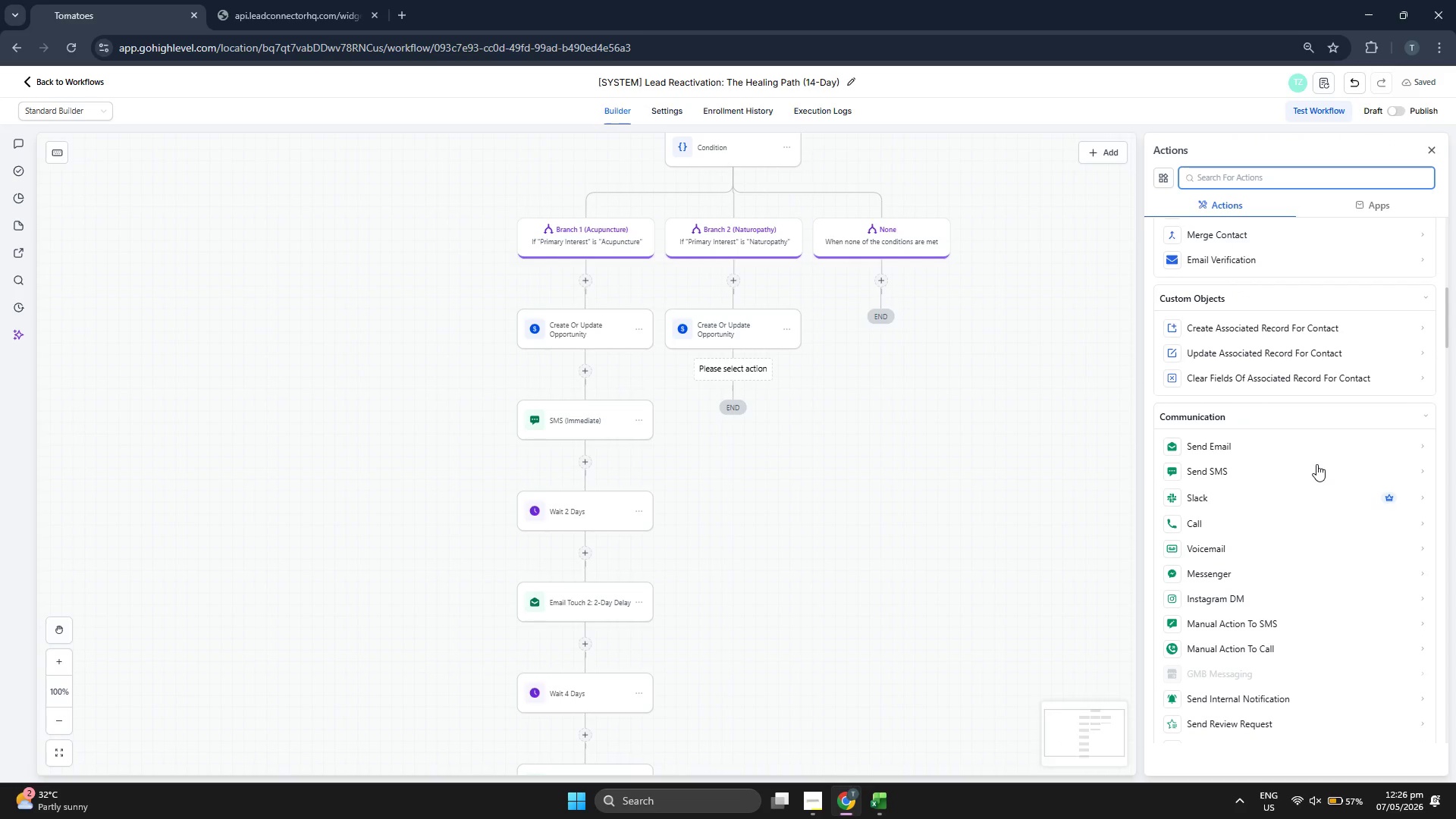 
scroll: coordinate [1316, 464], scroll_direction: up, amount: 1.0
 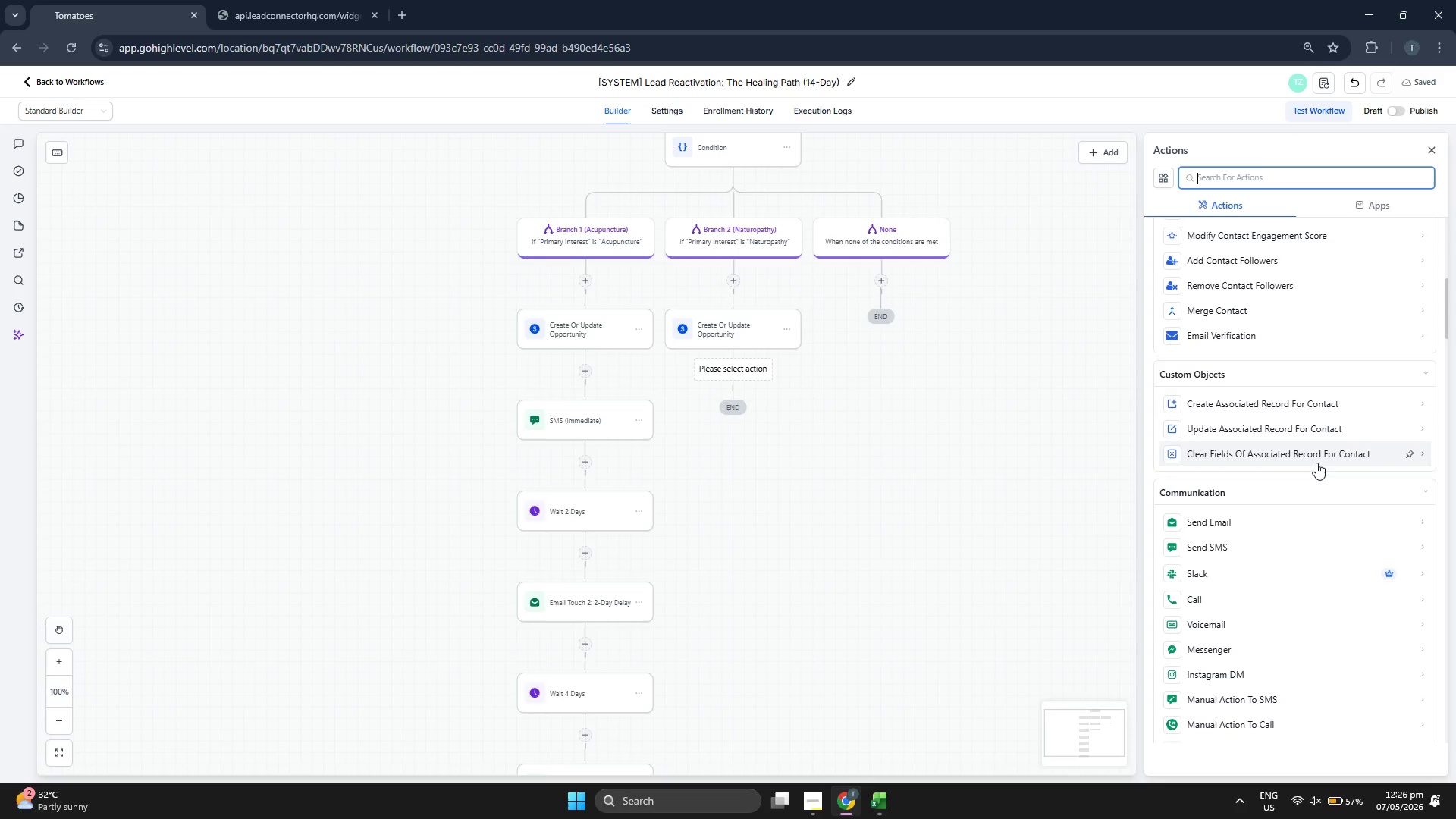 
scroll: coordinate [1316, 462], scroll_direction: down, amount: 1.0
 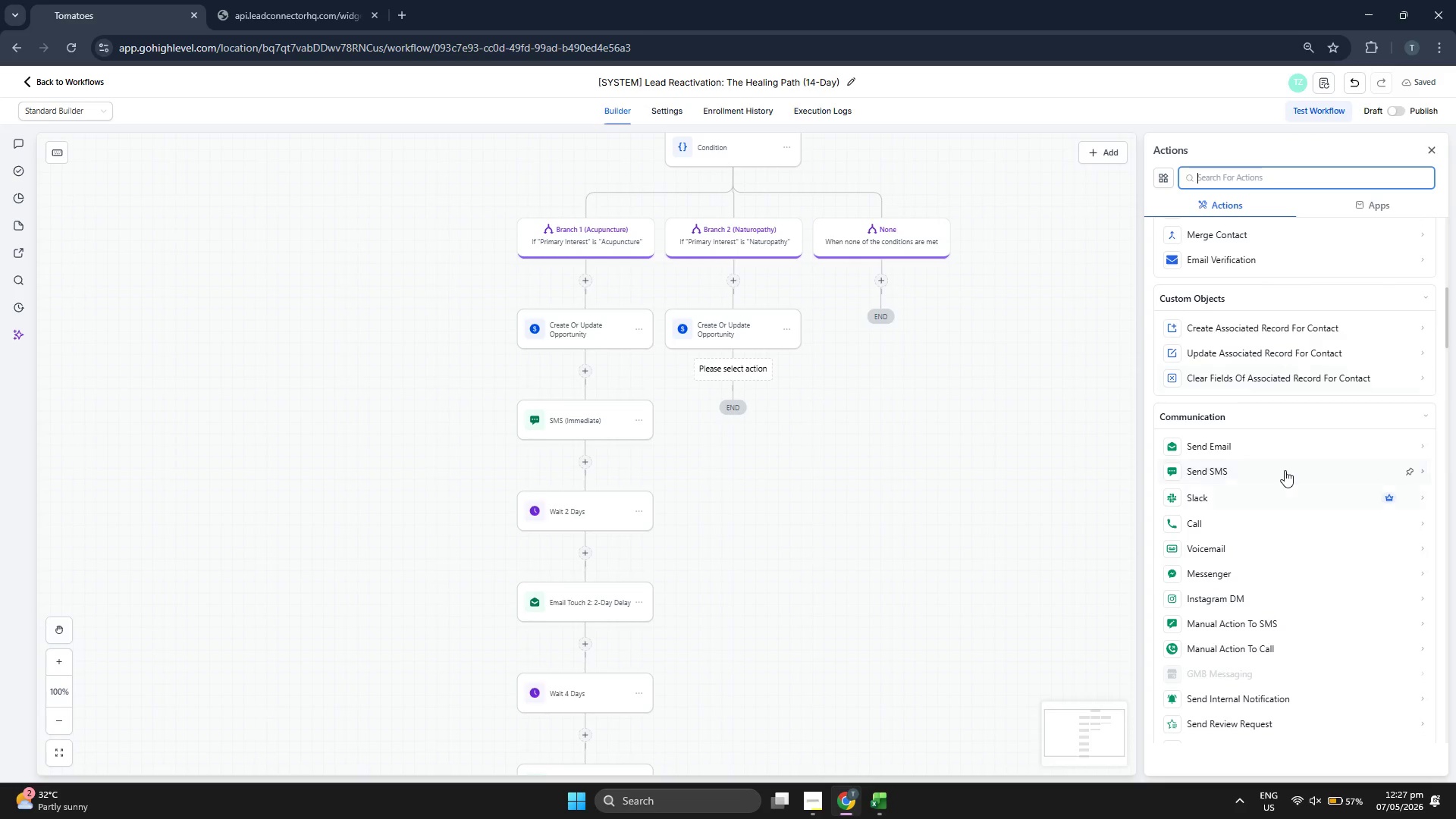 
mouse_move([1259, 439])
 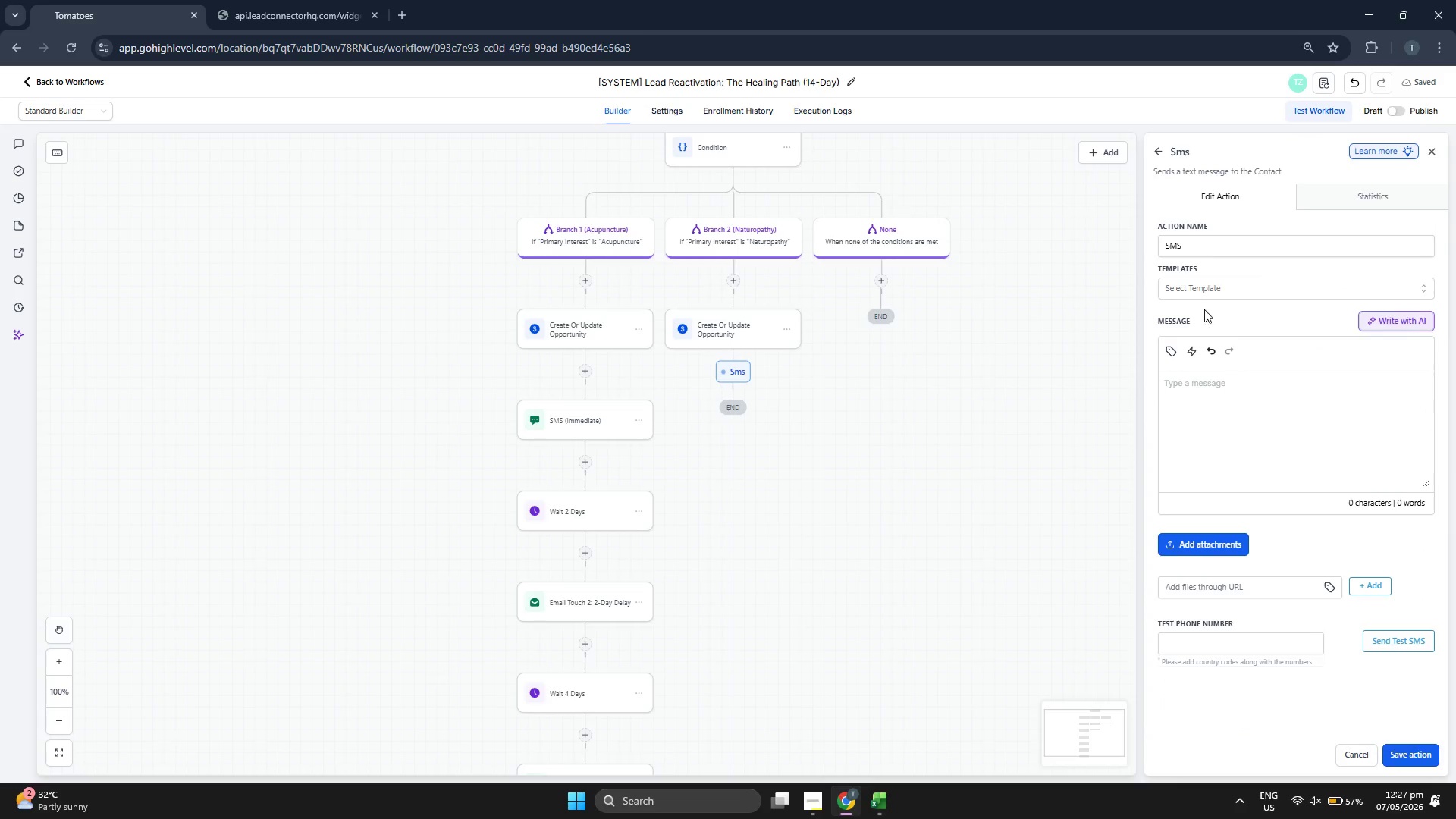 
left_click([1219, 278])
 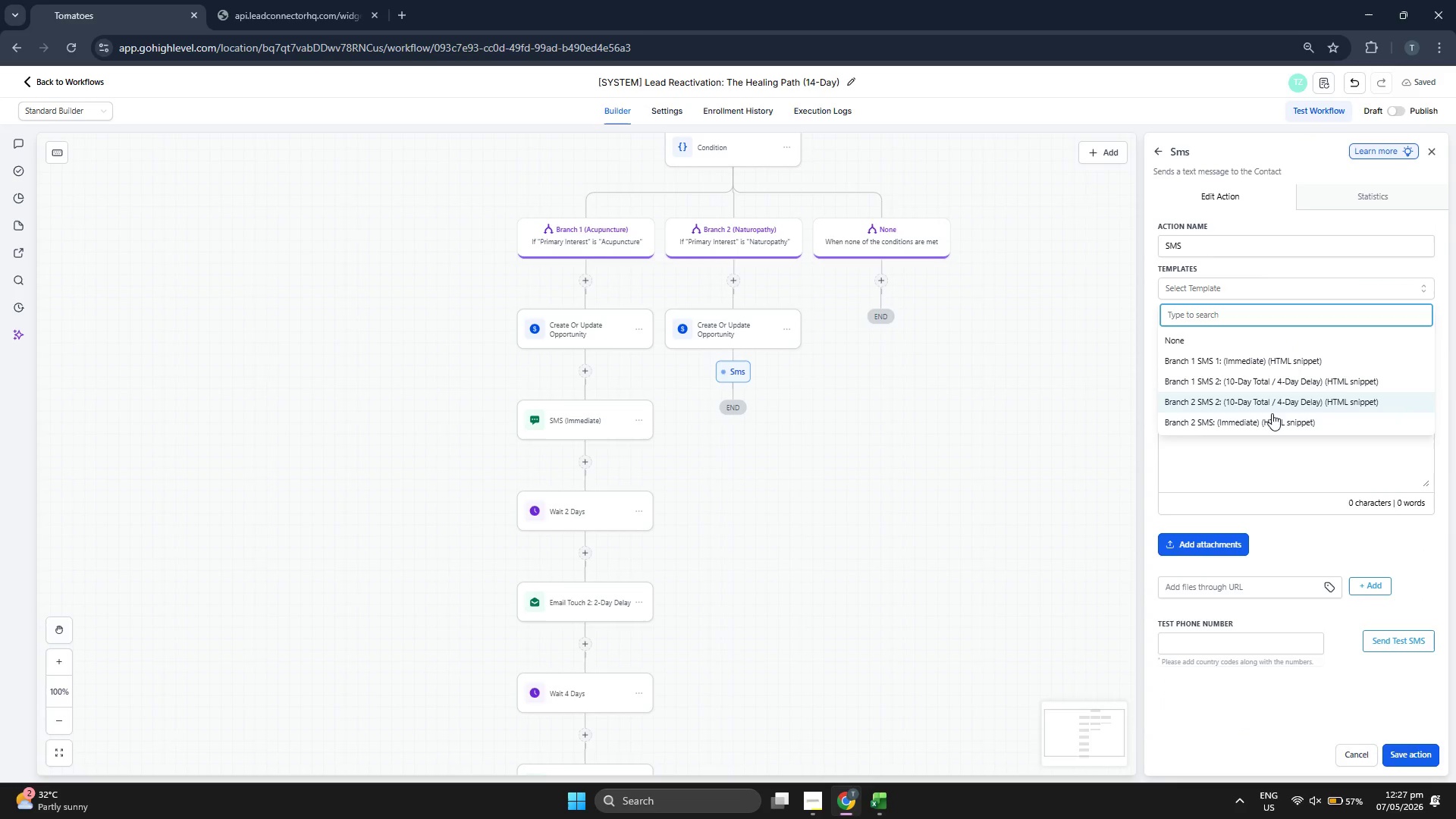 
left_click([1272, 419])
 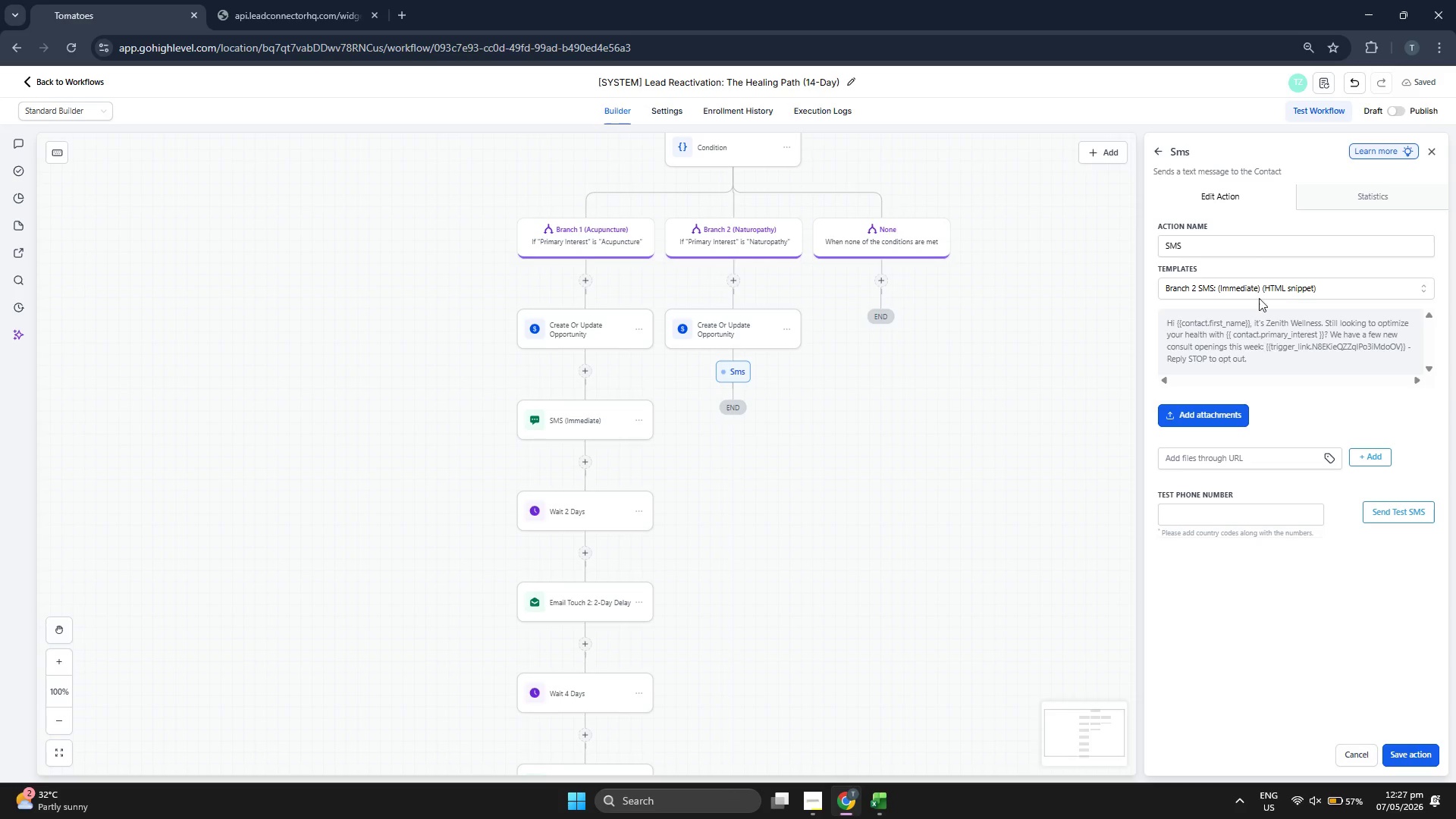 
left_click([1246, 242])
 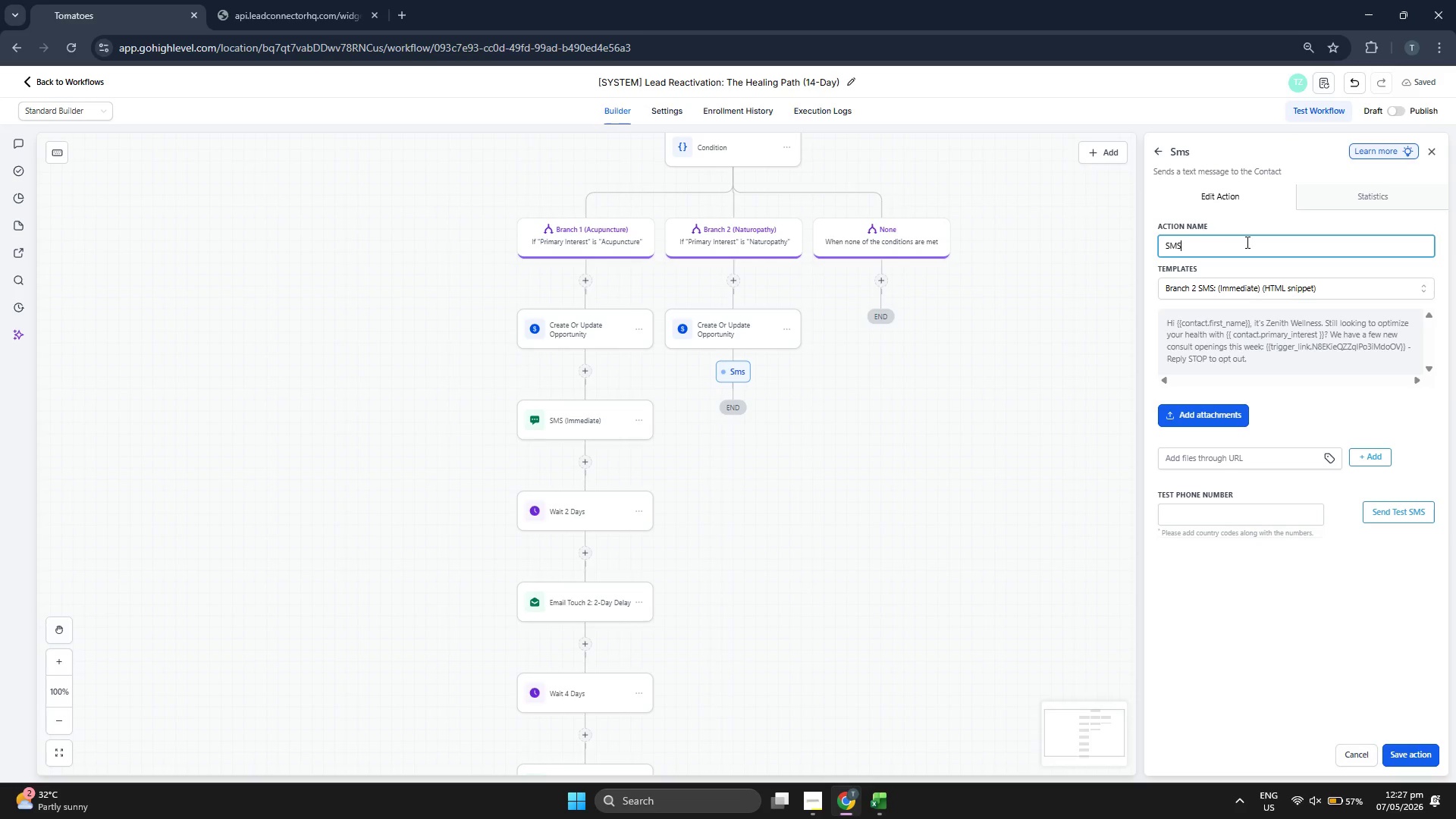 
type( (Immediate))
 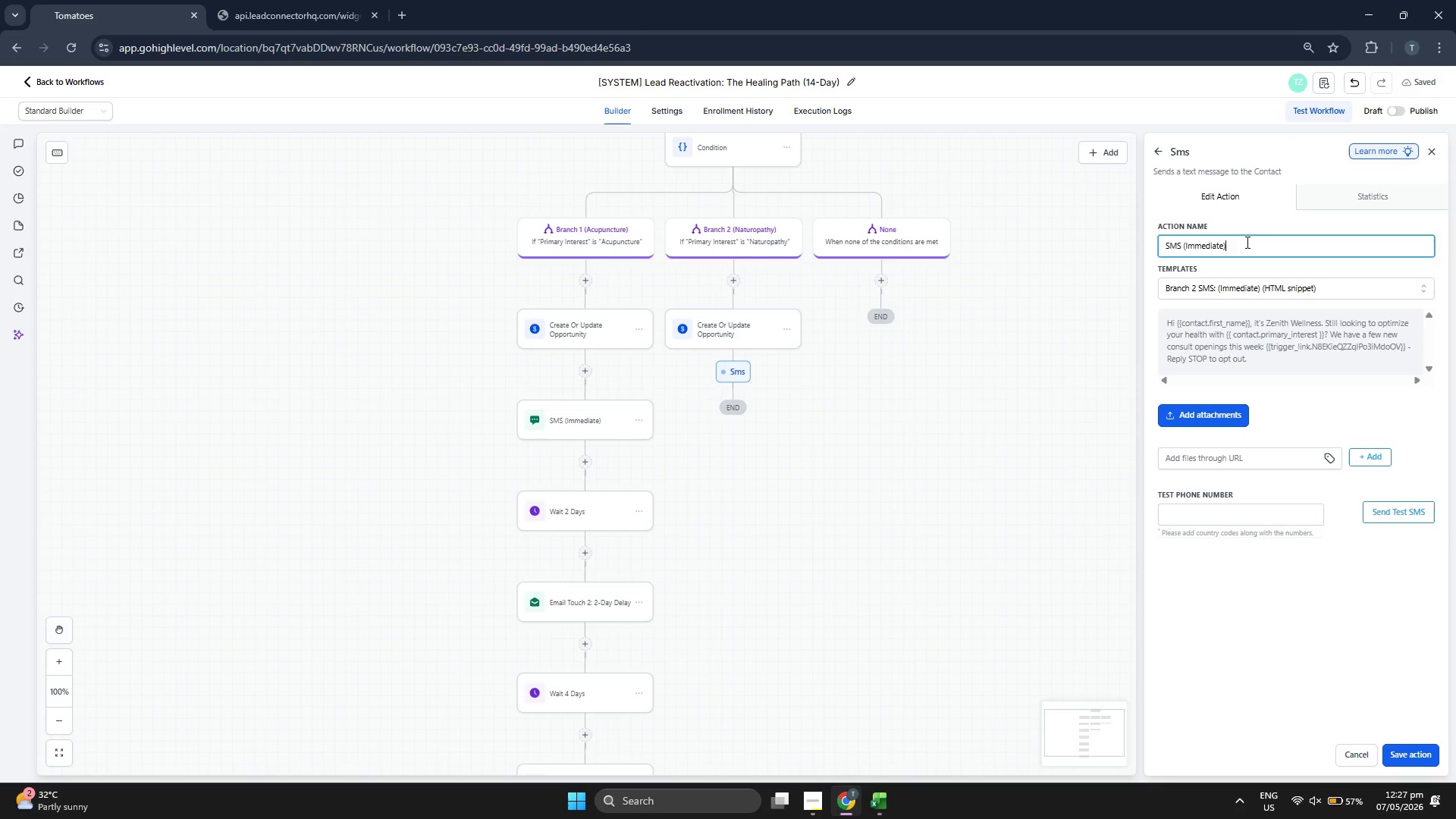 
scroll: coordinate [964, 543], scroll_direction: down, amount: 2.0
 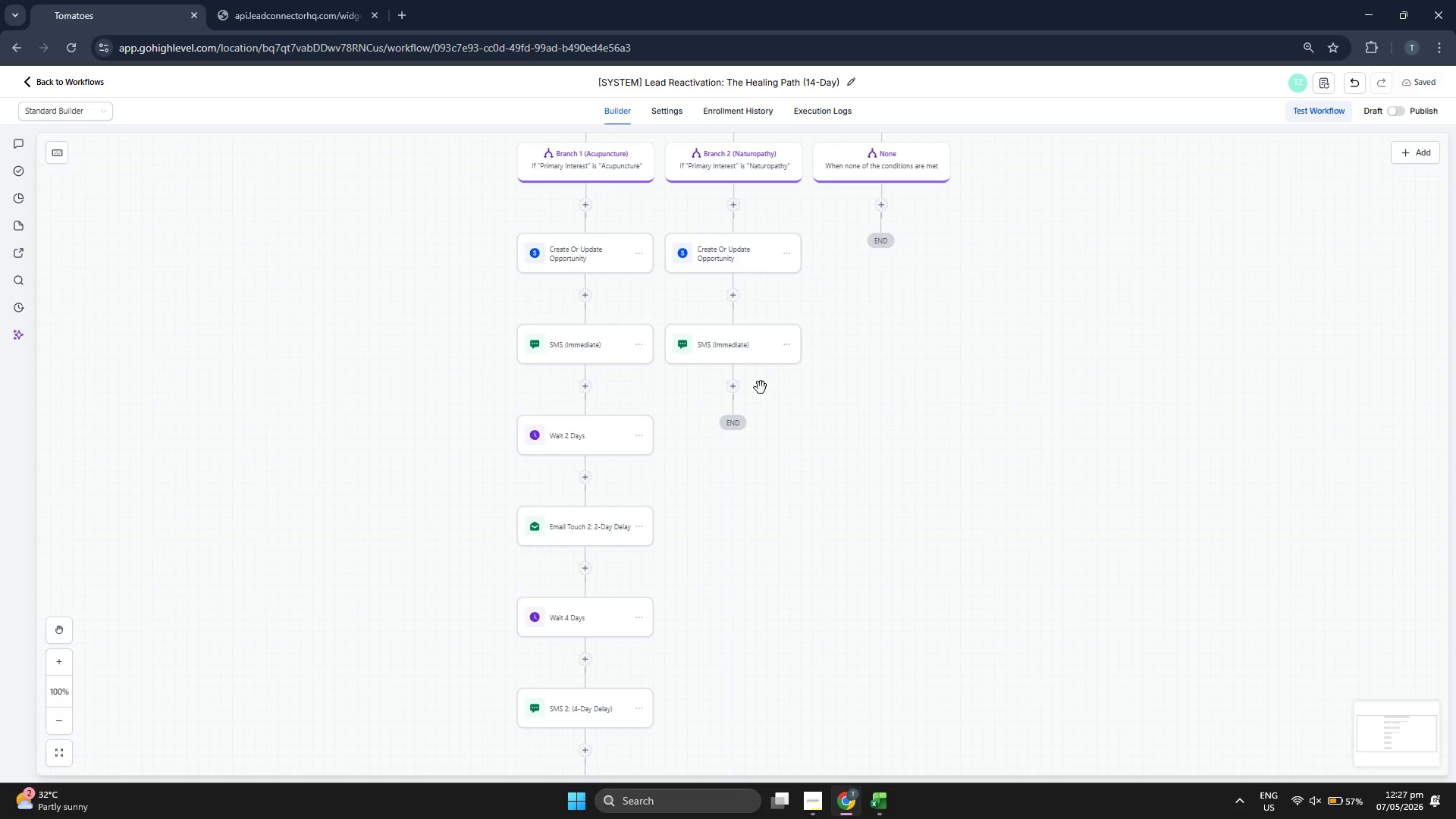 
left_click([729, 391])
 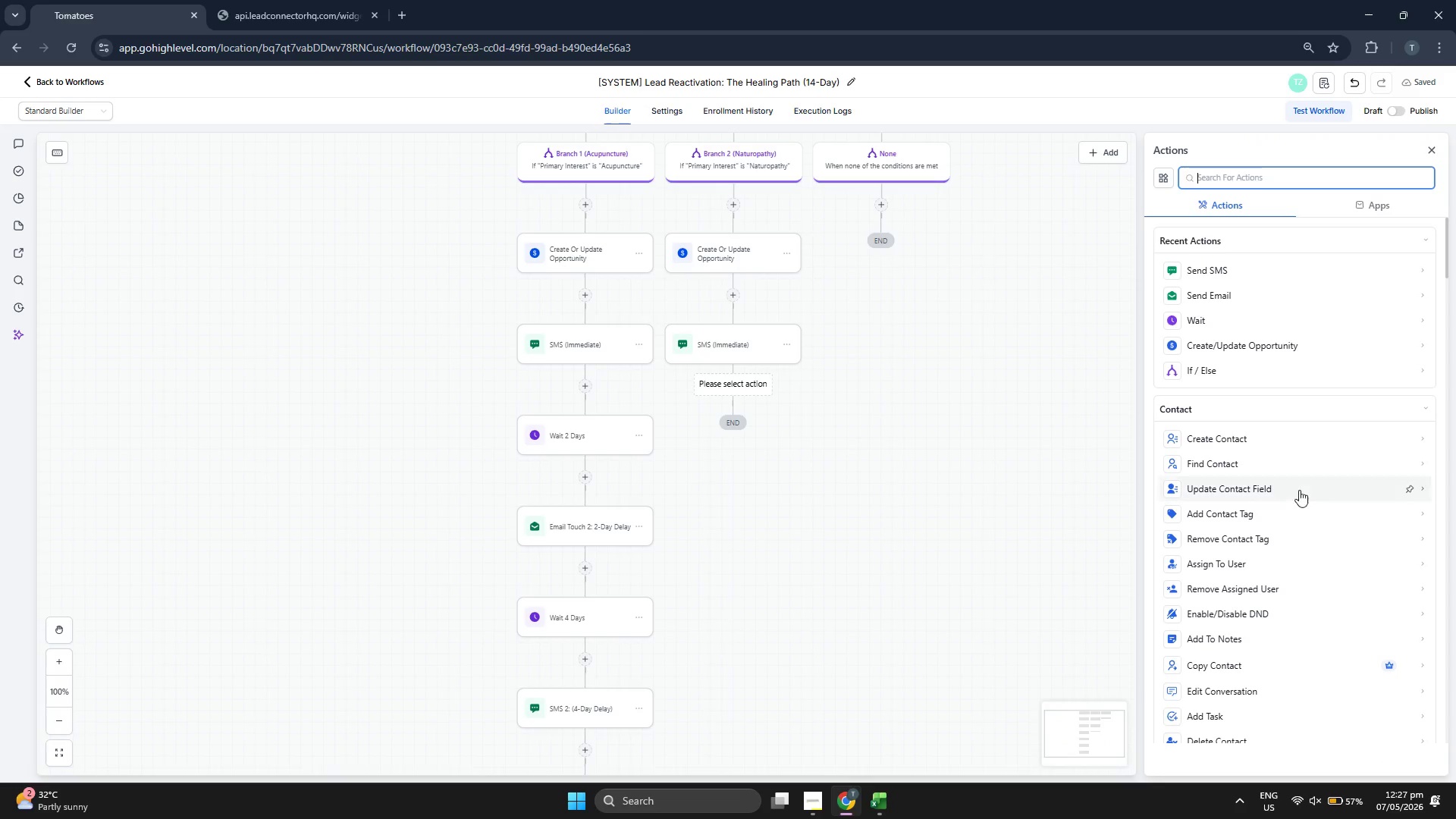 
scroll: coordinate [1300, 479], scroll_direction: down, amount: 12.0
 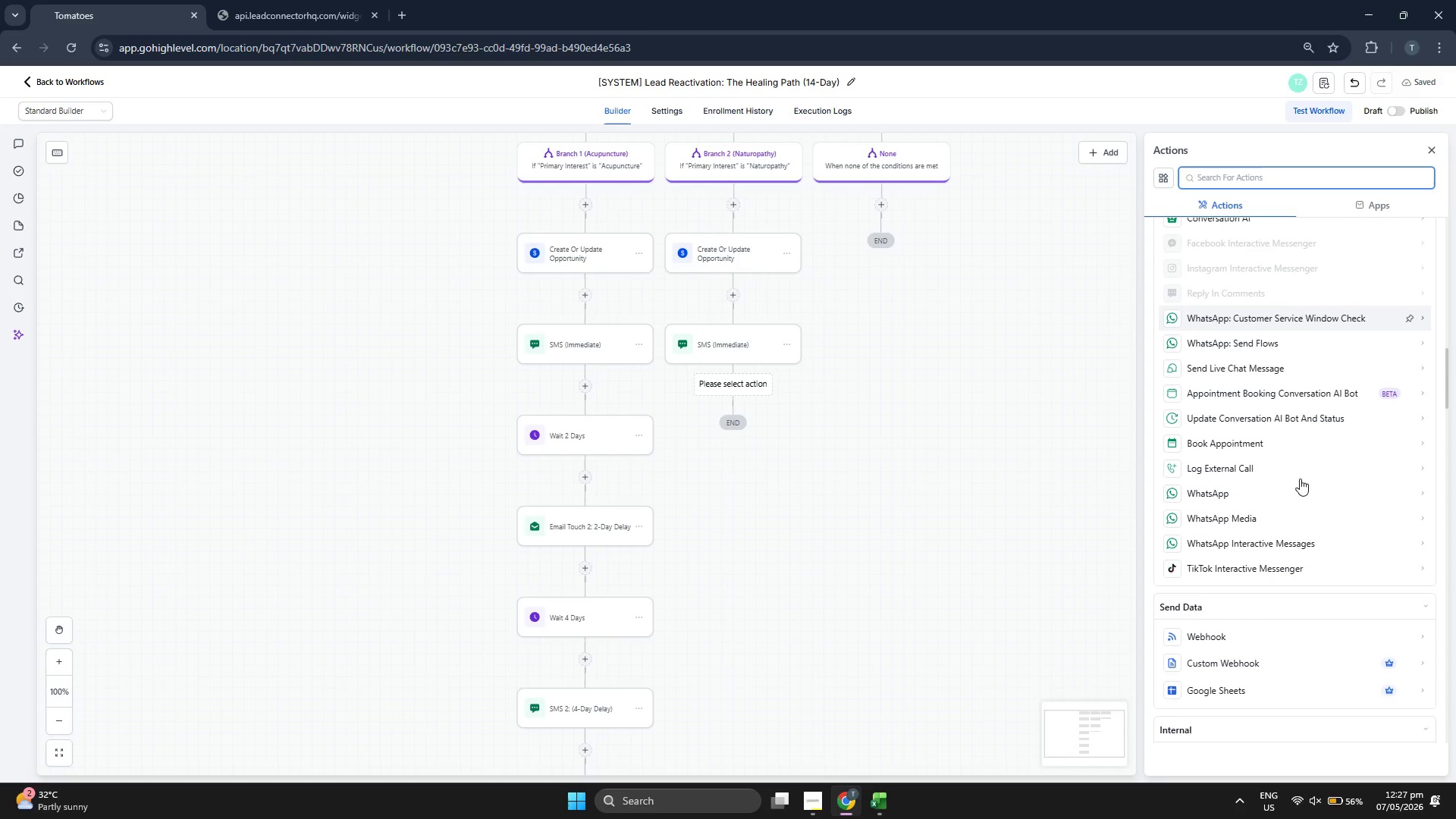 
scroll: coordinate [1300, 479], scroll_direction: down, amount: 2.0
 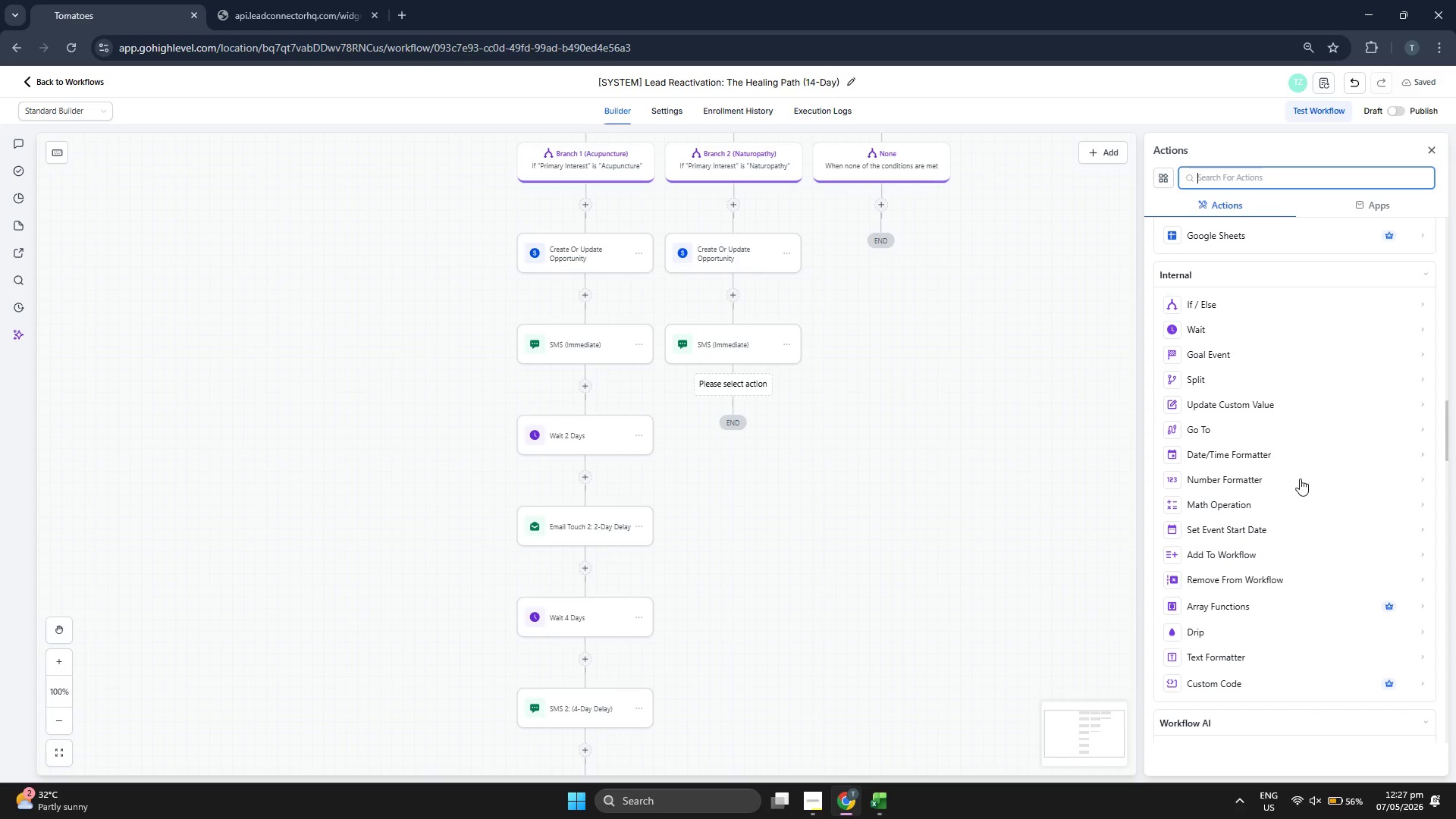 
wait(5.15)
 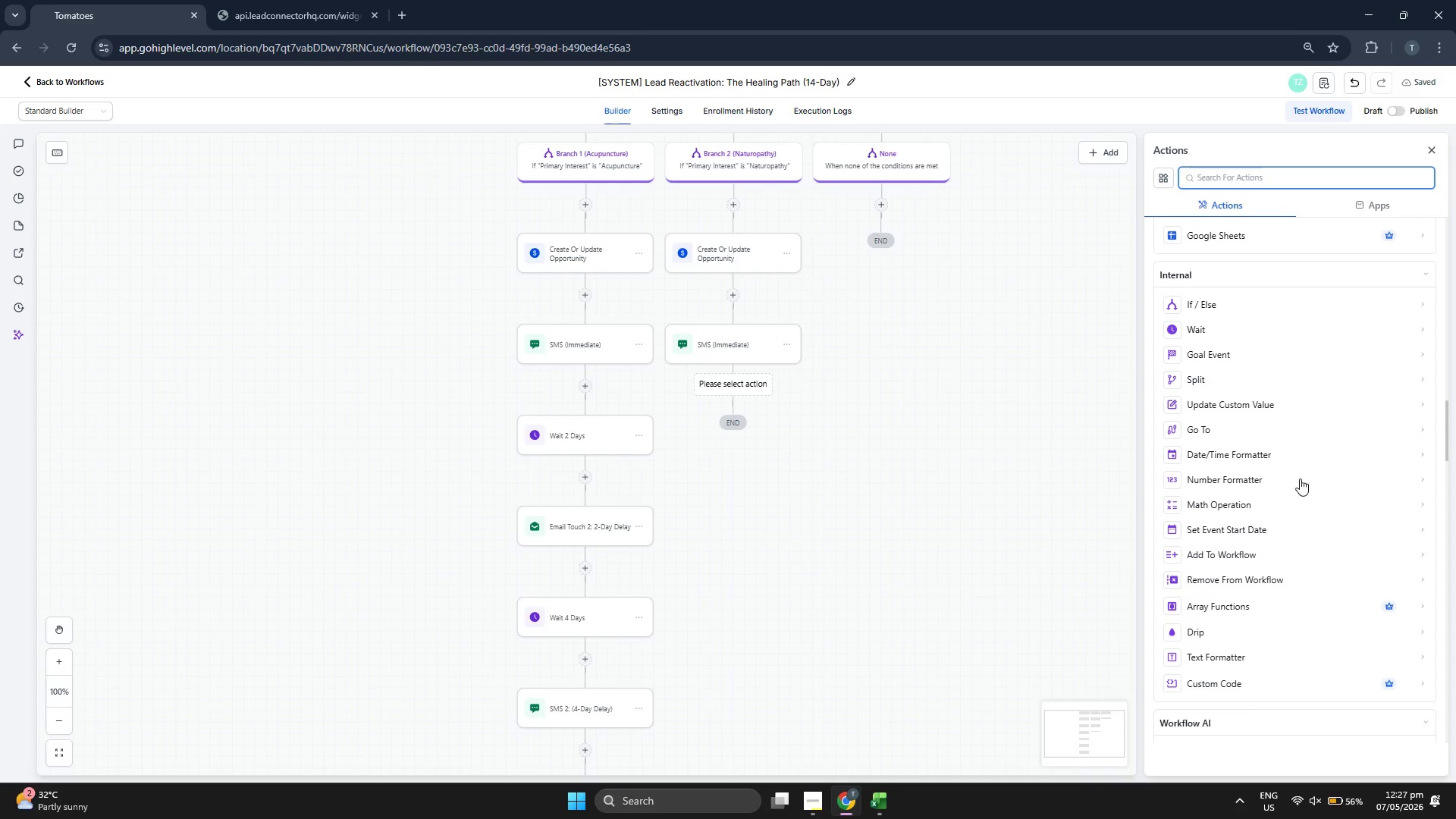 
scroll: coordinate [1300, 479], scroll_direction: down, amount: 3.0
 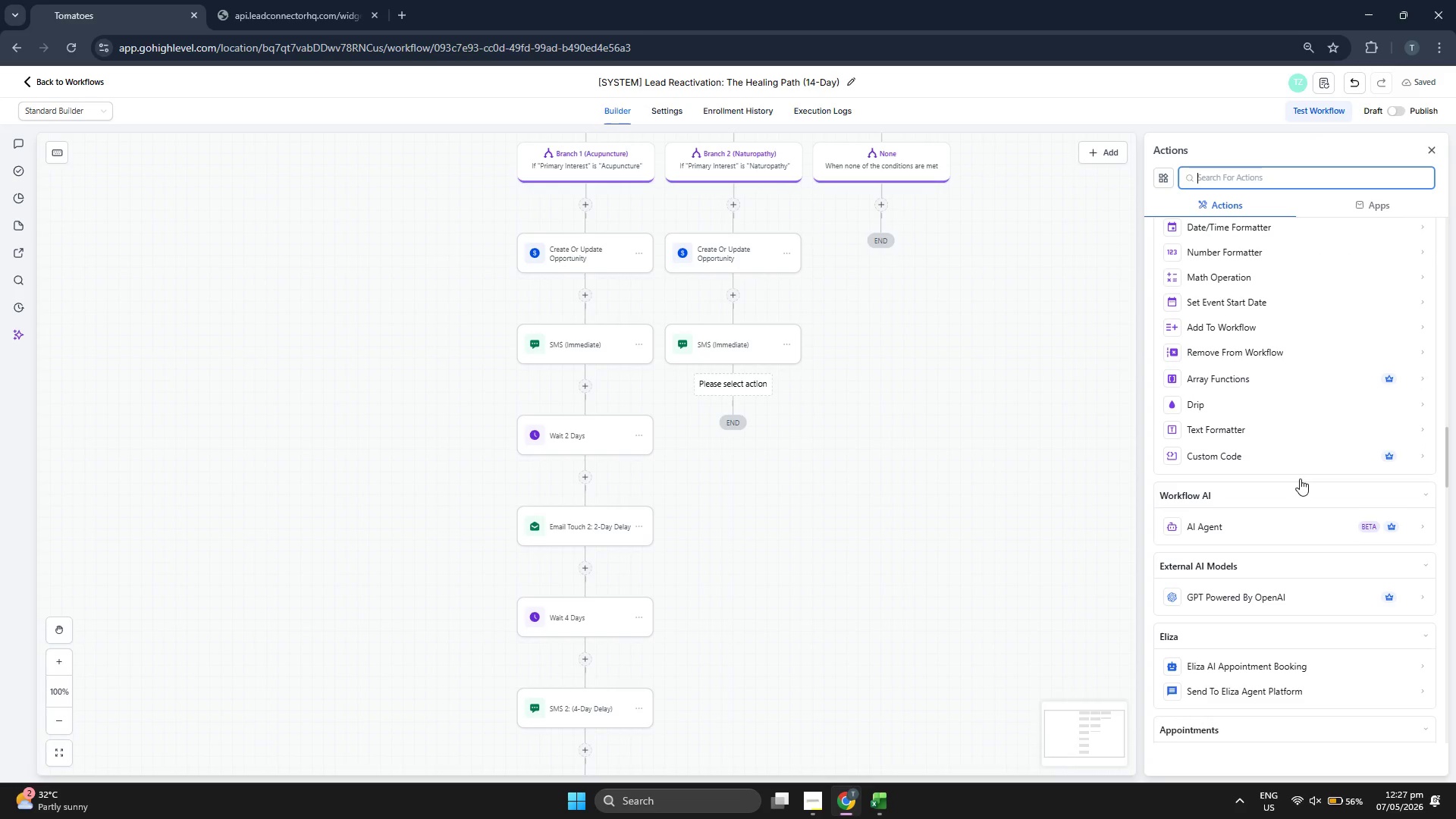 
scroll: coordinate [1300, 480], scroll_direction: up, amount: 6.0
 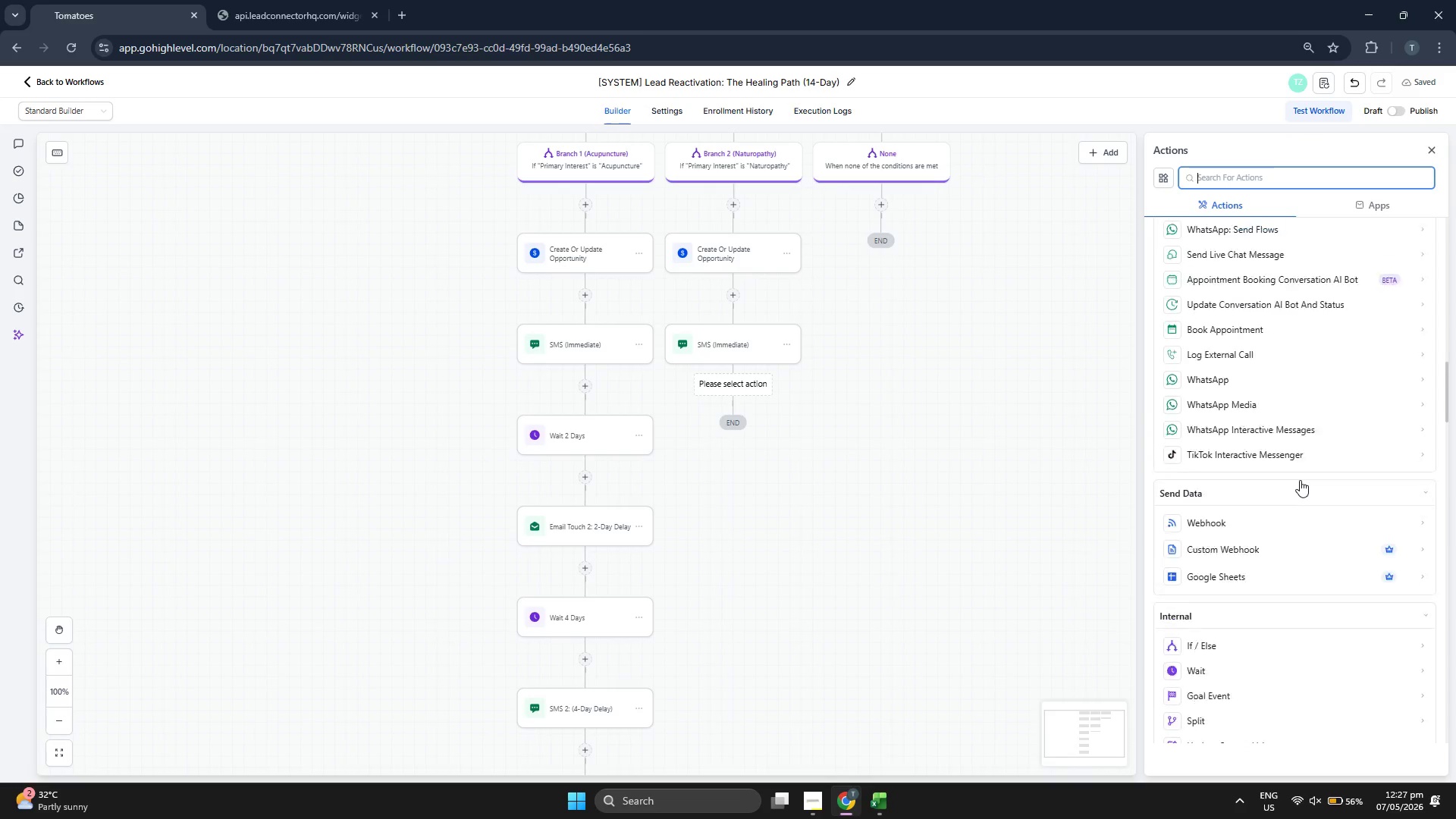 
scroll: coordinate [1304, 488], scroll_direction: down, amount: 2.0
 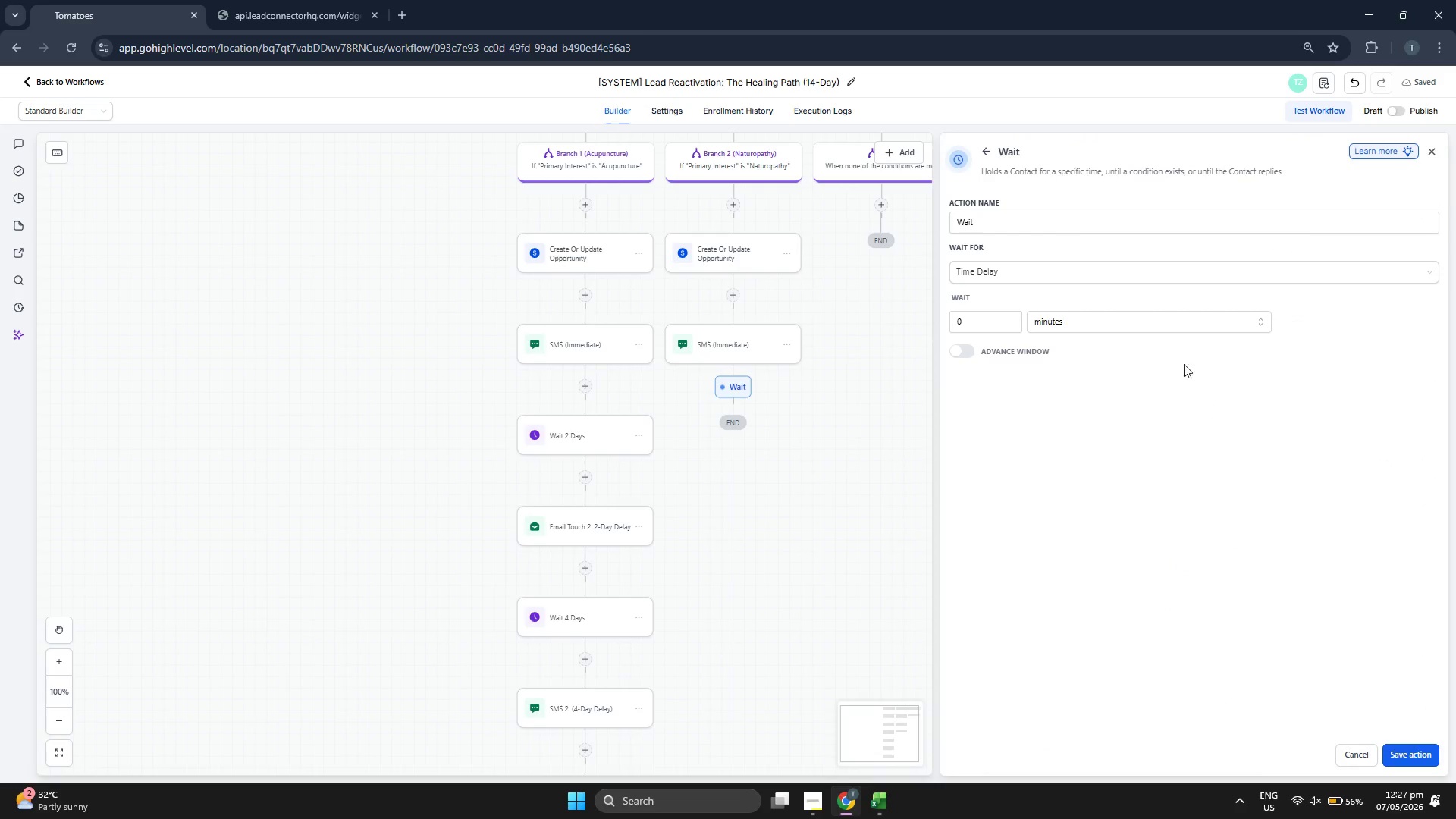 
left_click([1100, 228])
 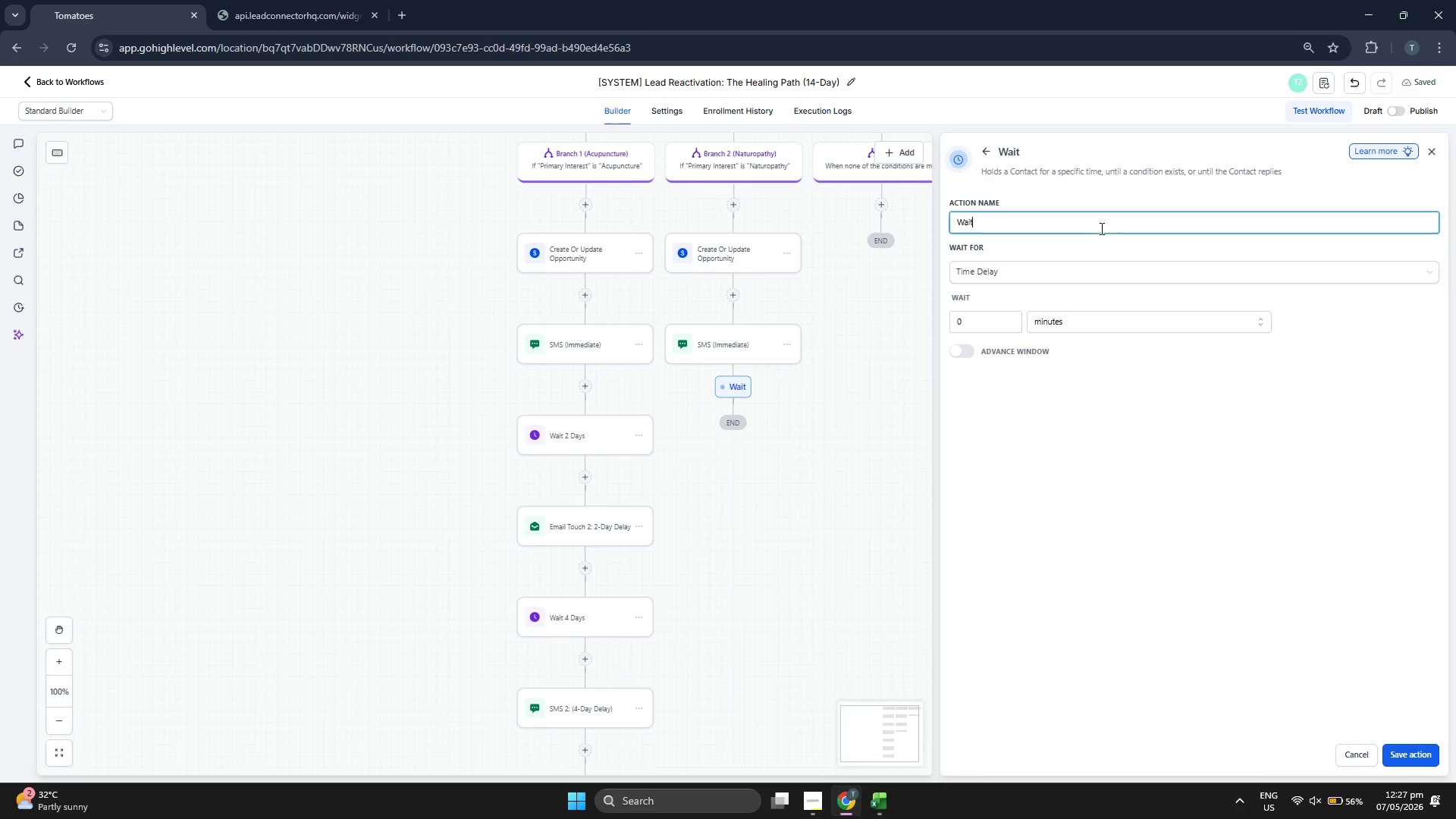 
key(Space)
 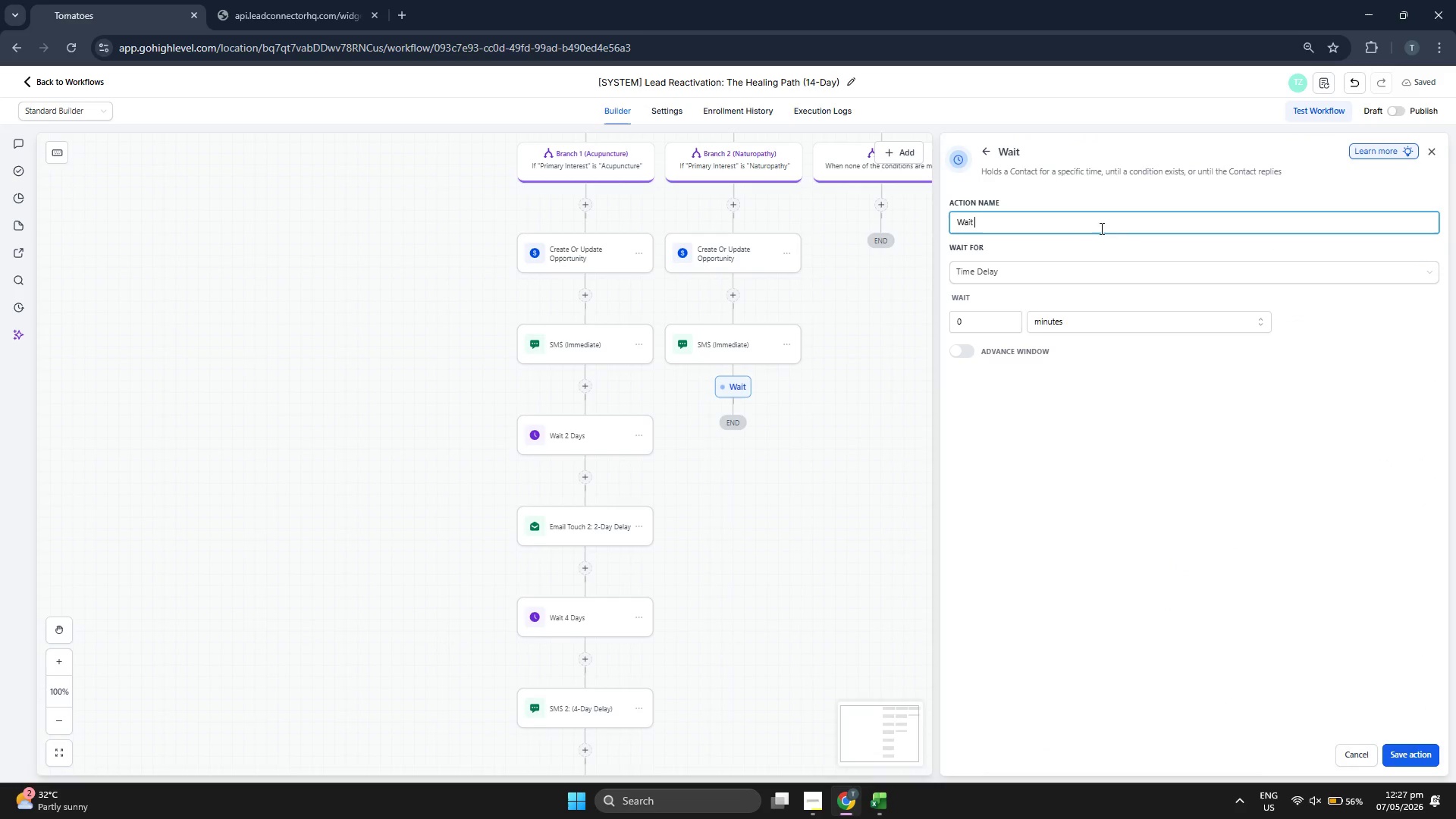 
key(2)
 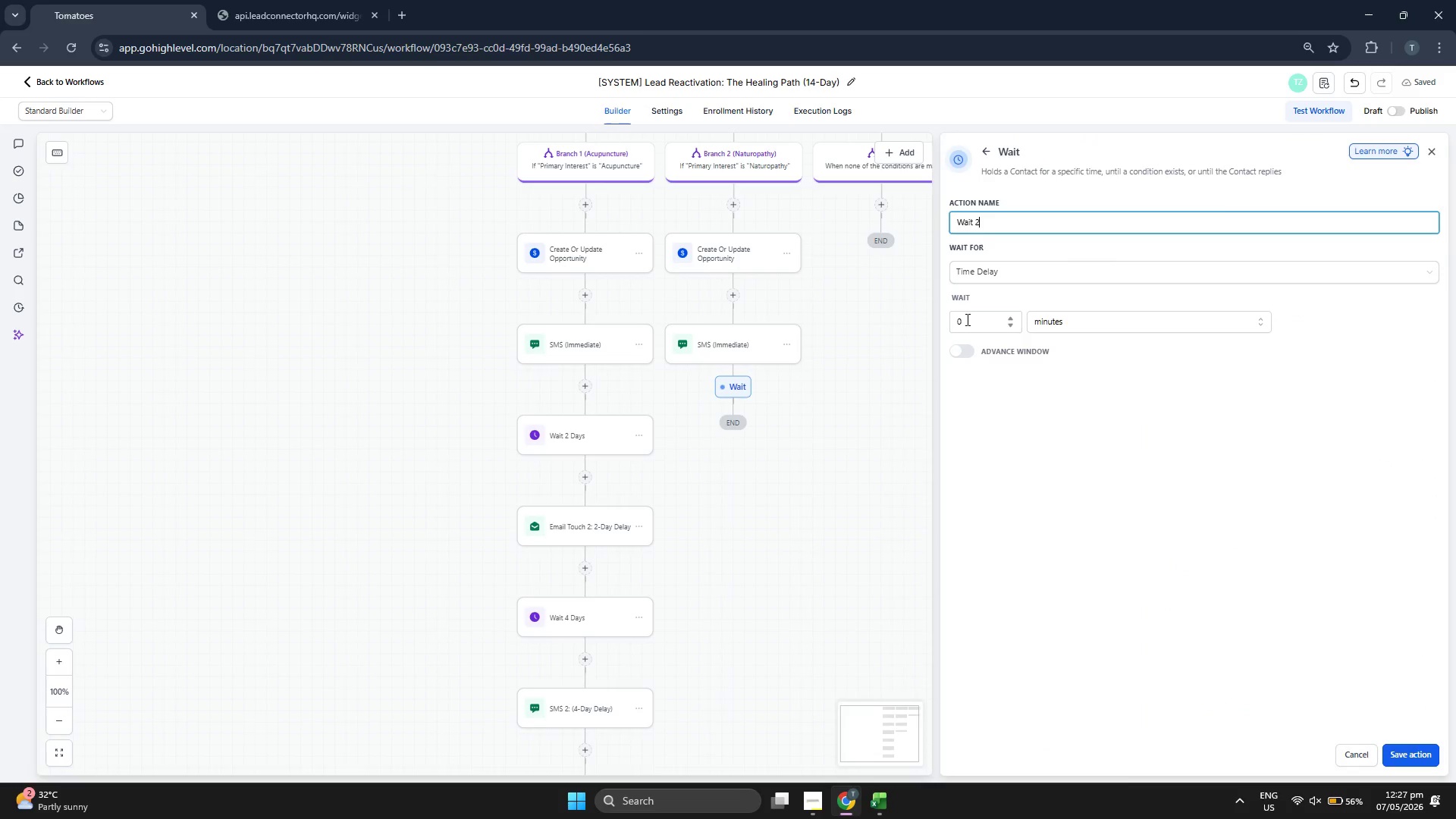 
left_click([962, 319])
 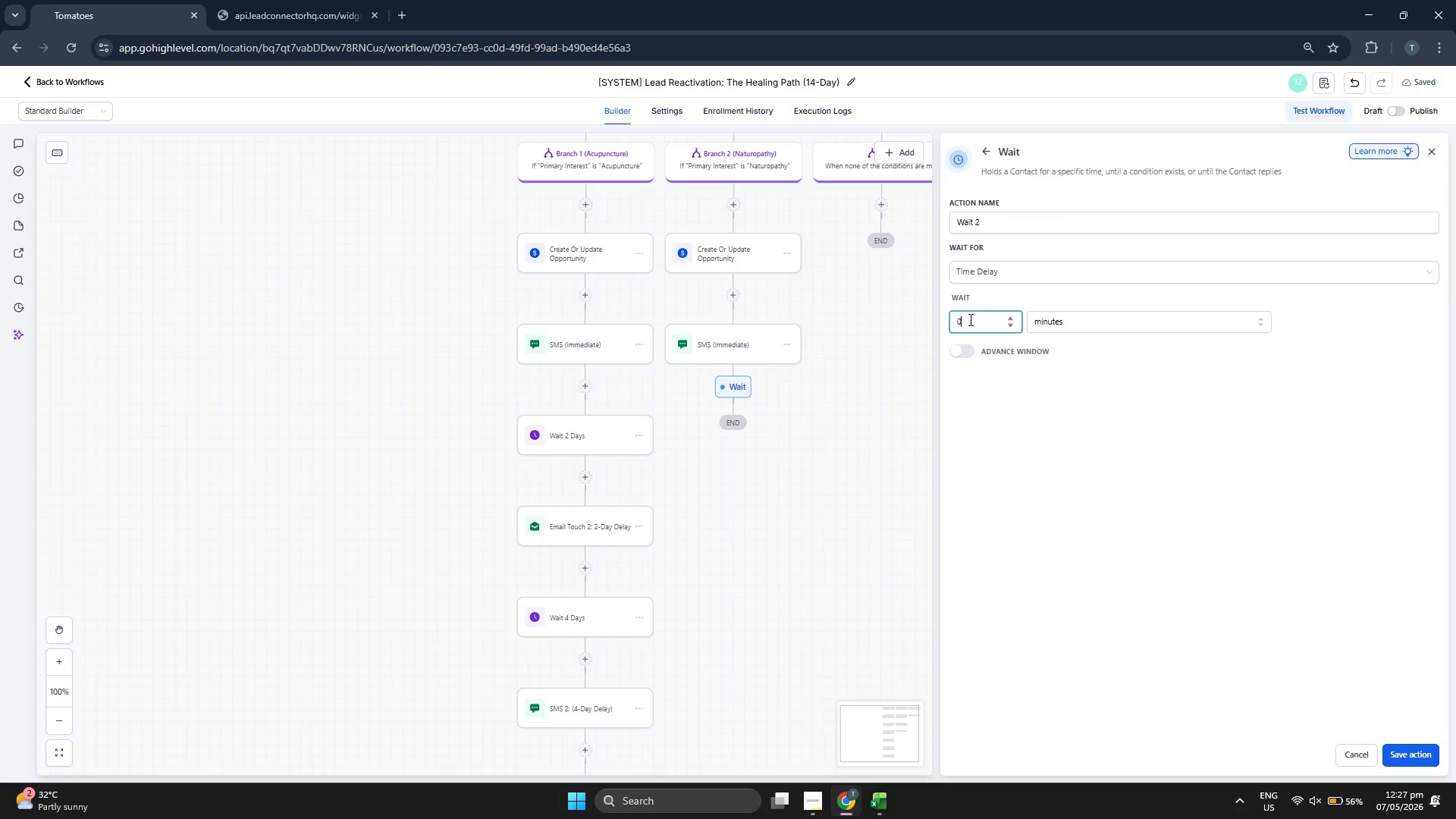 
key(2)
 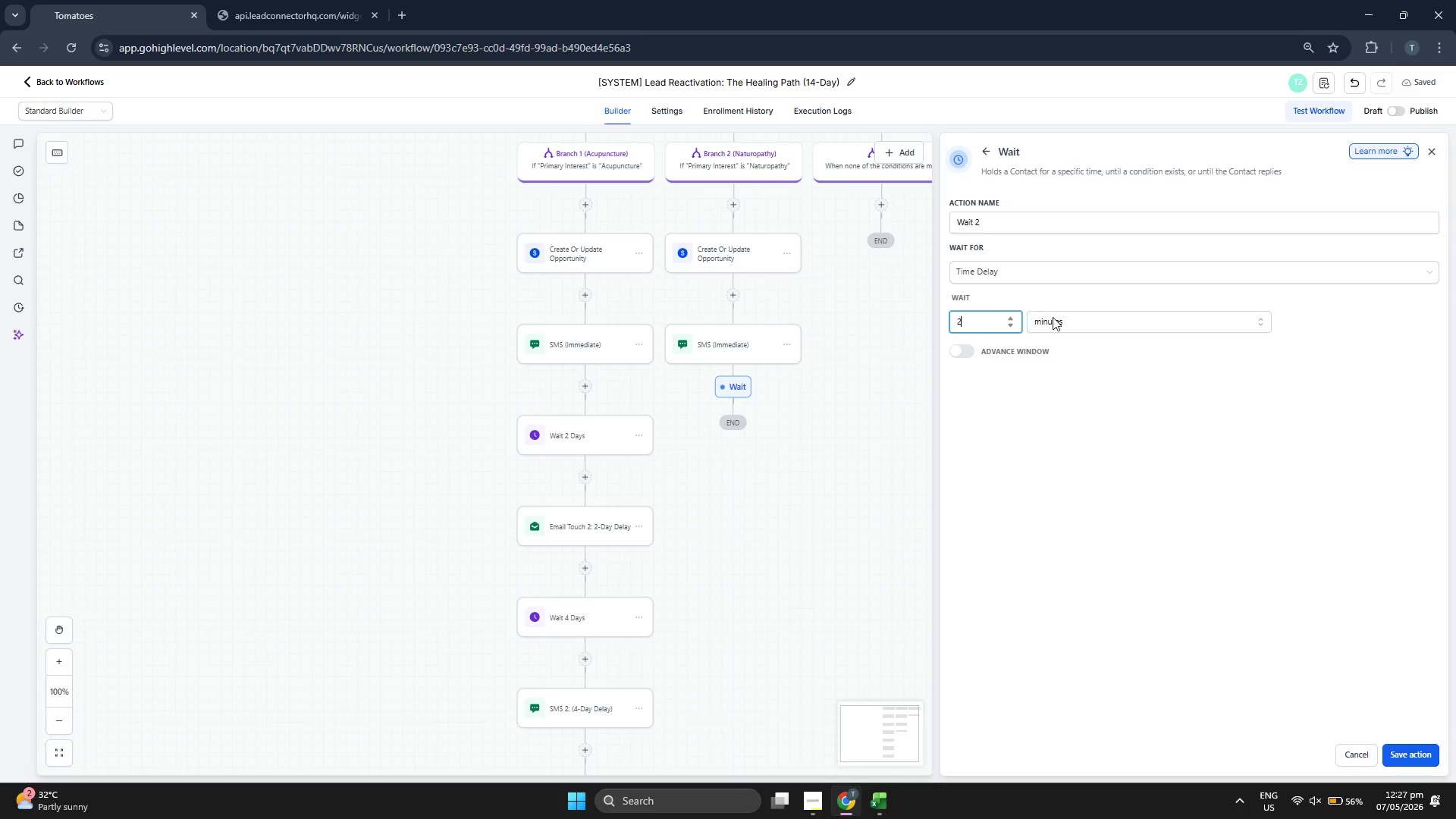 
double_click([1053, 317])
 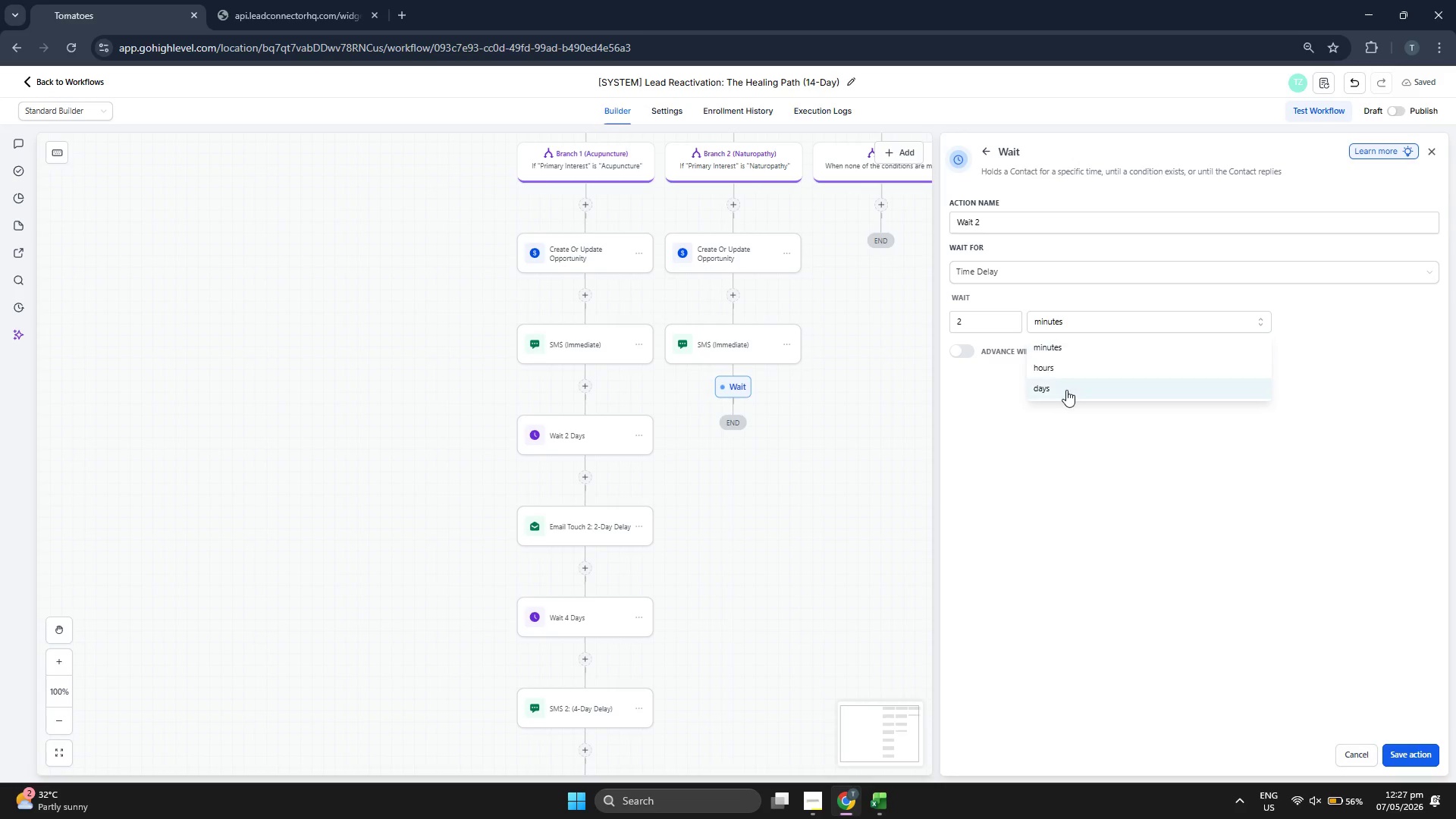 
triple_click([1066, 390])
 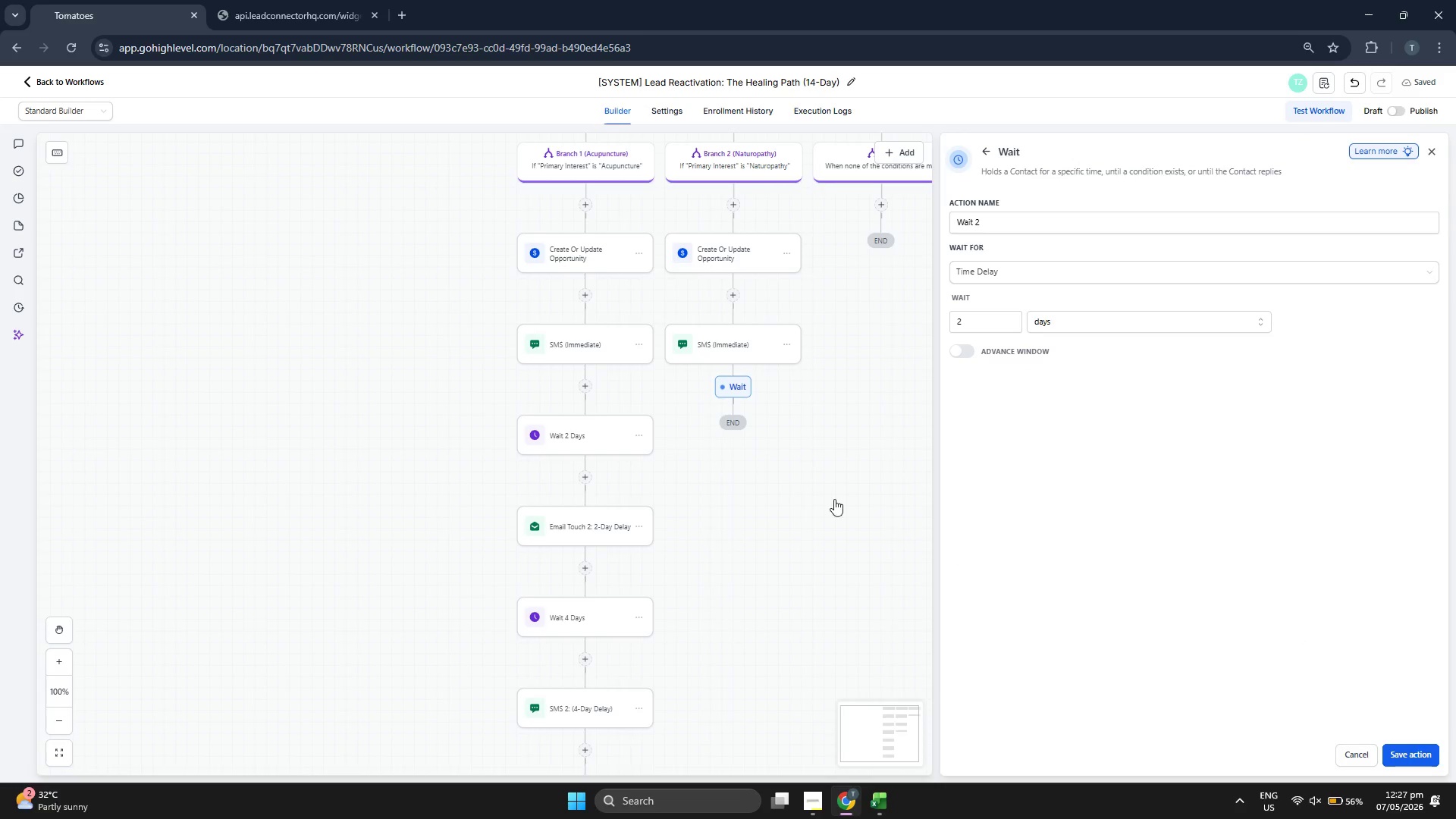 
left_click_drag(start_coordinate=[830, 491], to_coordinate=[804, 428])
 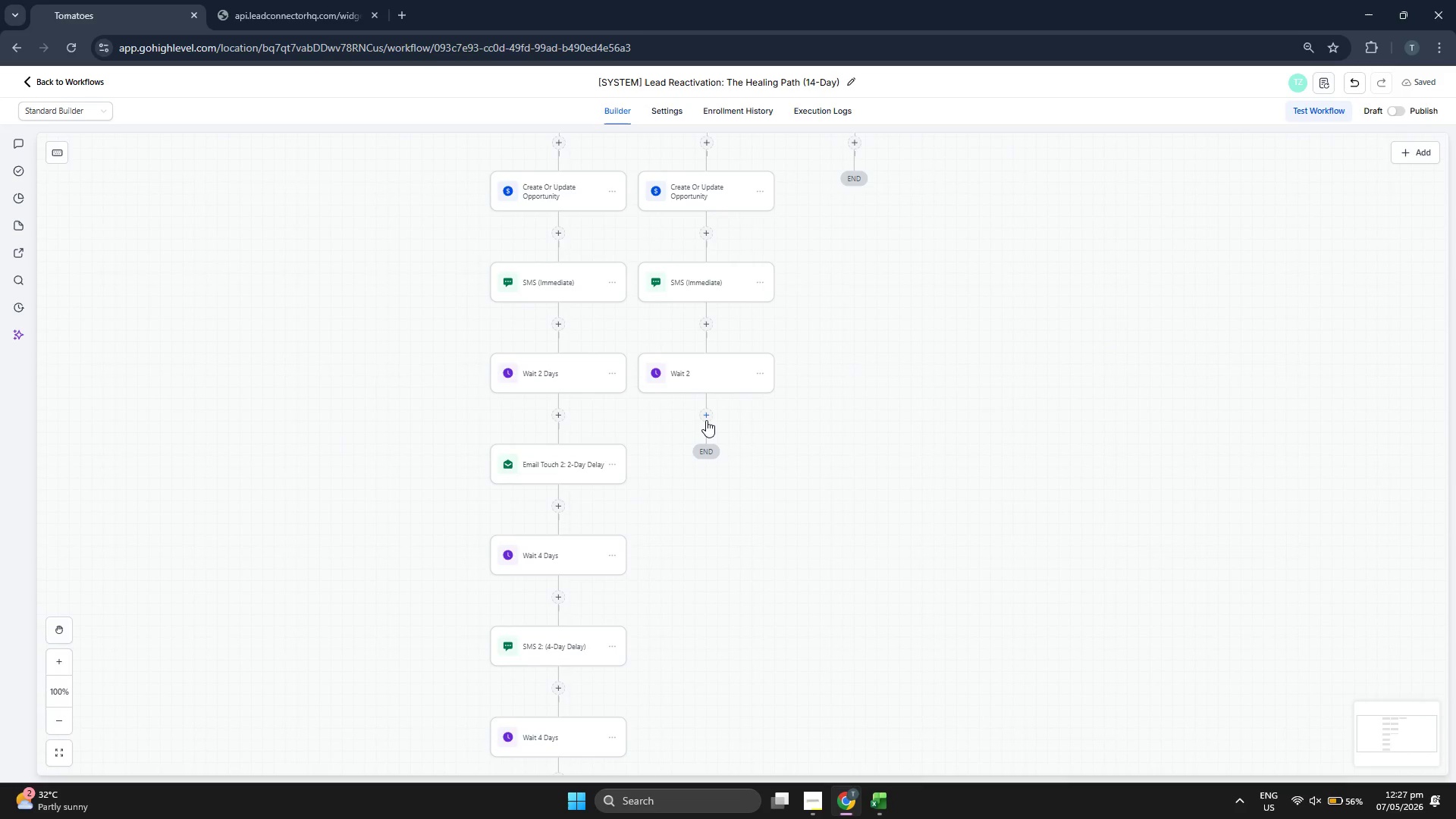 
left_click([708, 415])
 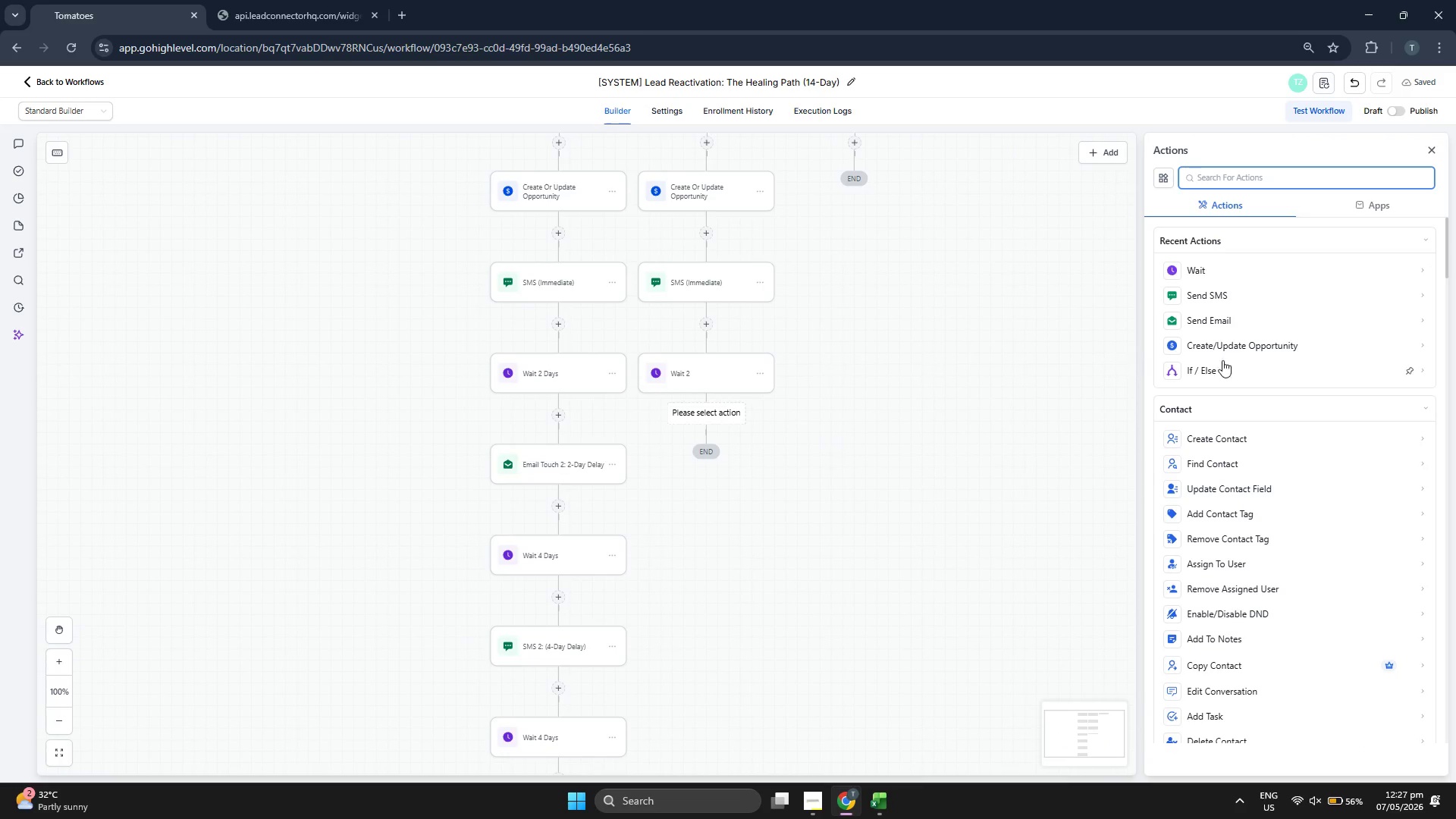 
scroll: coordinate [884, 427], scroll_direction: down, amount: 30.0
 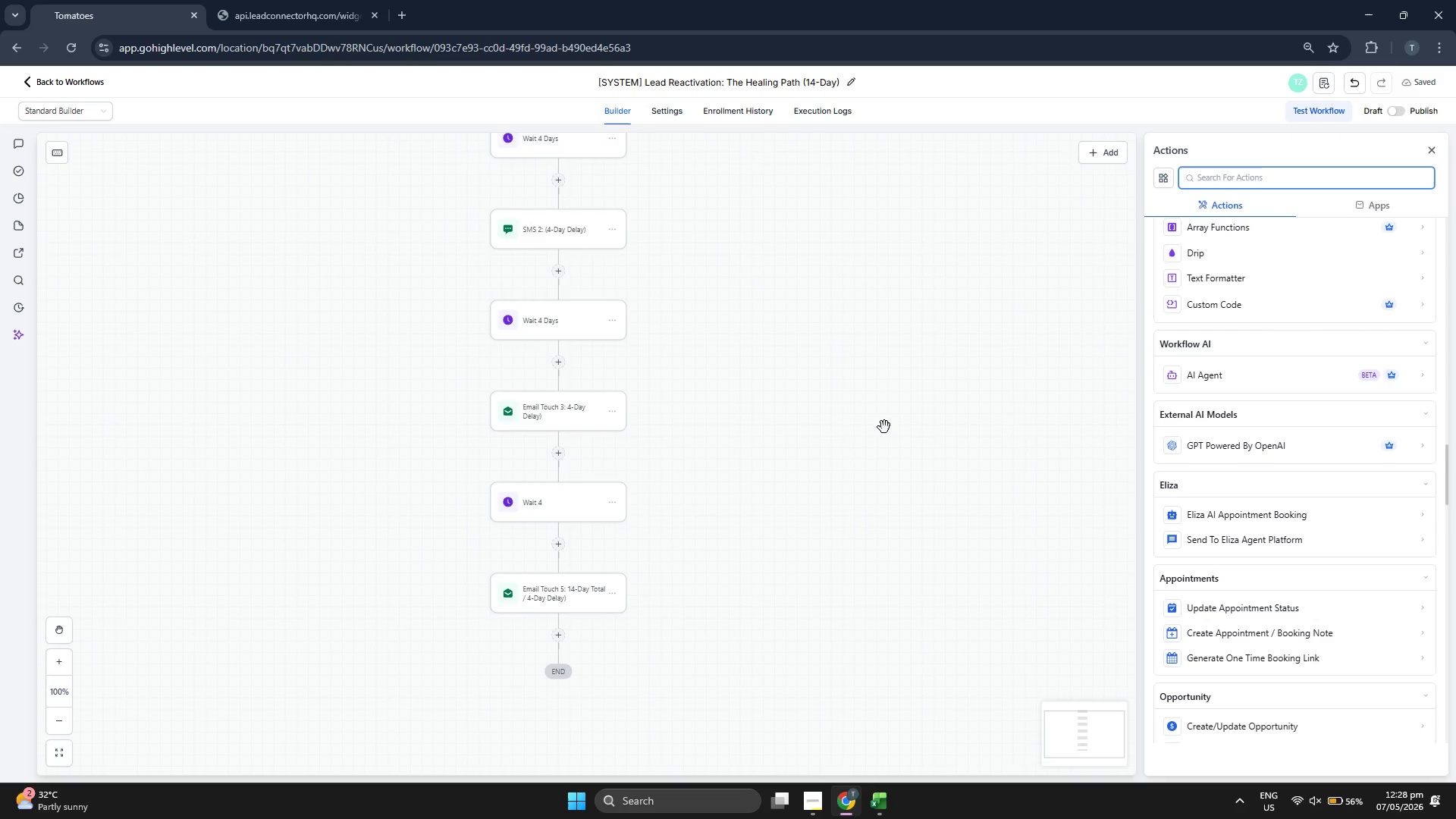 
scroll: coordinate [884, 427], scroll_direction: up, amount: 4.0
 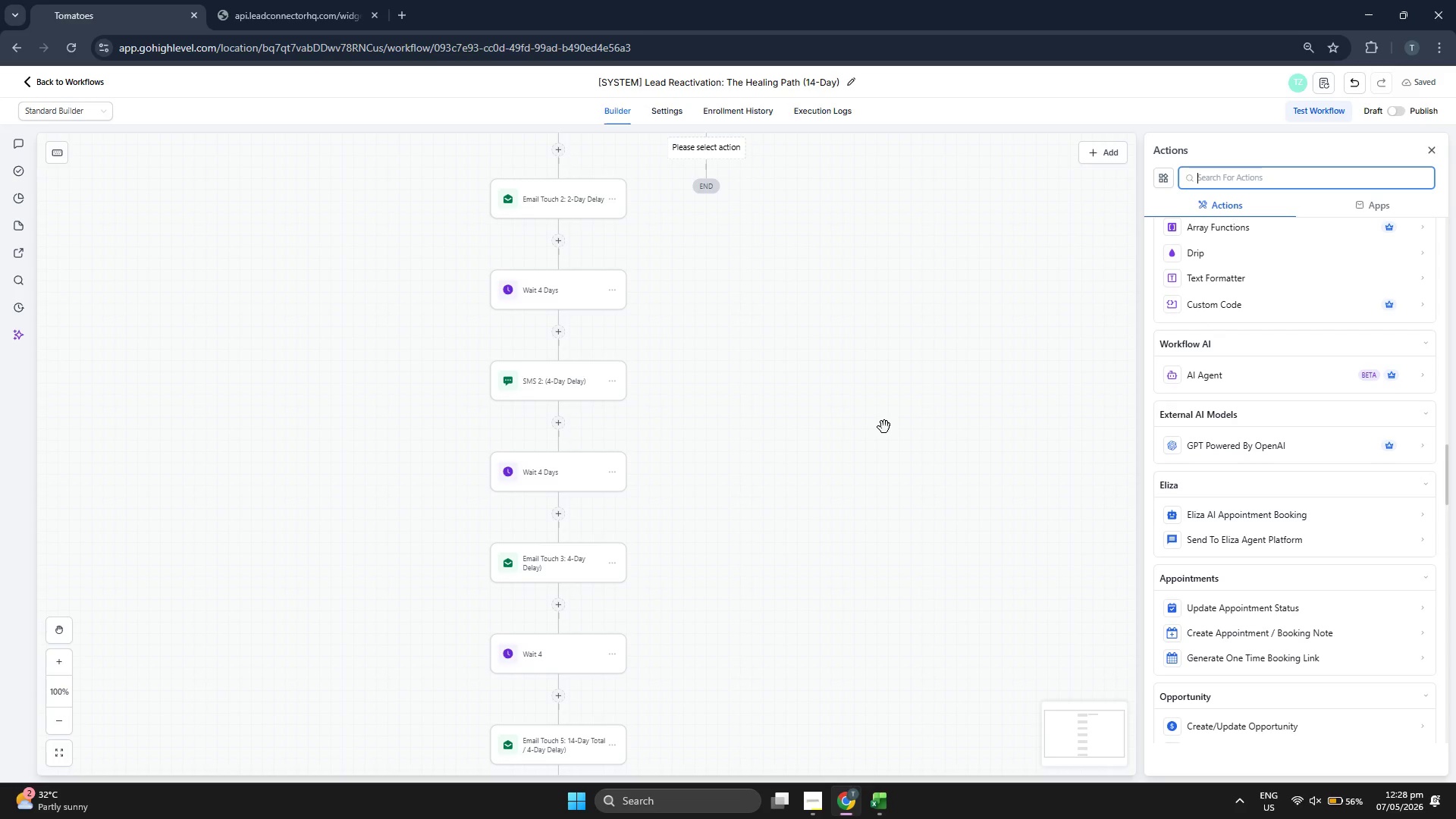 
scroll: coordinate [886, 426], scroll_direction: down, amount: 3.0
 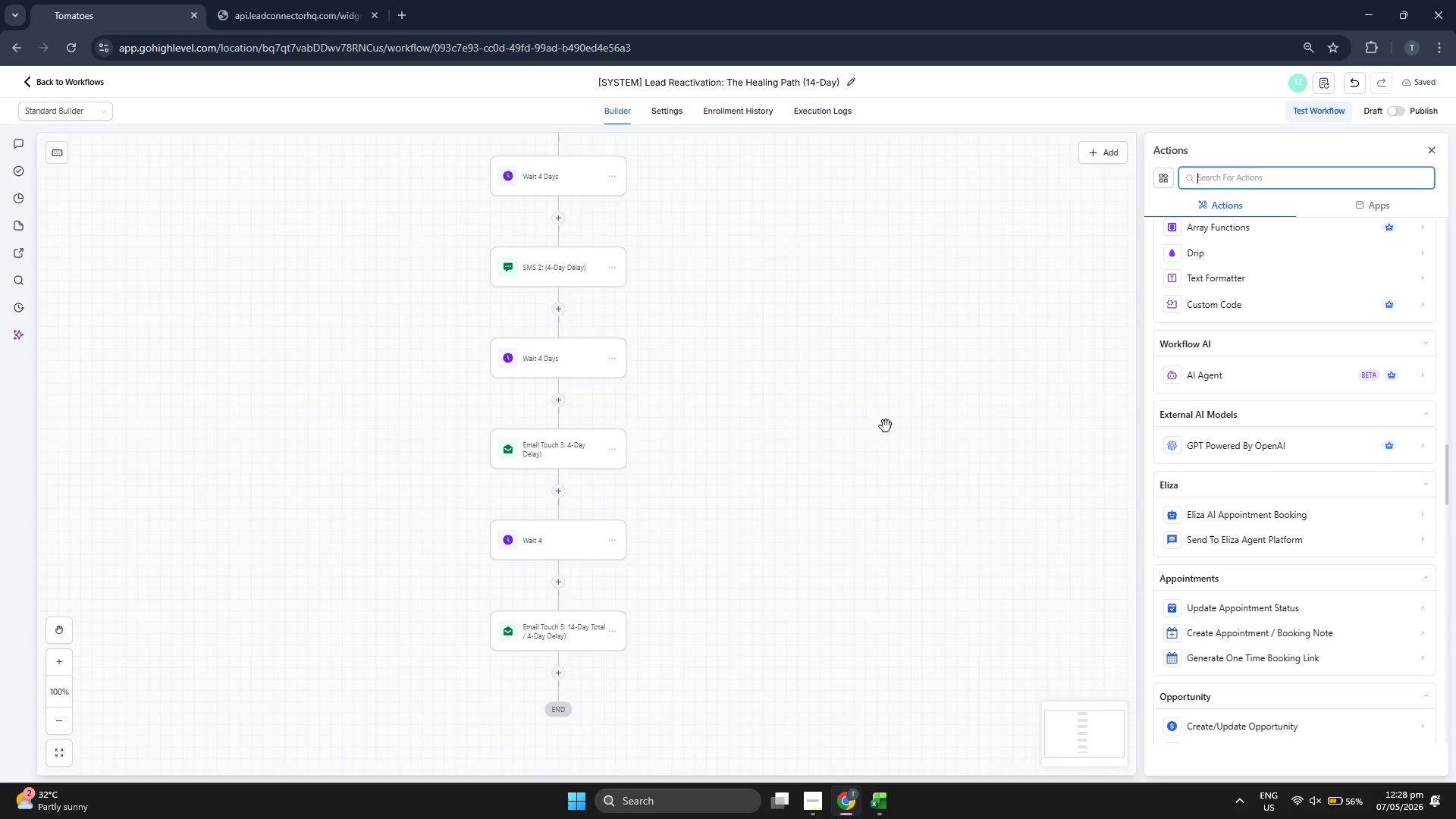 
scroll: coordinate [1269, 475], scroll_direction: up, amount: 24.0
 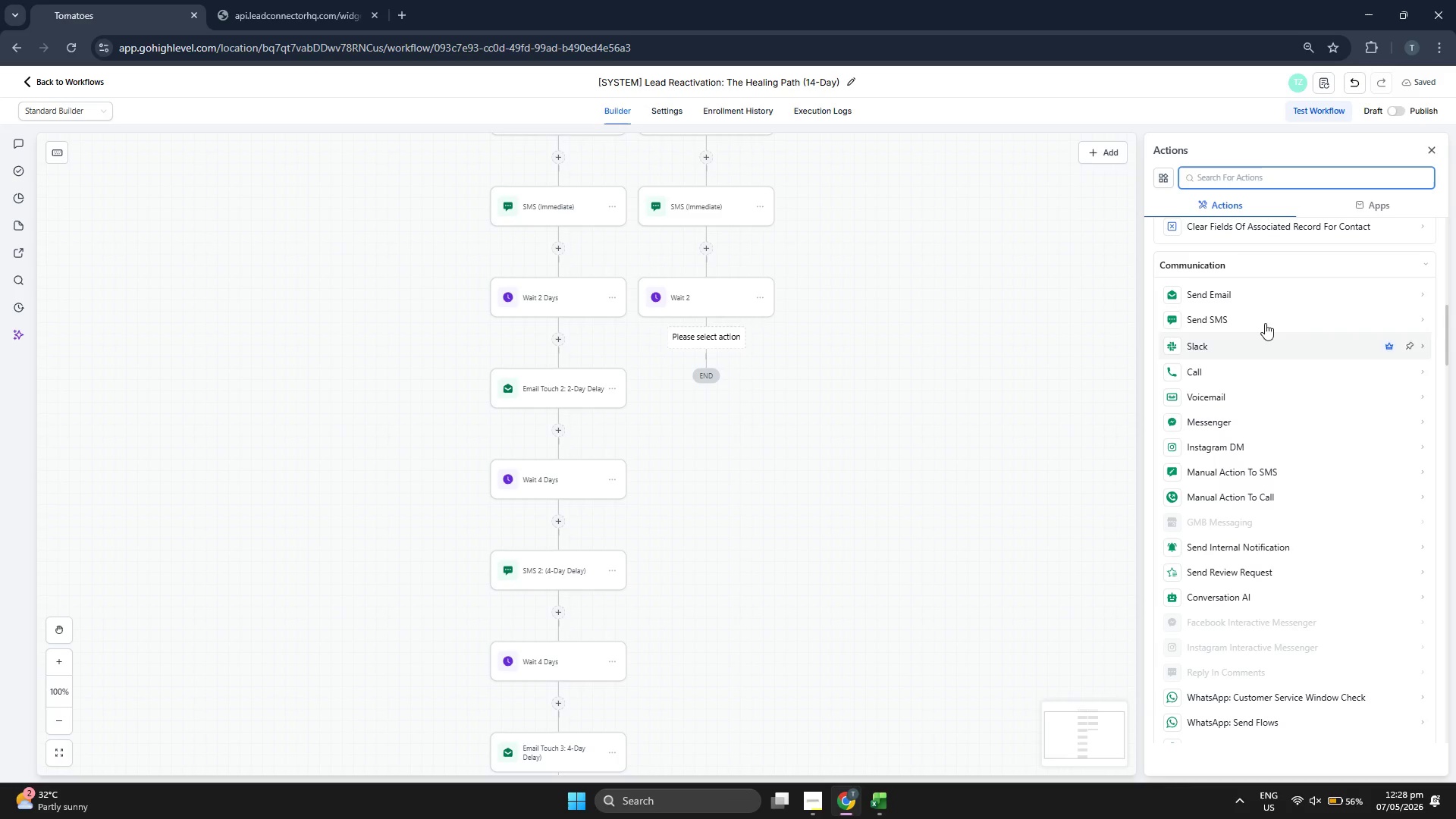 
left_click([1264, 293])
 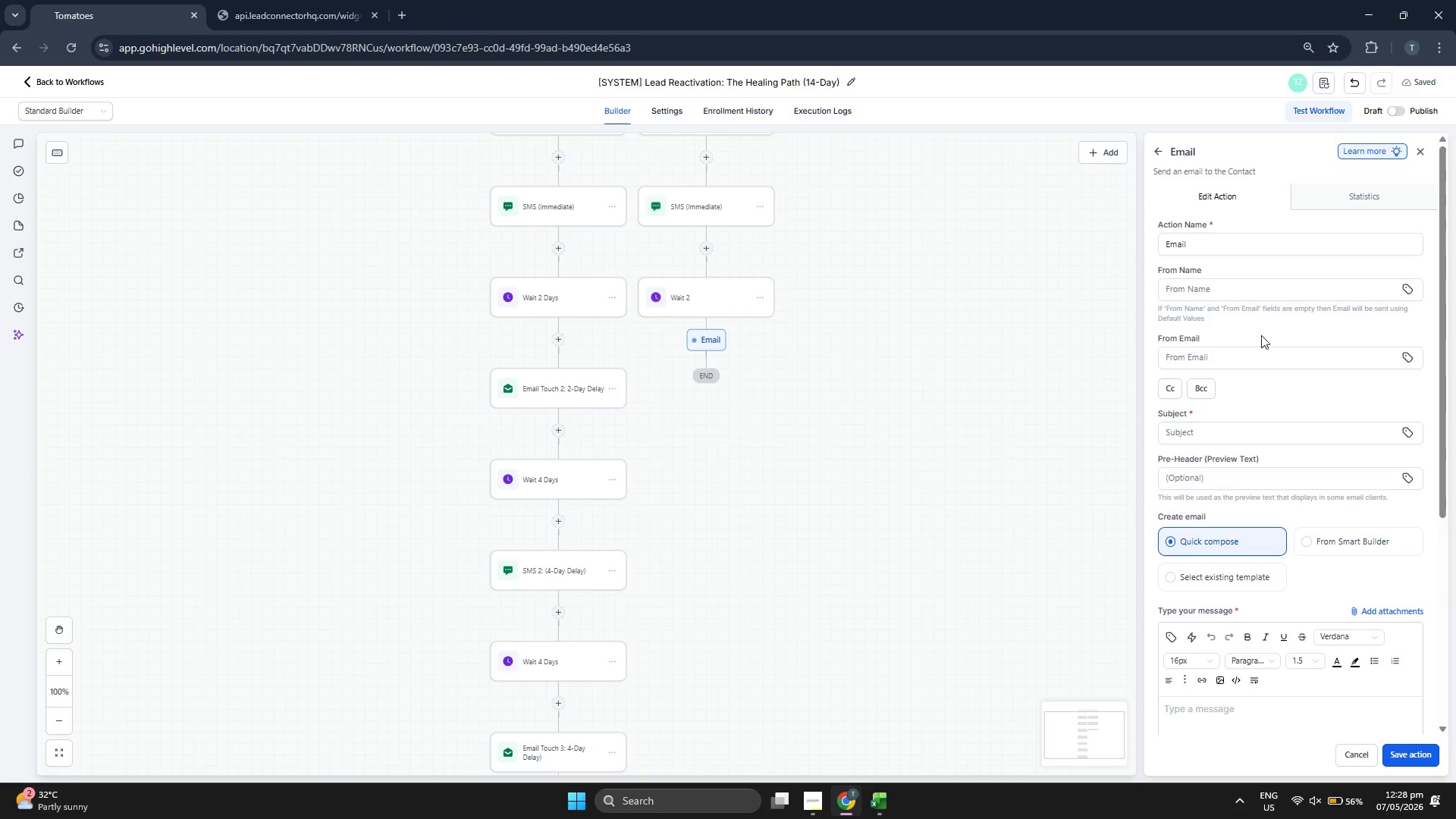 
left_click([1238, 253])
 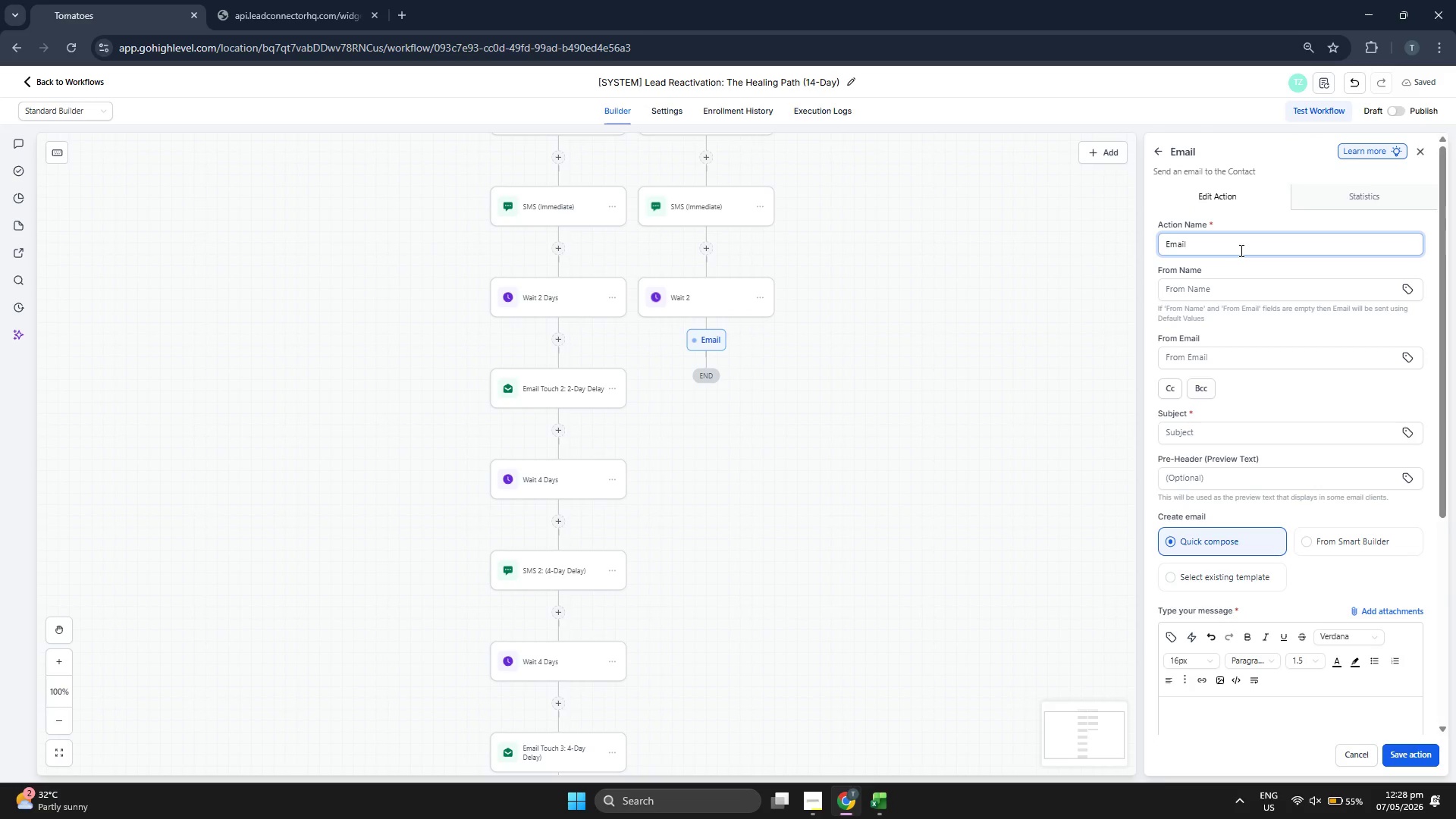 
type( Touch 2)
key(Backspace)
key(Backspace)
type(2)
key(Backspace)
type( 2: )
 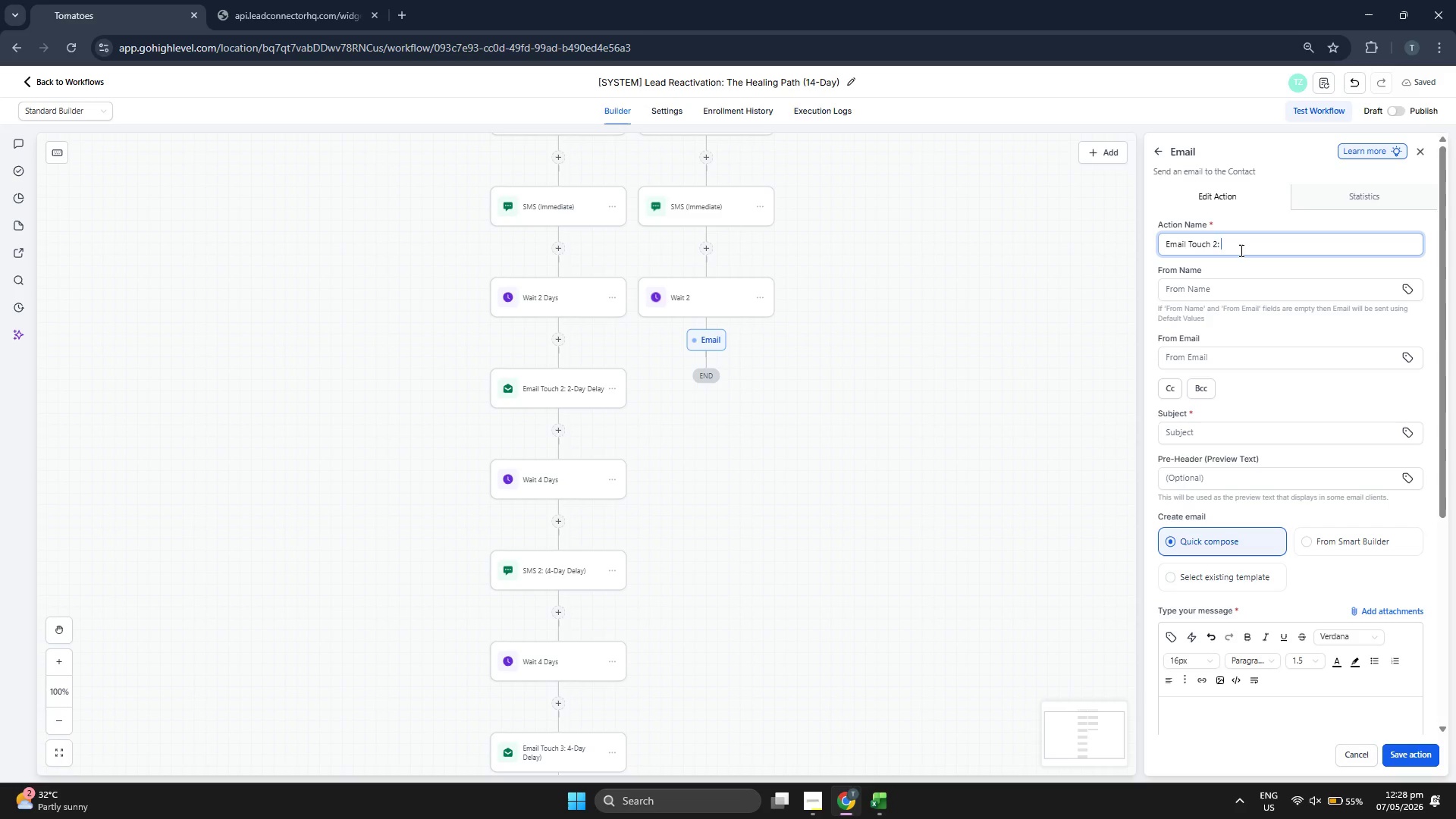 
type(()
key(Backspace)
type(2-Dau )
key(Backspace)
key(Backspace)
type(Y )
key(Backspace)
key(Backspace)
type(Y )
key(Backspace)
key(Backspace)
type(y Delay)
 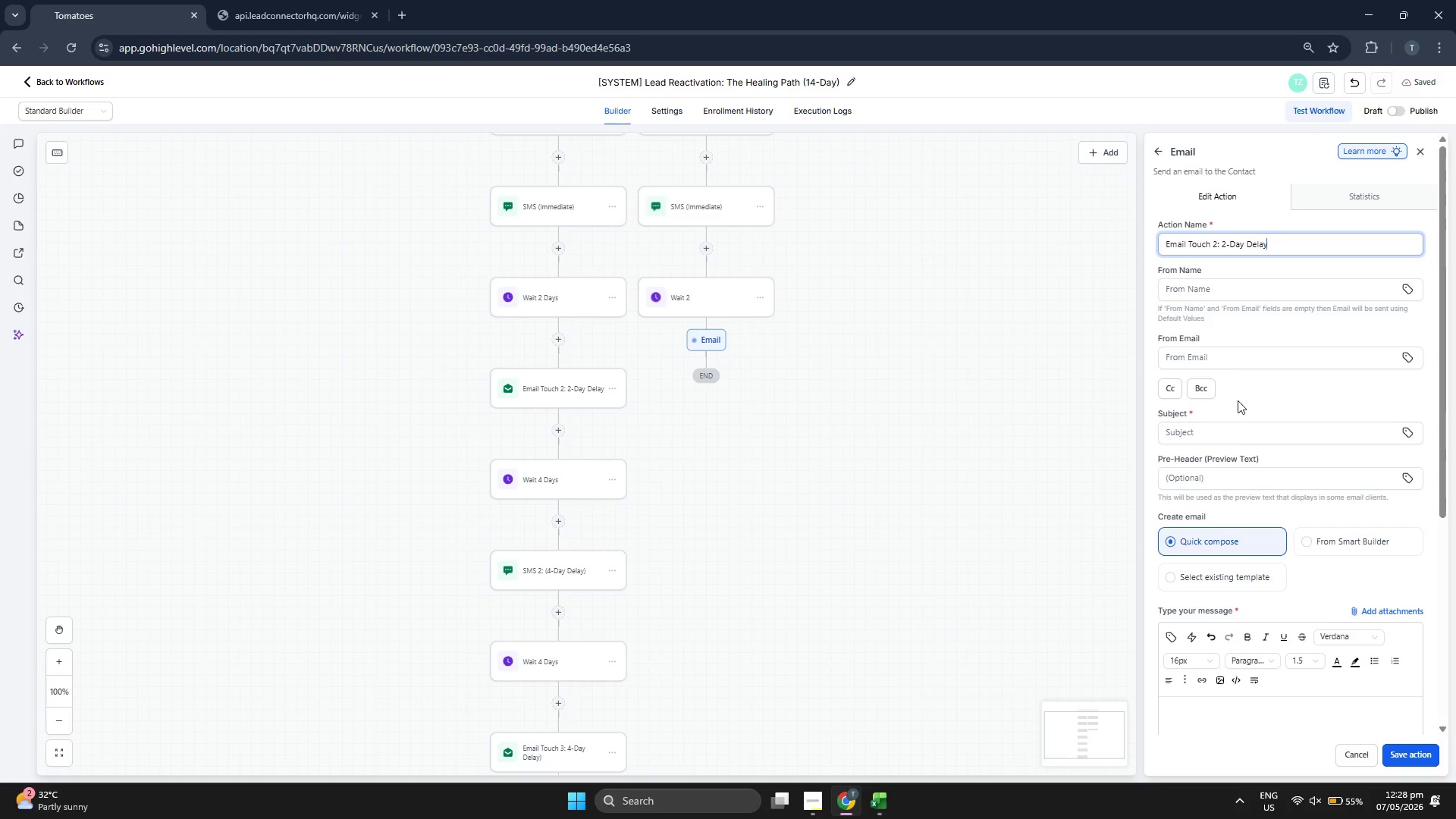 
left_click([1241, 428])
 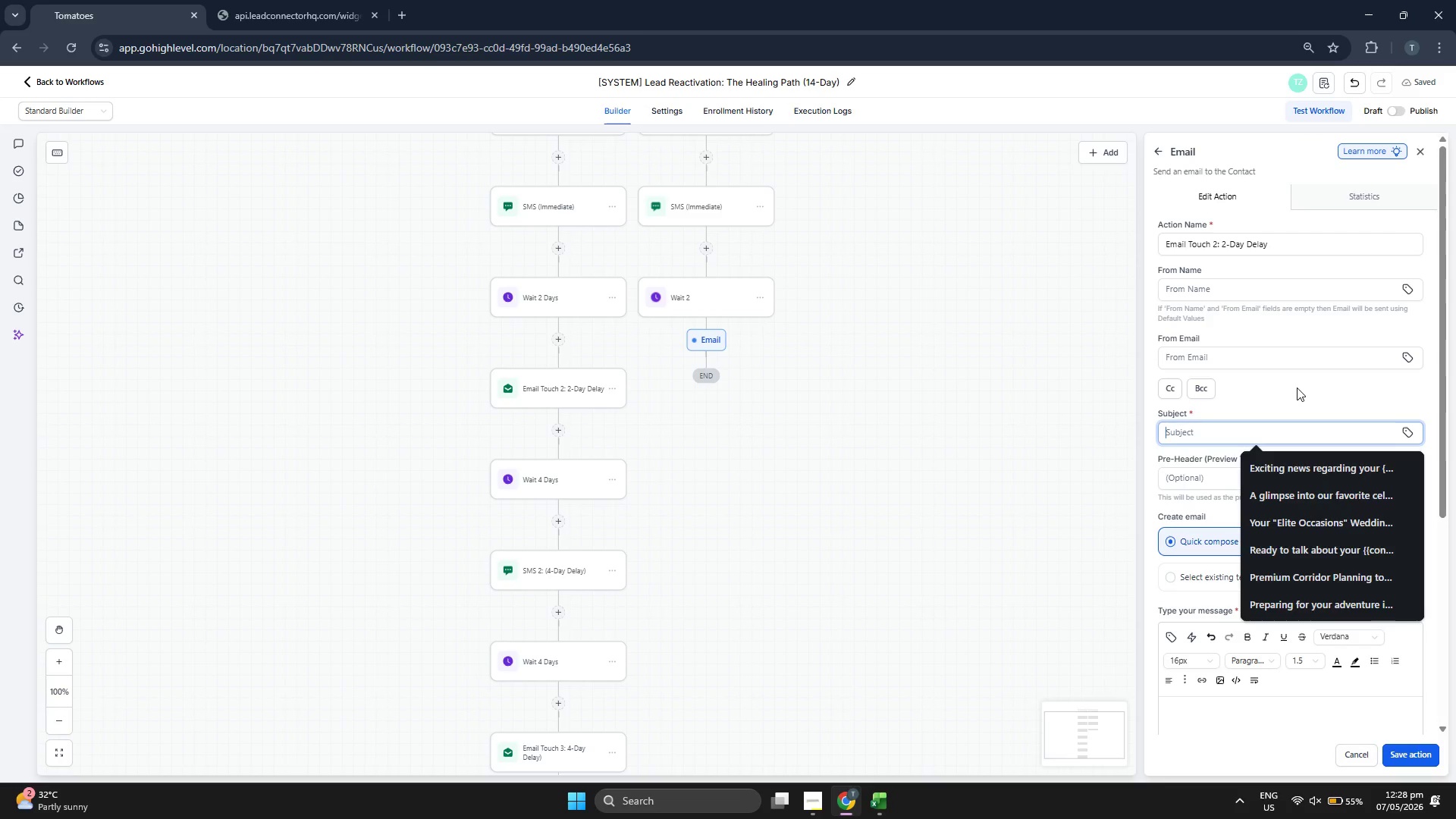 
type(A holos)
key(Backspace)
key(Backspace)
type(istic appriach)
key(Backspace)
key(Backspace)
key(Backspace)
key(Backspace)
type(o)
key(Backspace)
type(oach to your health, )
 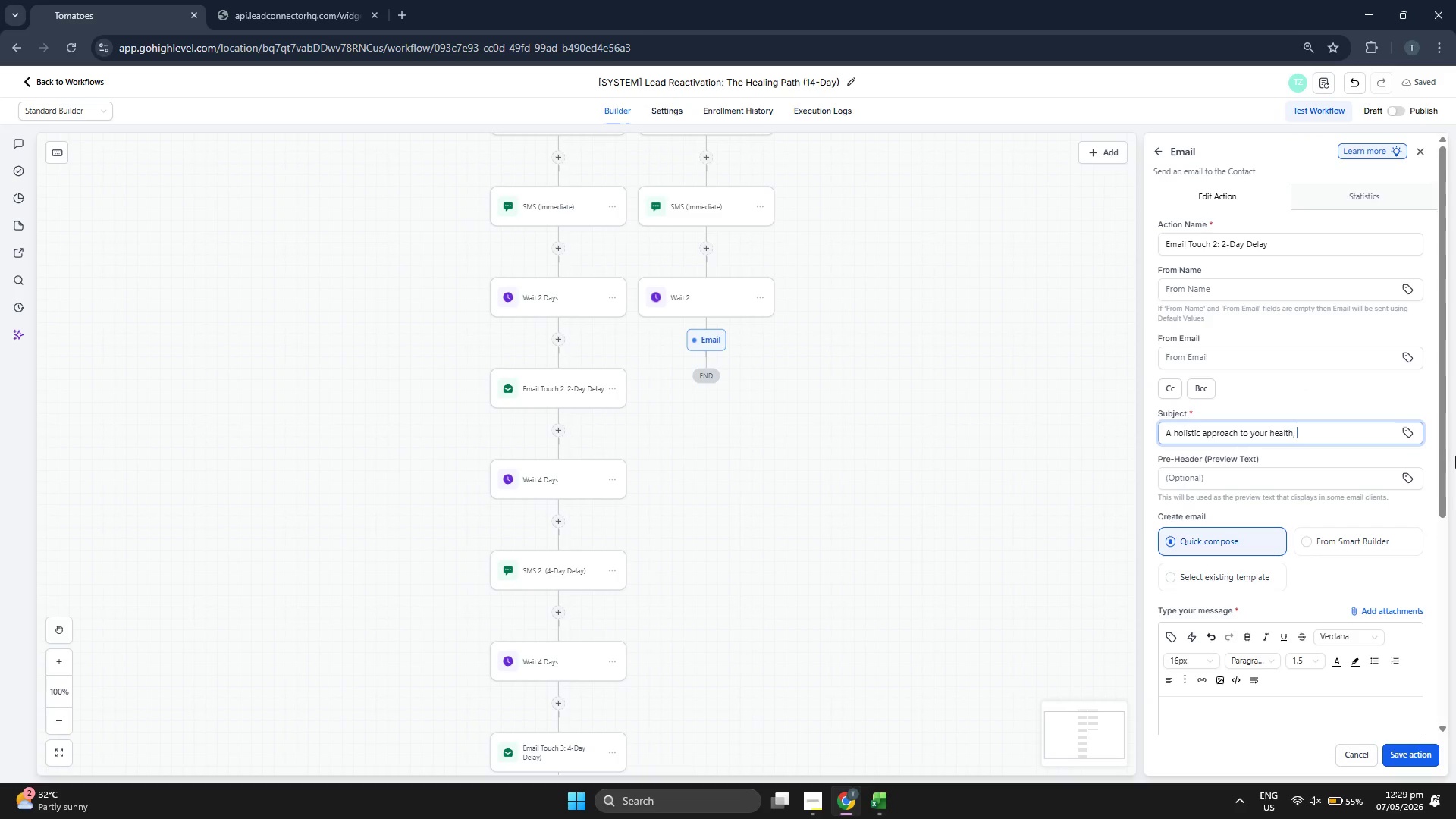 
left_click([1410, 428])
 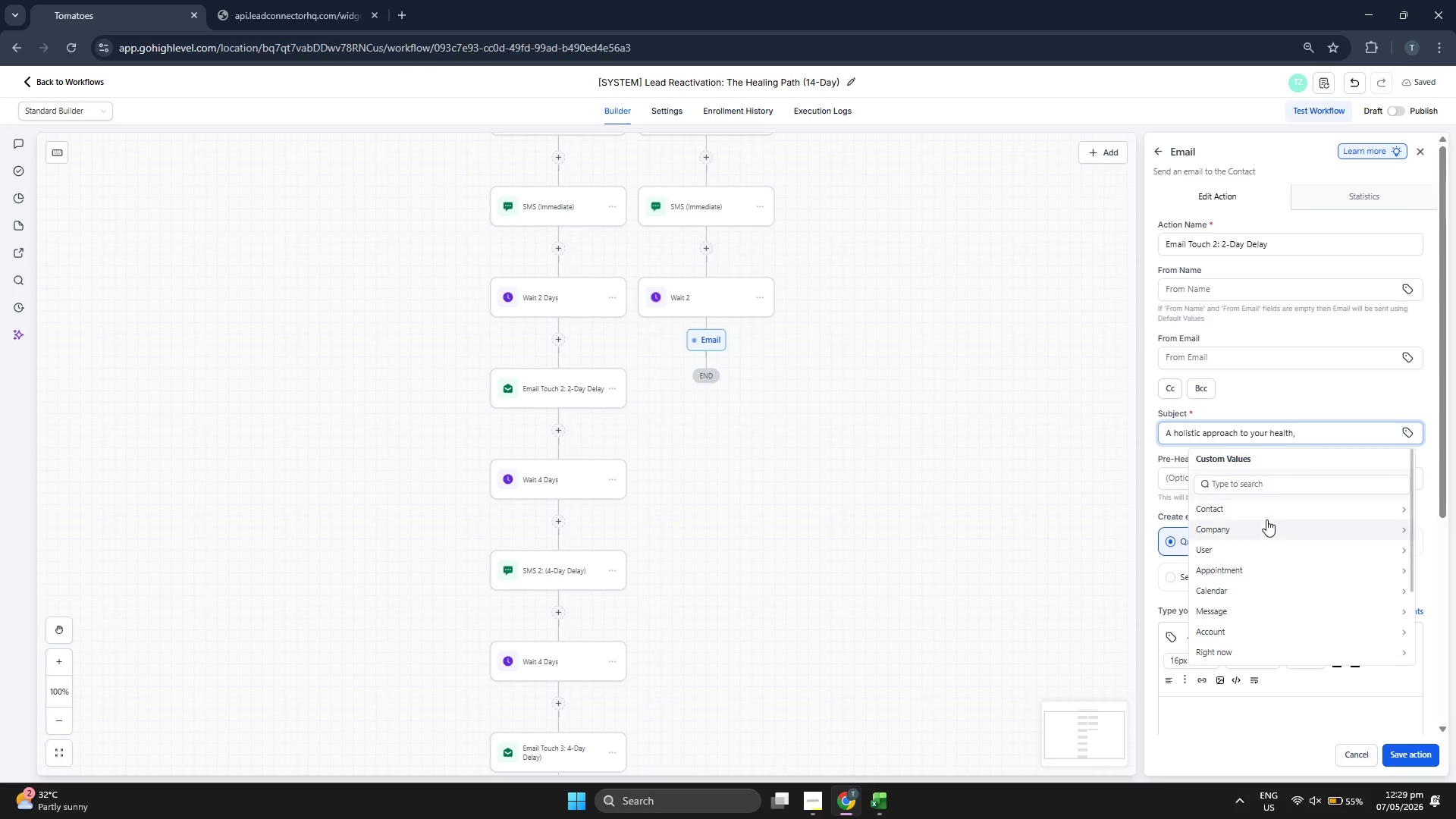 
left_click([1266, 514])
 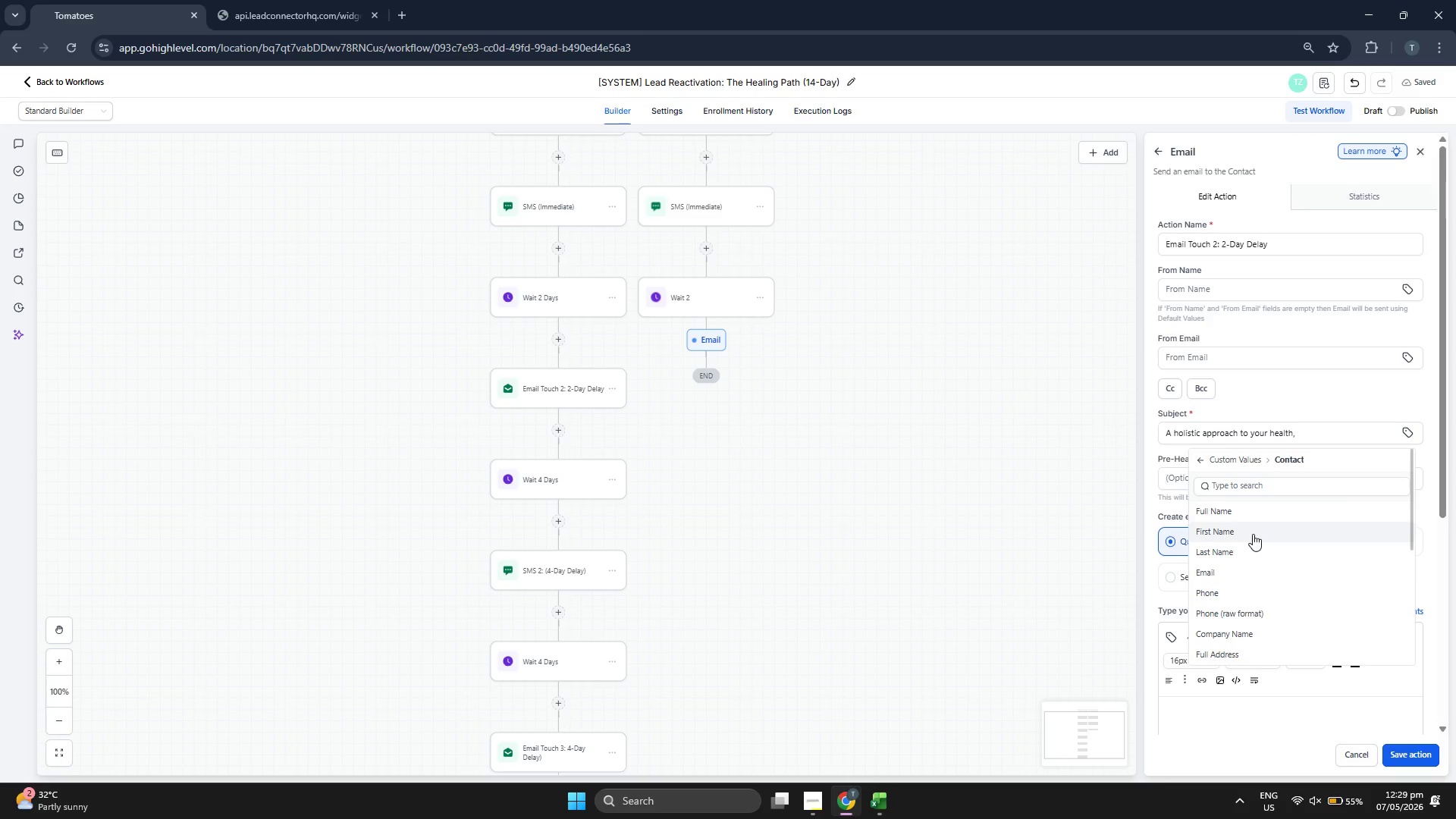 
left_click([1253, 534])
 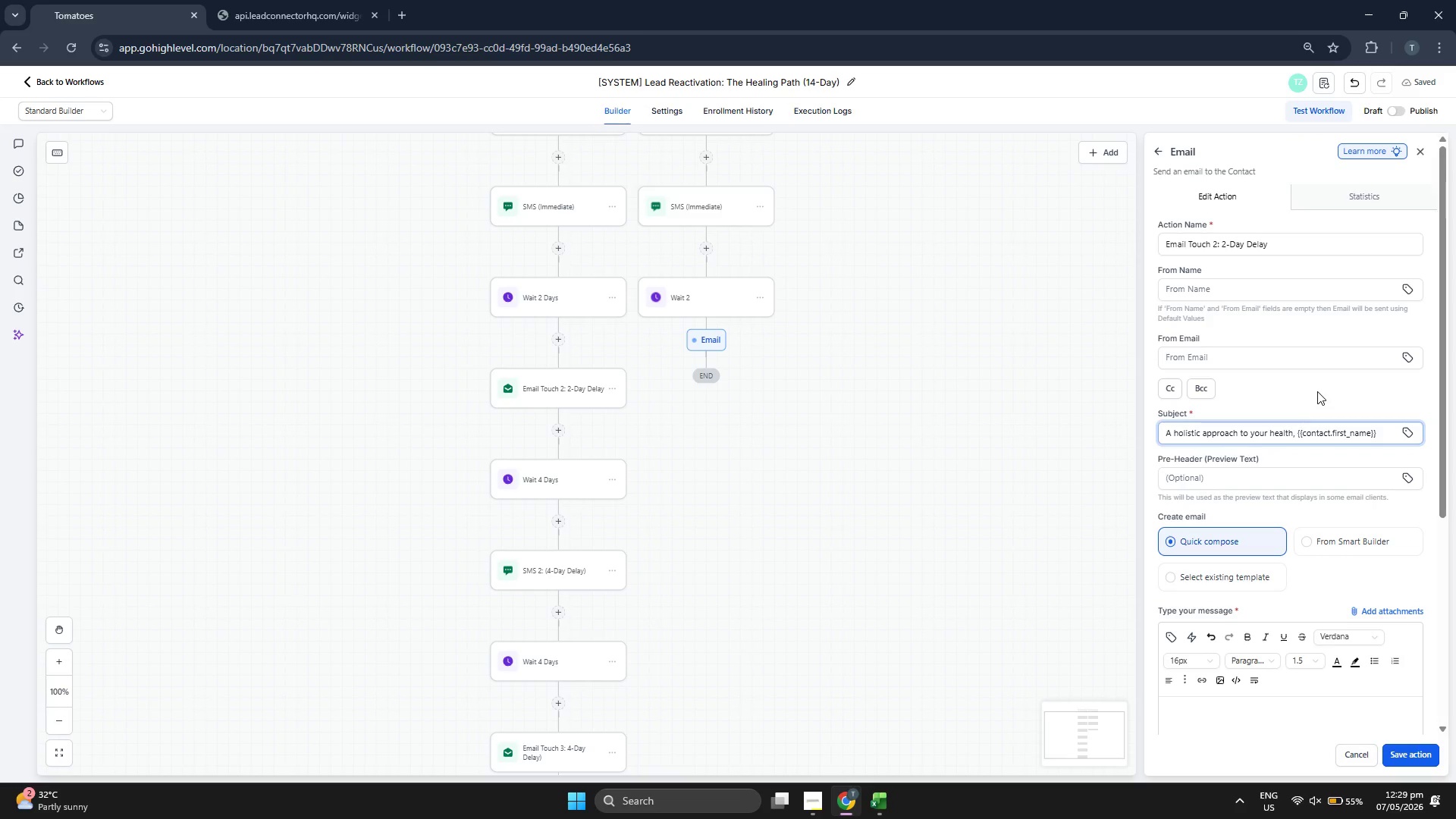 
scroll: coordinate [1317, 391], scroll_direction: down, amount: 1.0
 